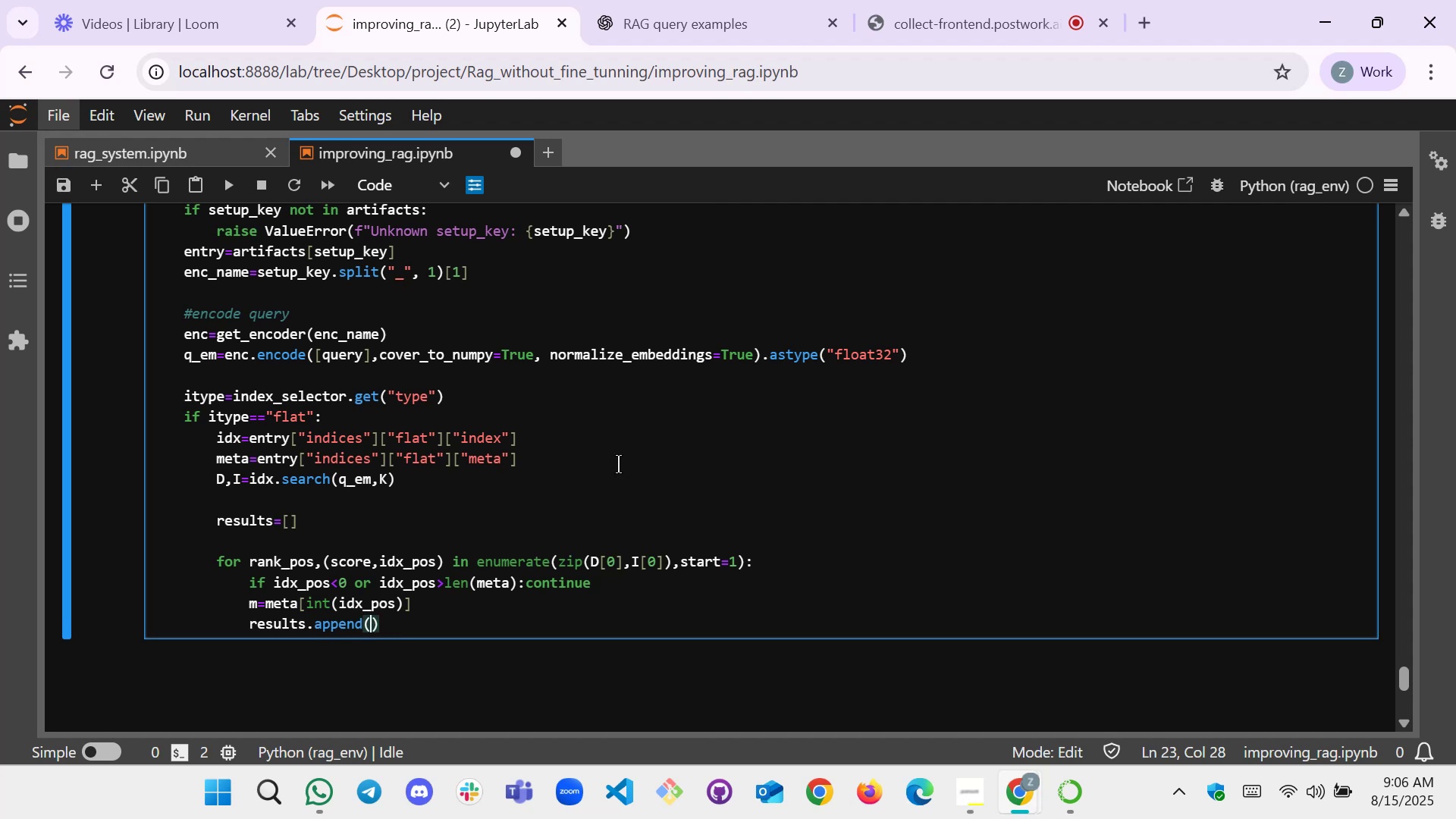 
key(Shift+BracketLeft)
 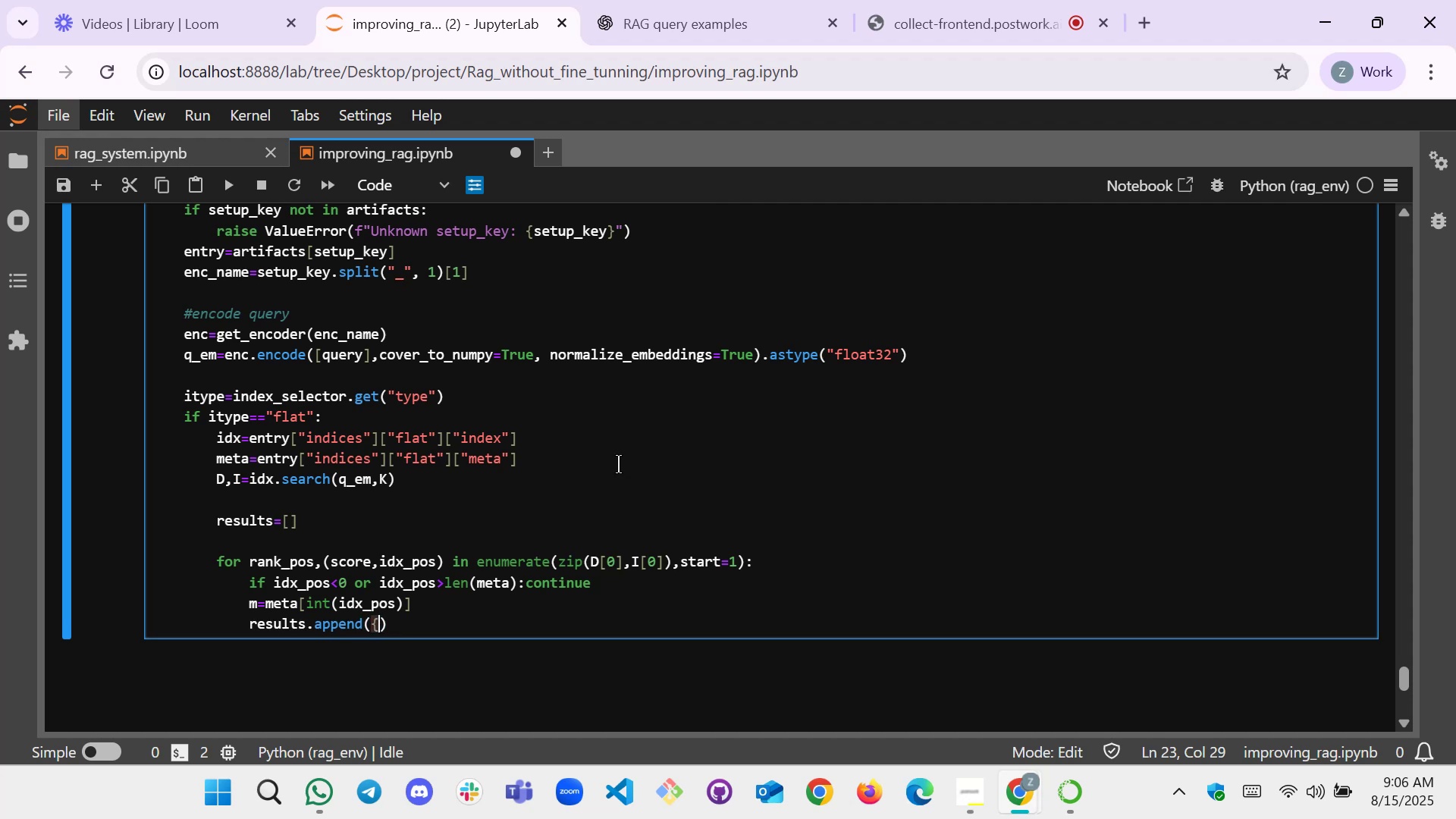 
key(Shift+BracketRight)
 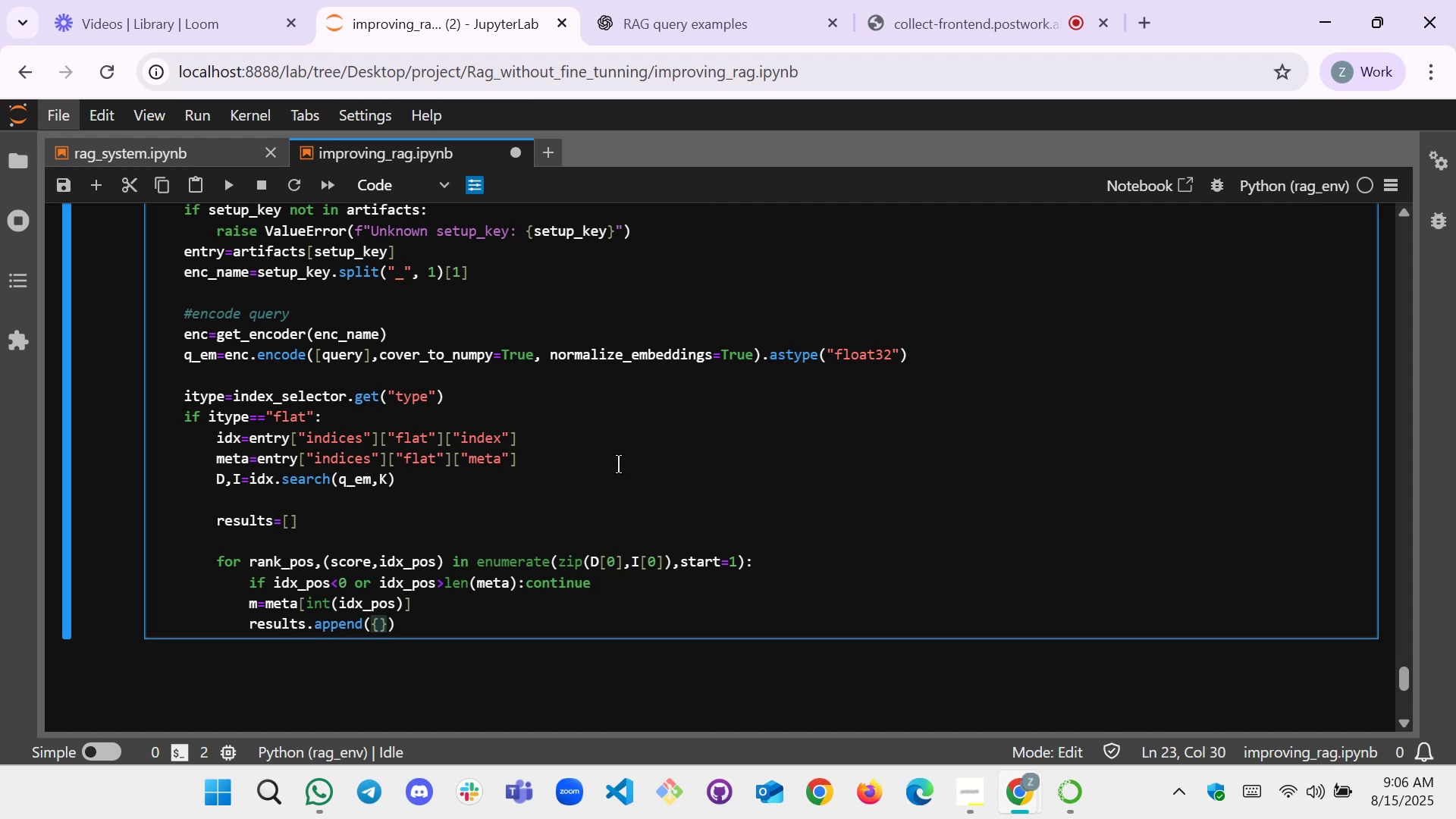 
key(ArrowLeft)
 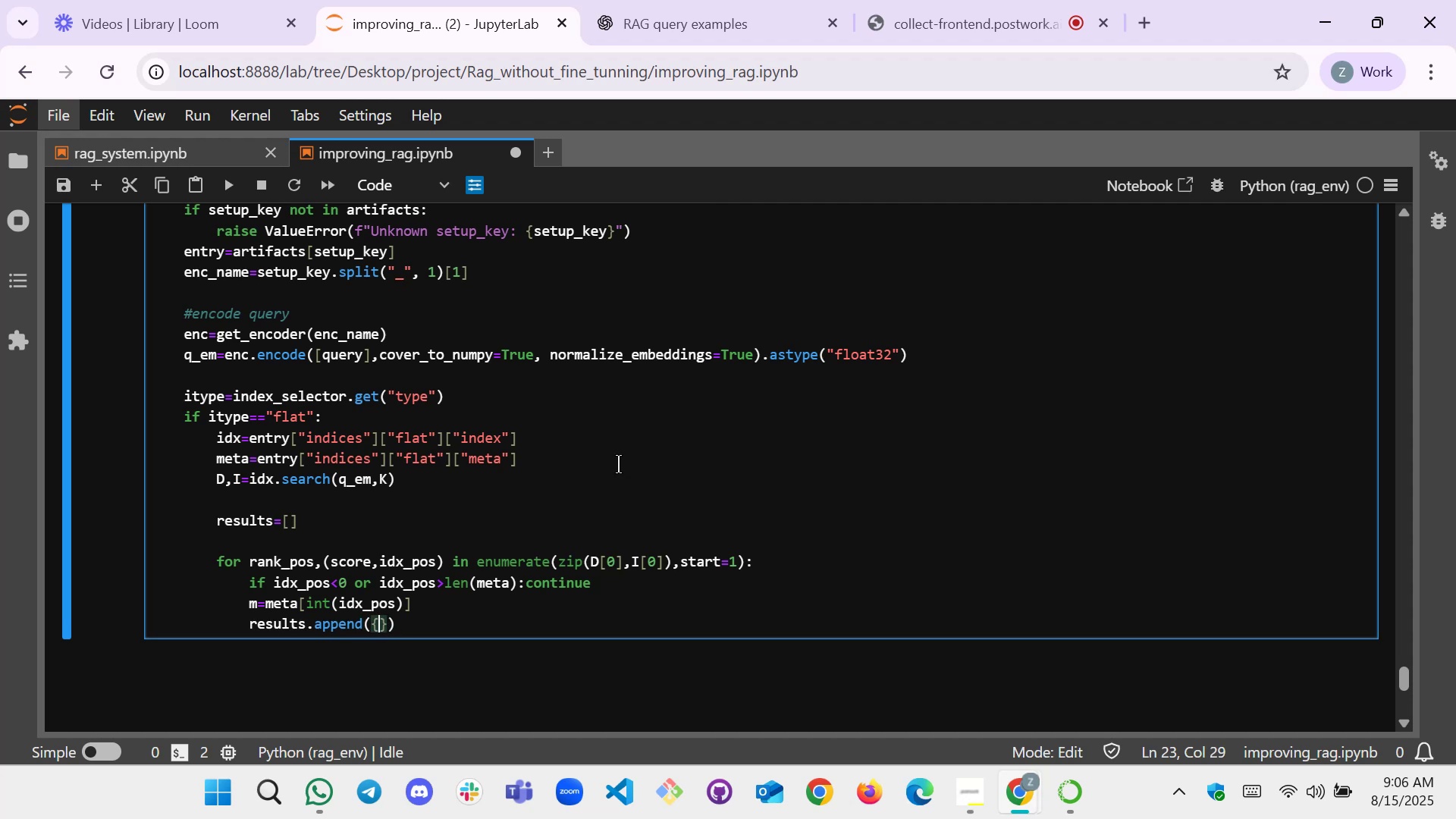 
key(Enter)
 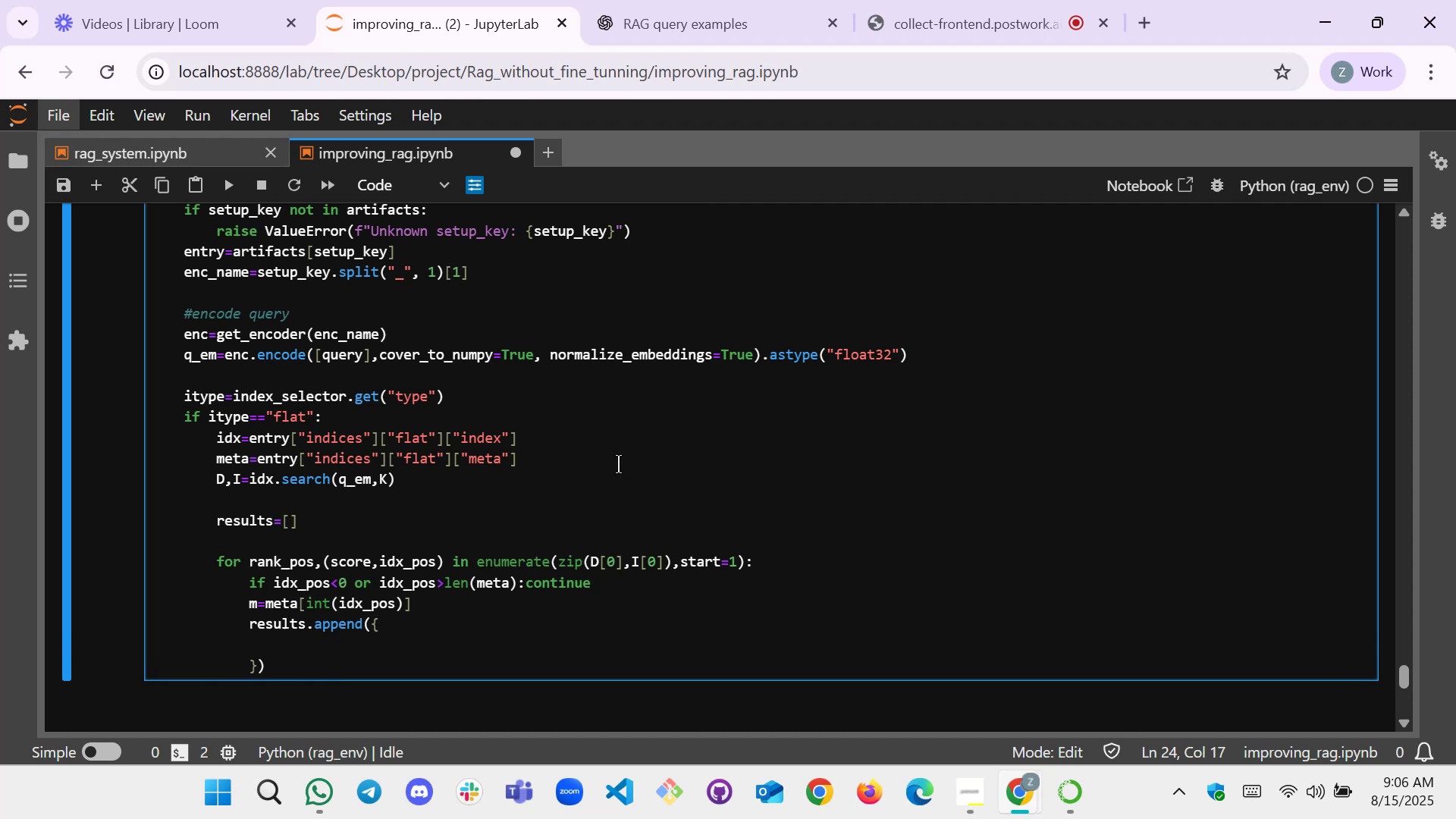 
key(Shift+Quote)
 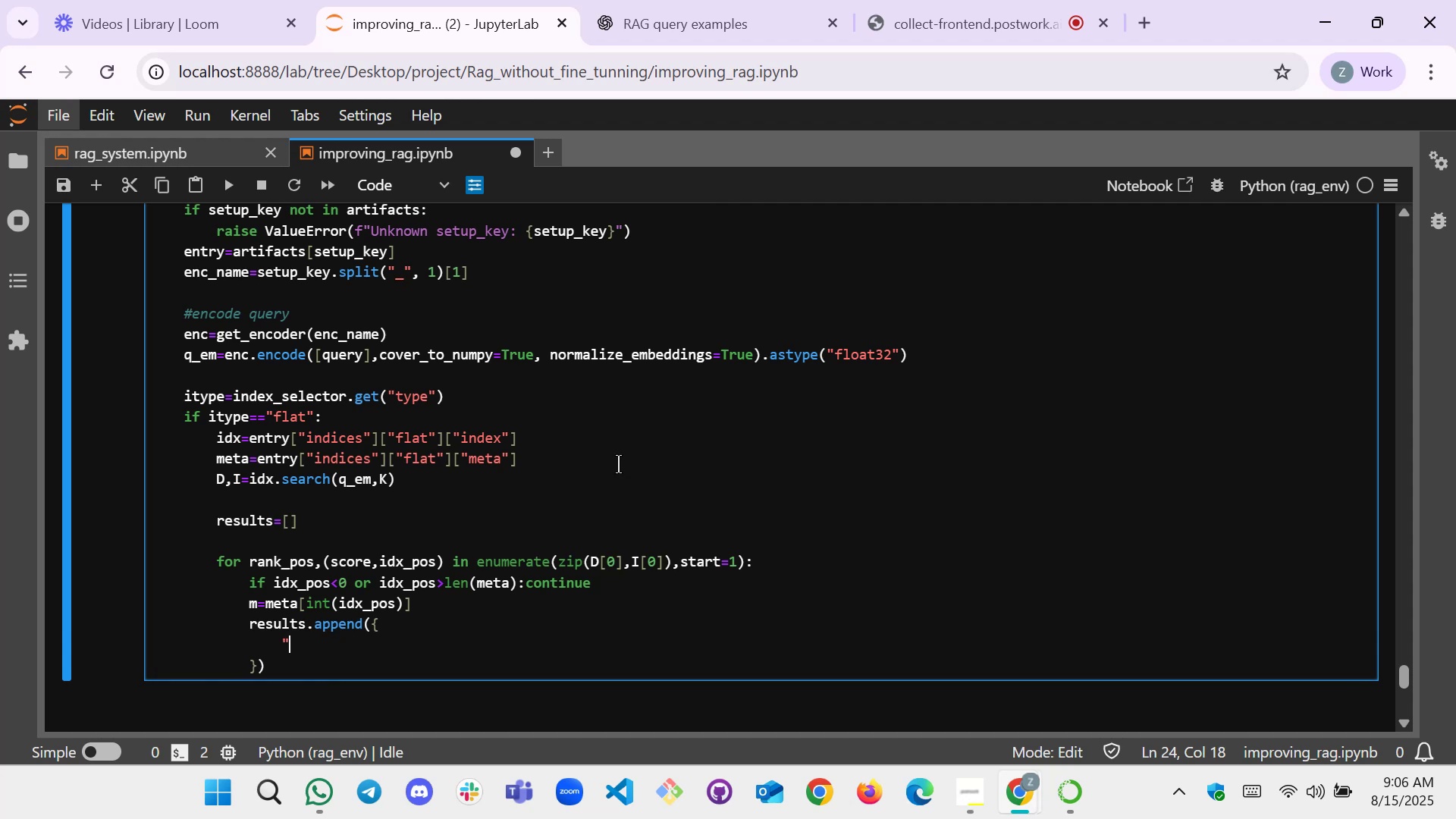 
key(Shift+Quote)
 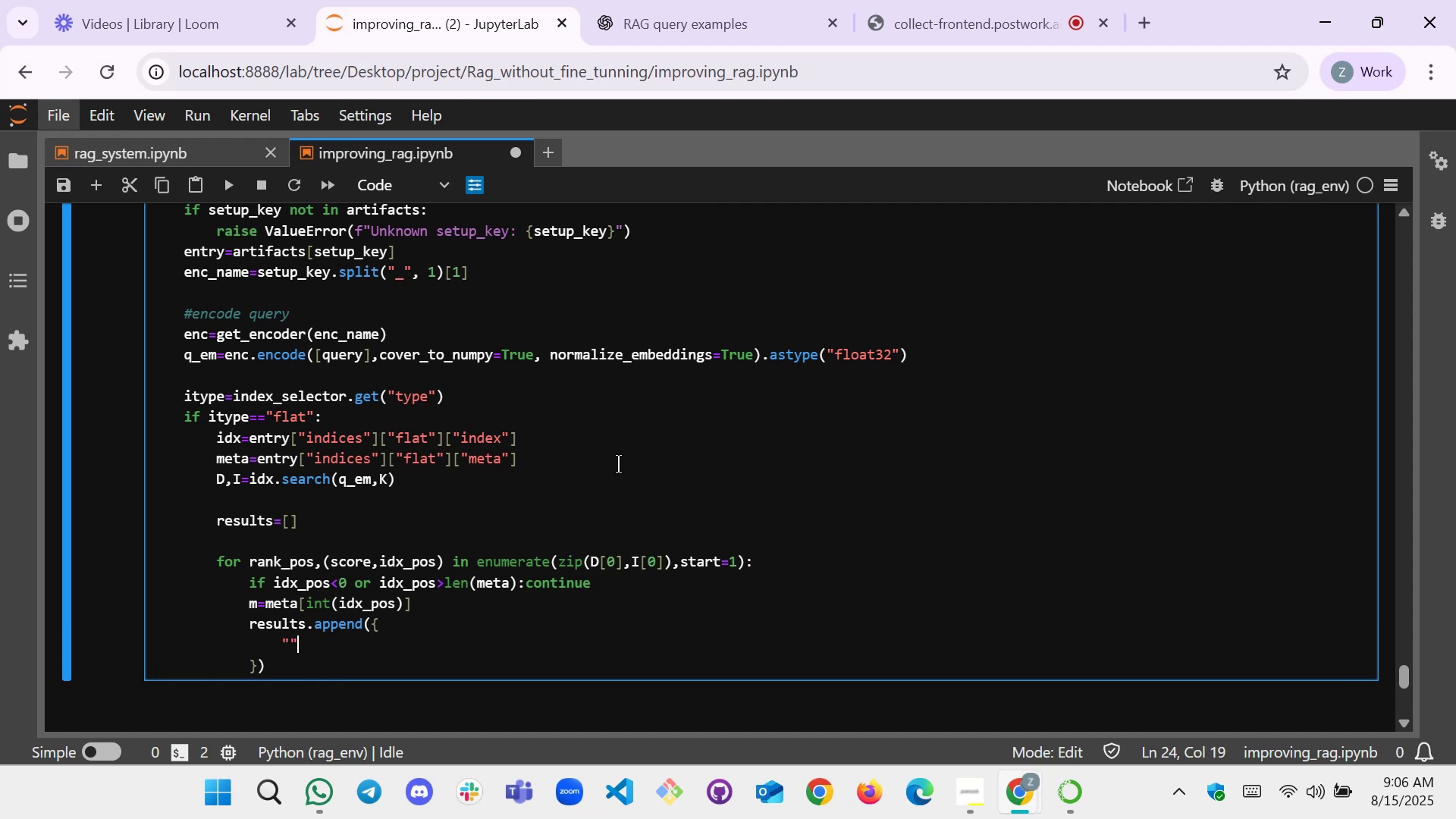 
key(ArrowLeft)
 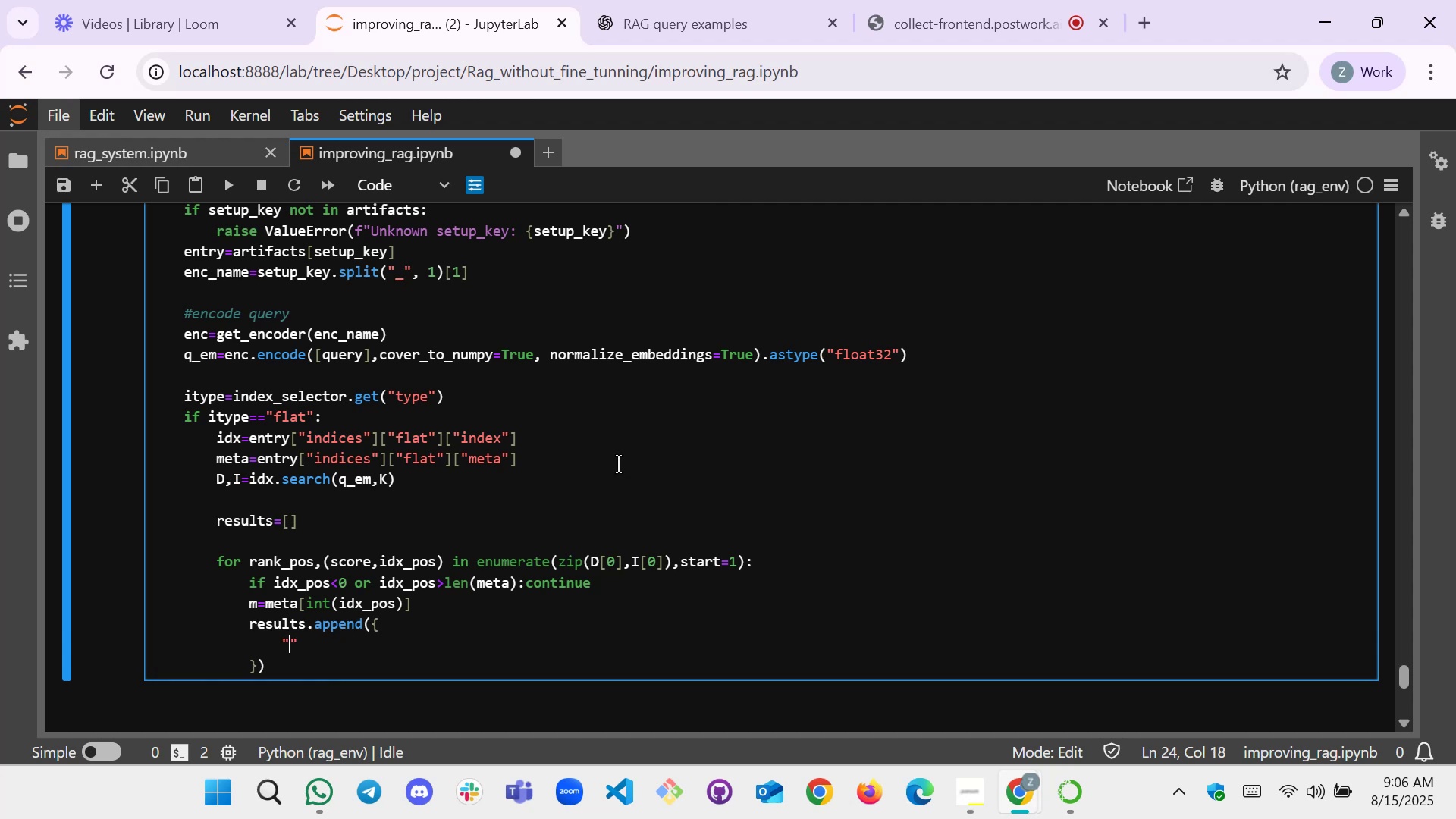 
type(text)
 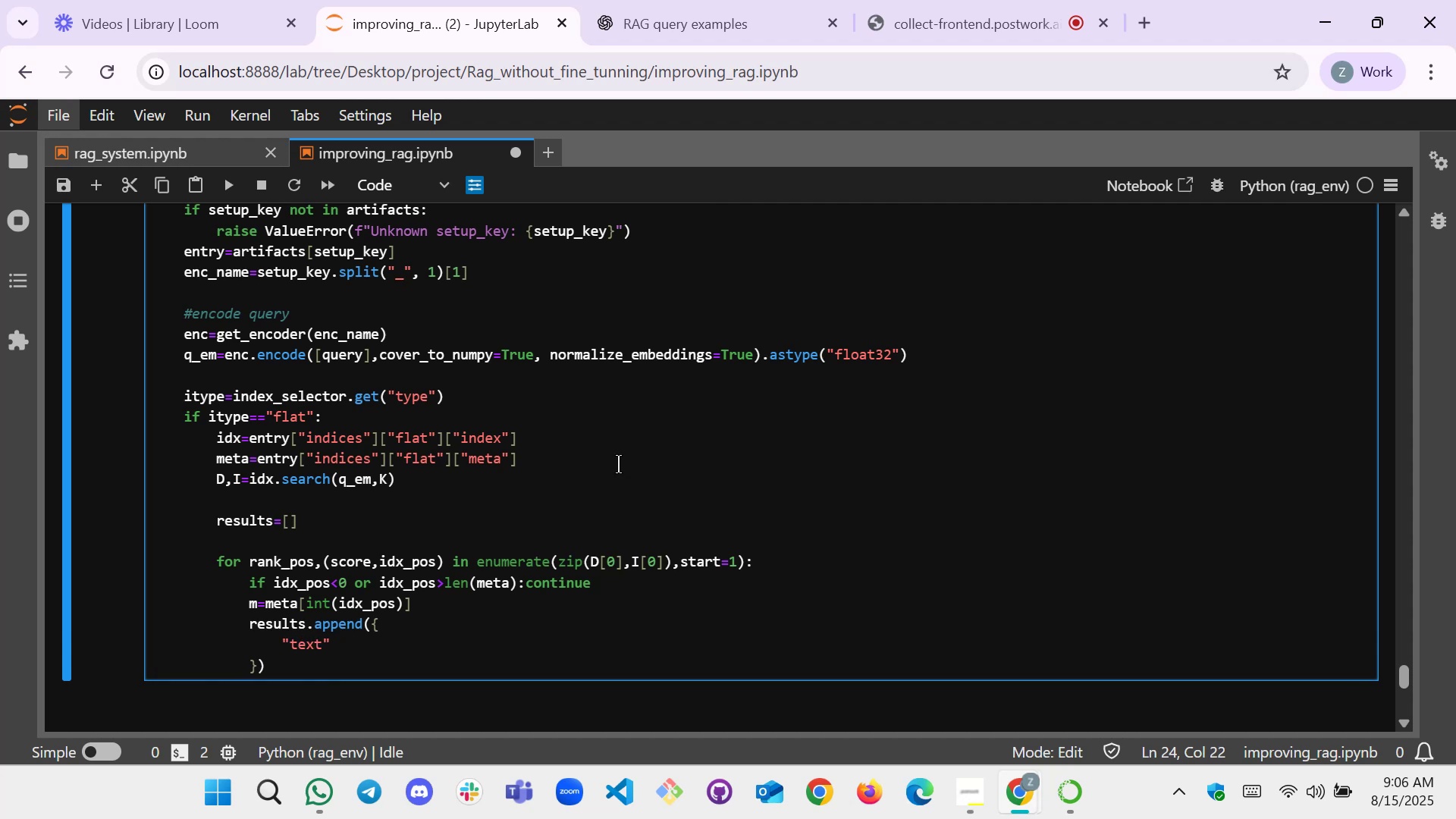 
key(ArrowRight)
 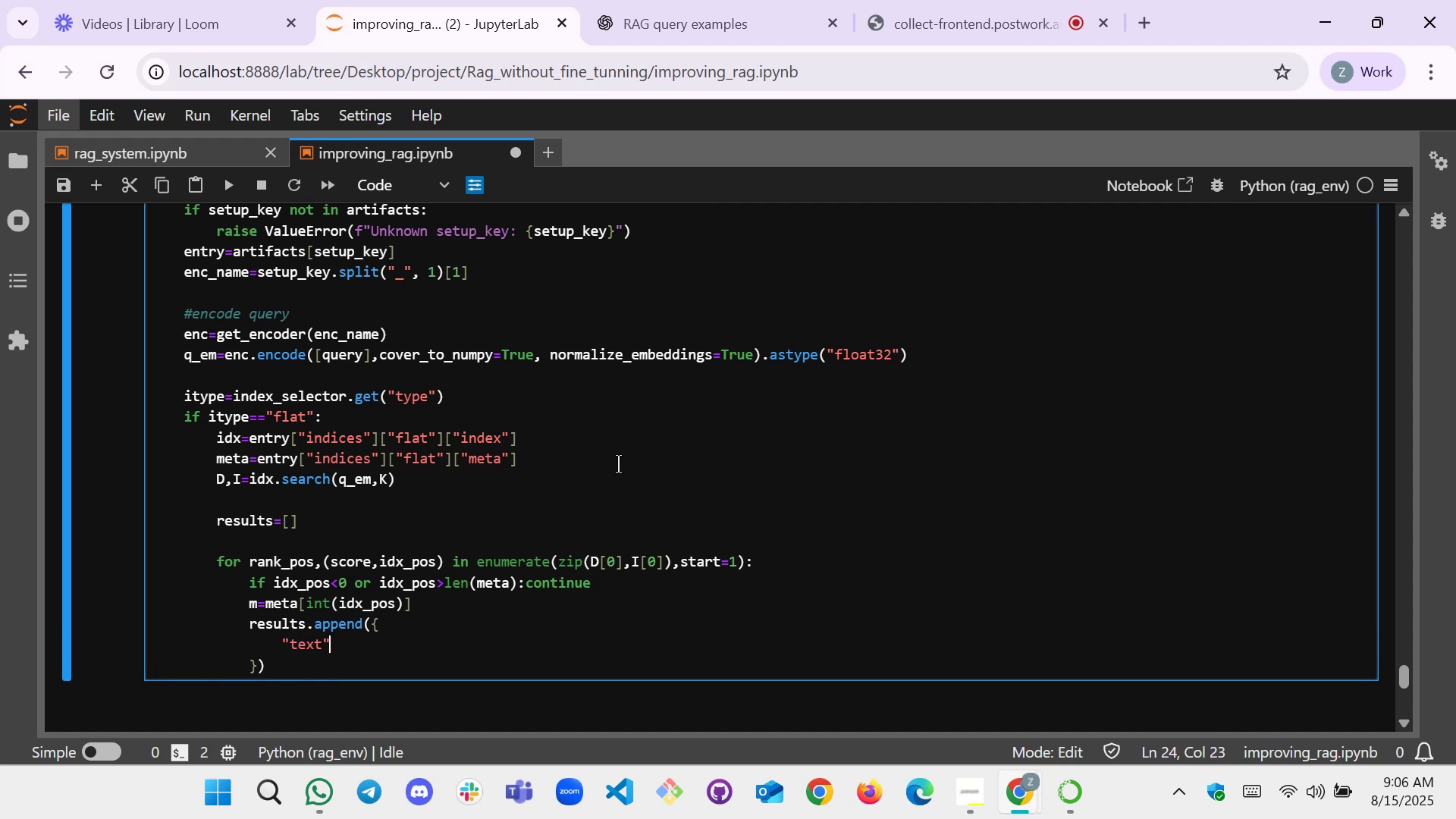 
key(Shift+Semicolon)
 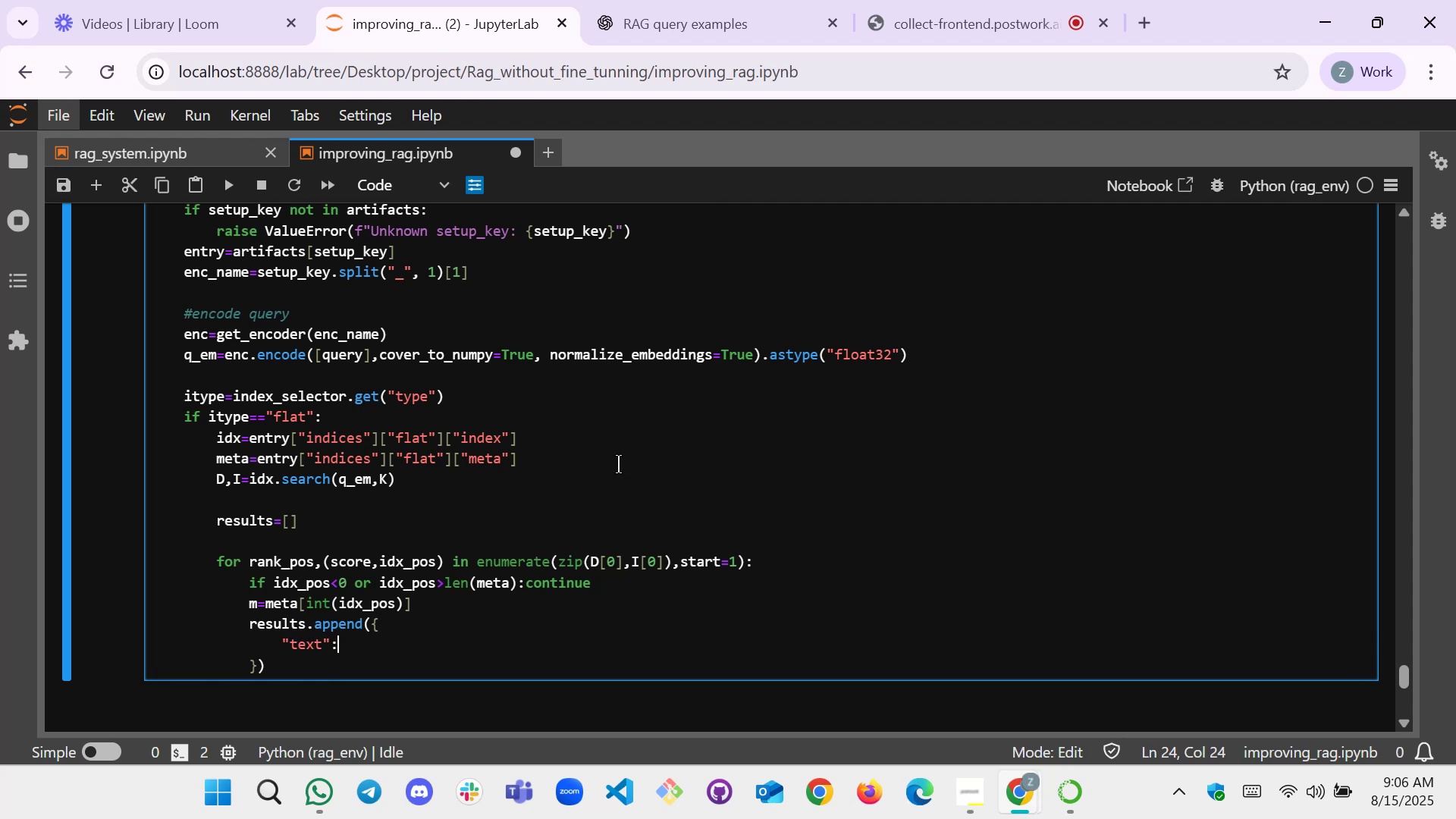 
key(Space)
 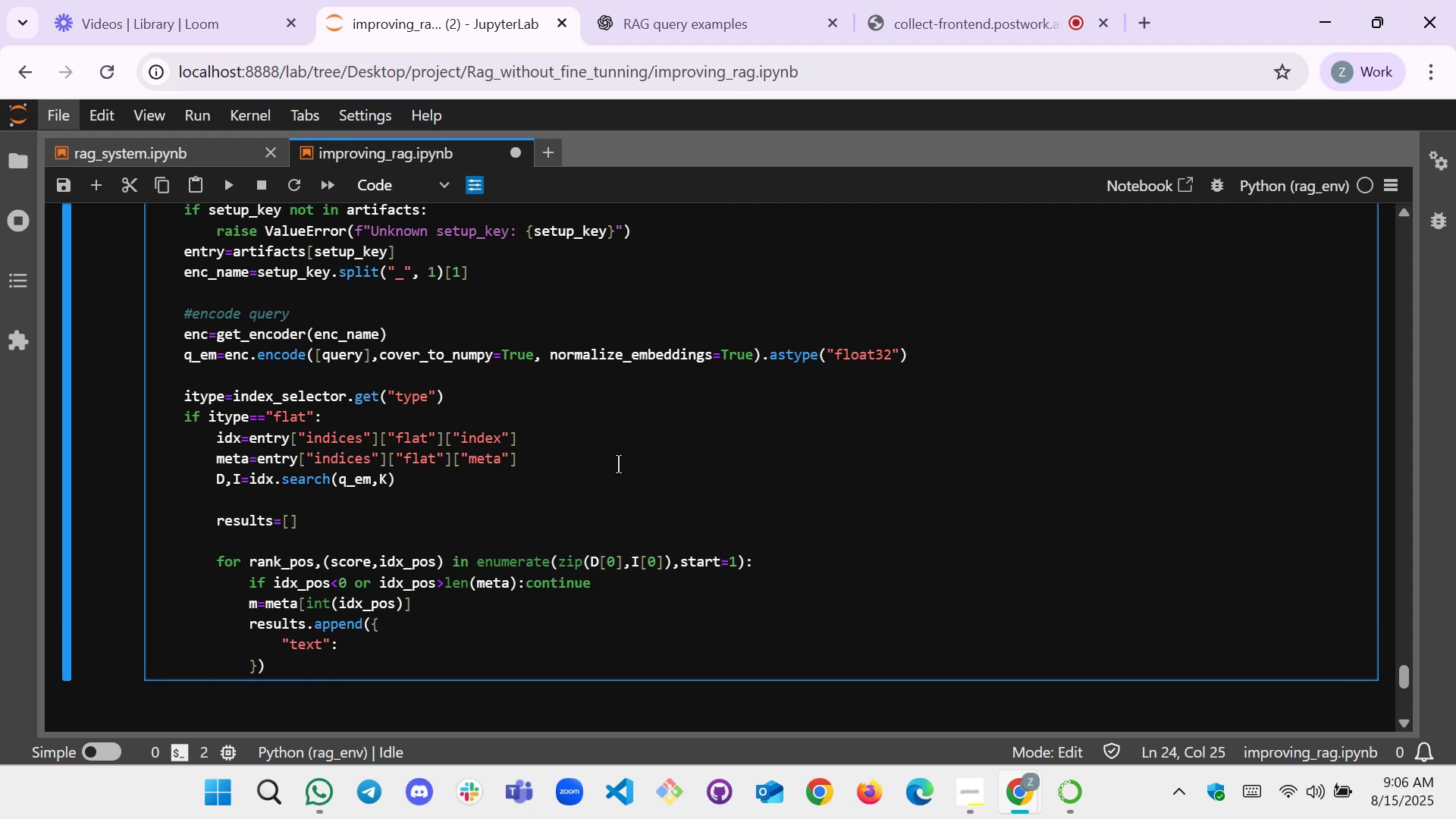 
key(M)
 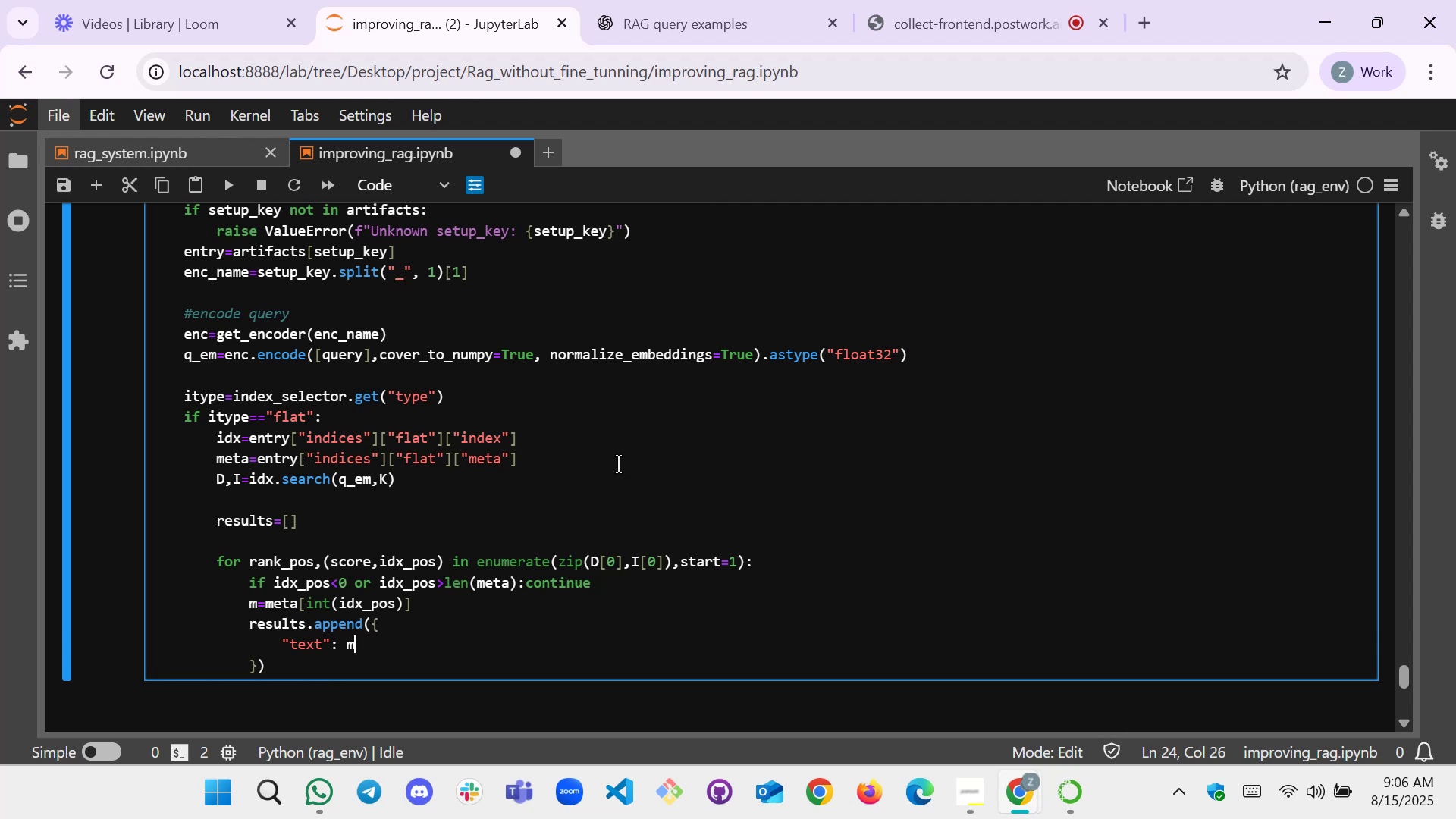 
key(BracketLeft)
 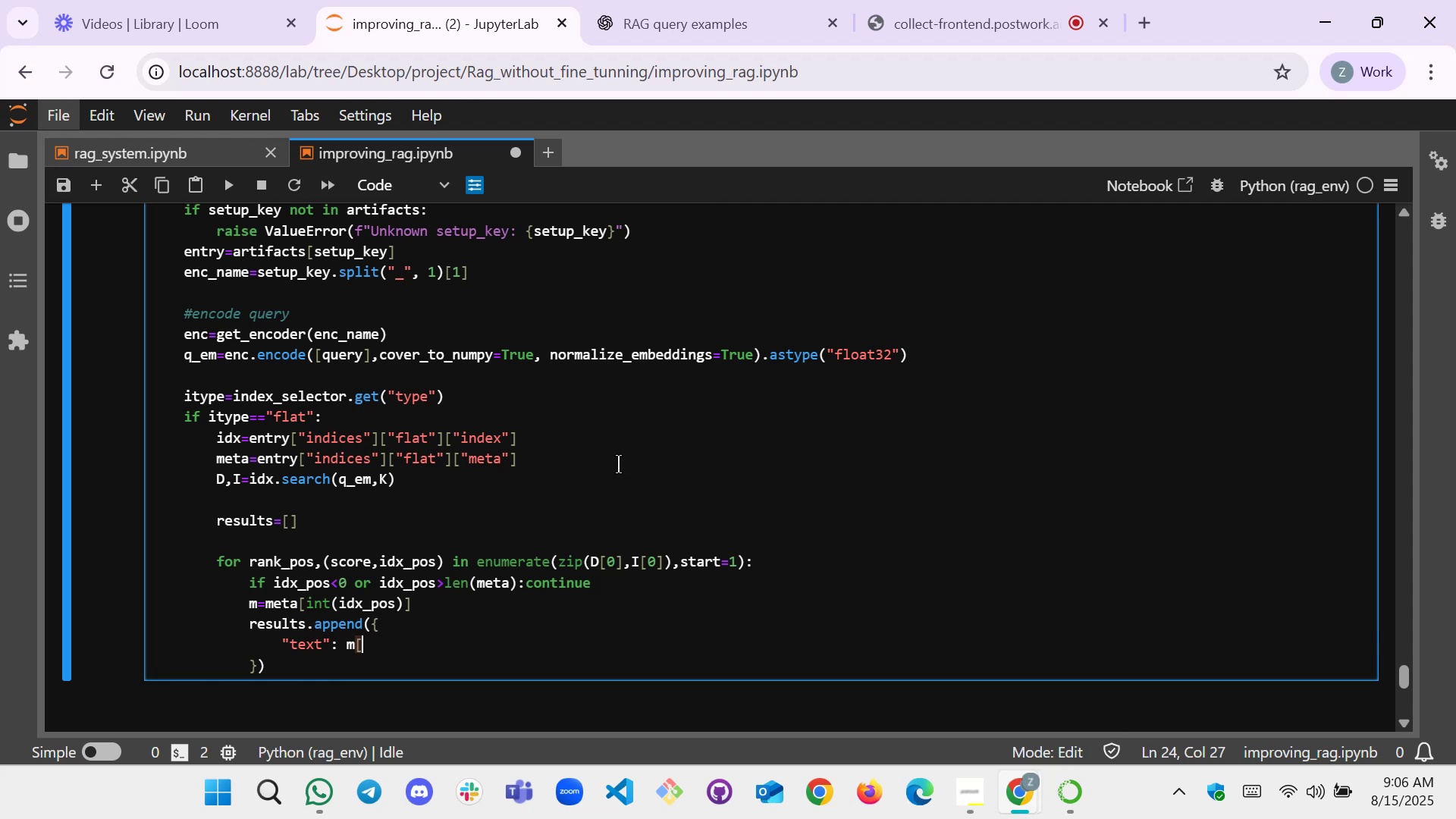 
key(BracketRight)
 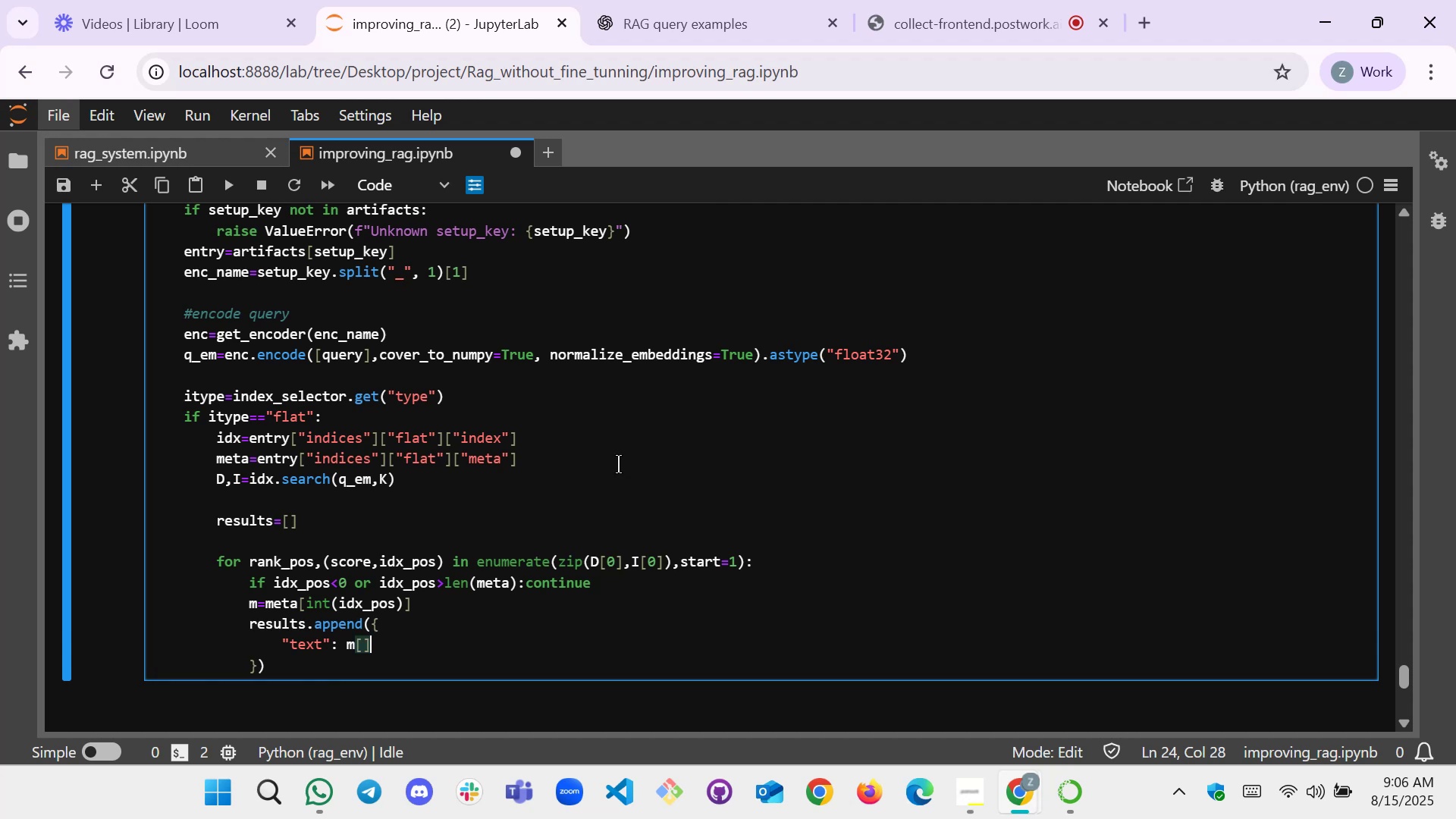 
key(ArrowLeft)
 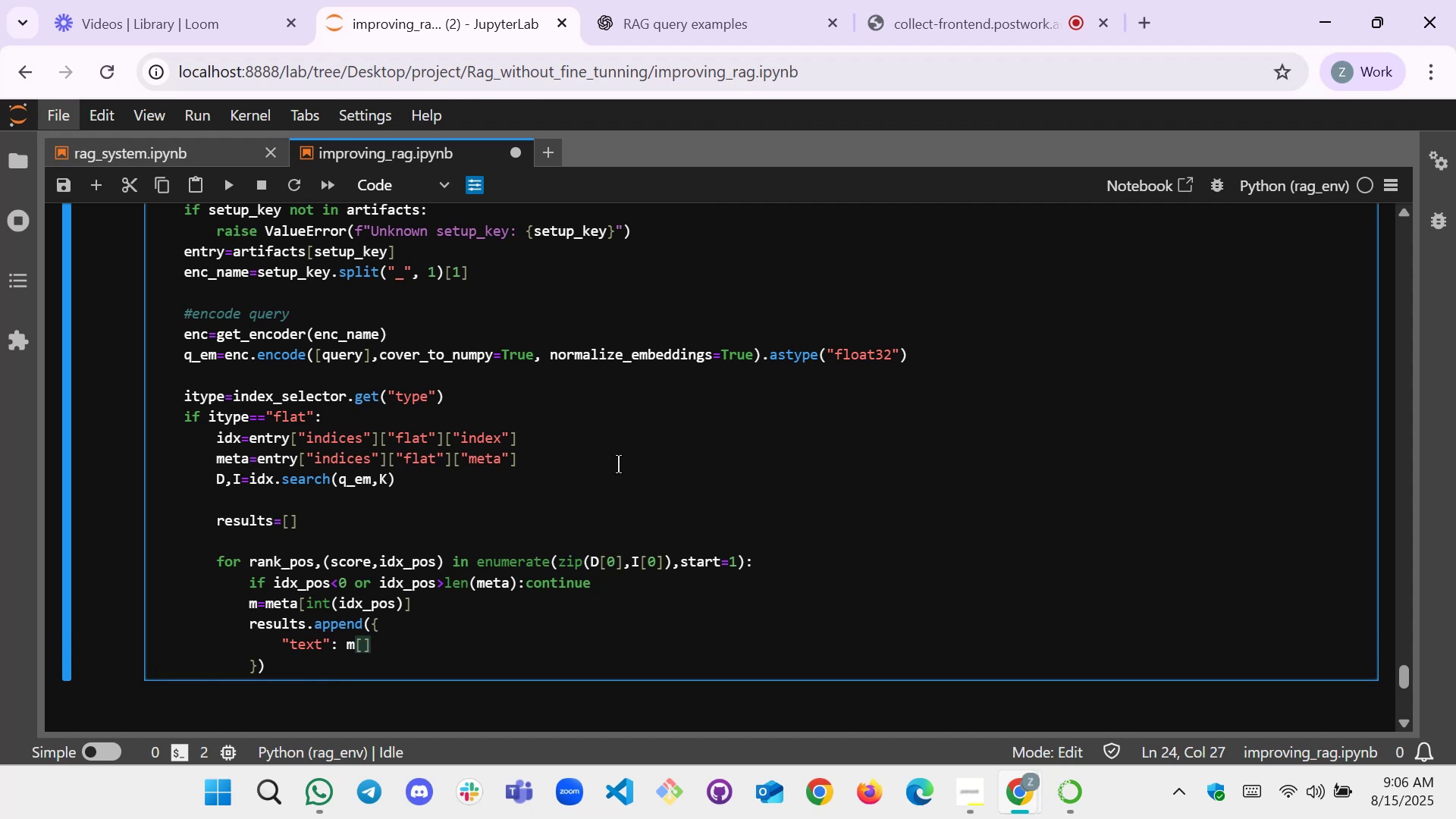 
type("text")
 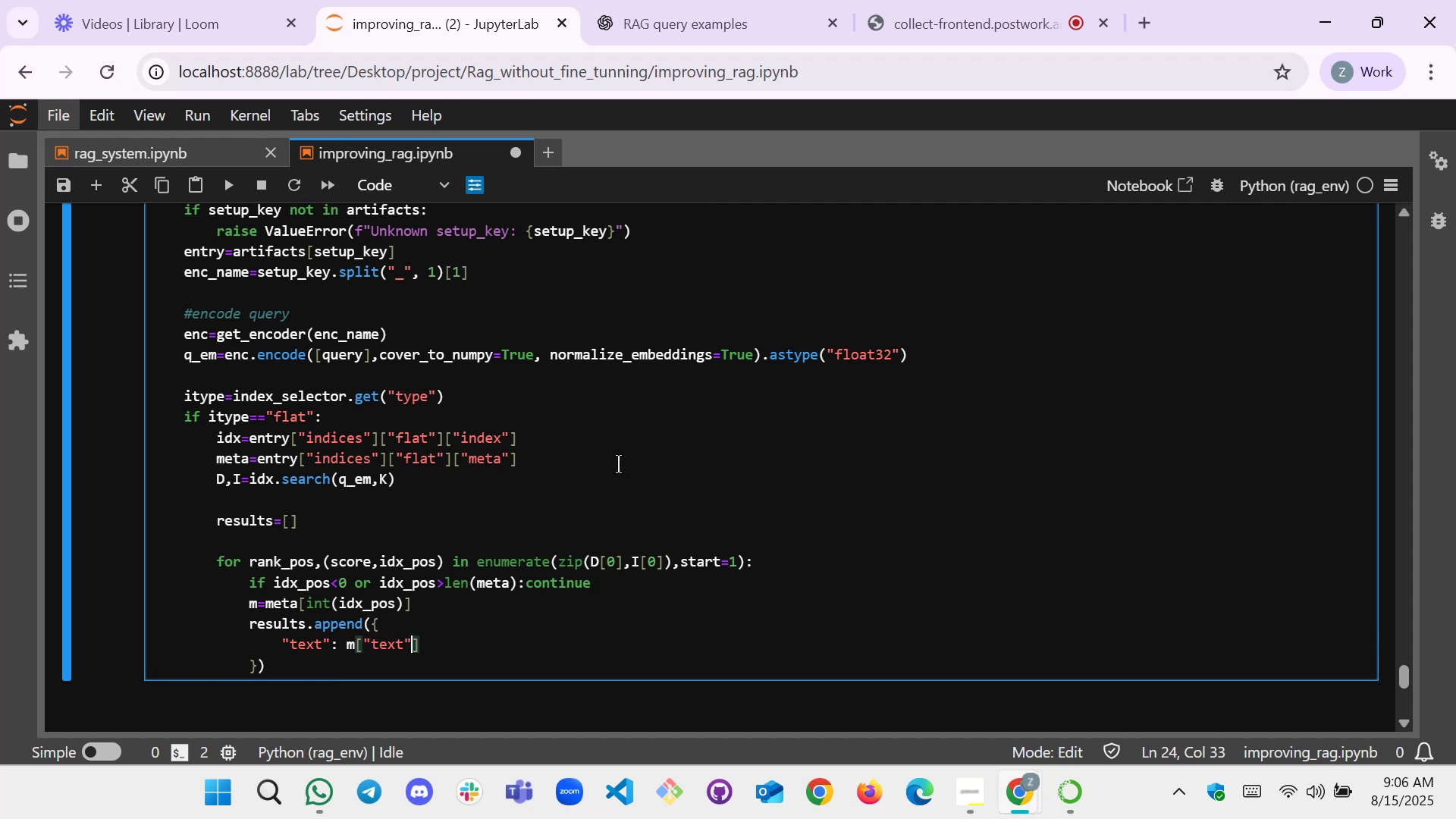 
key(ArrowRight)
 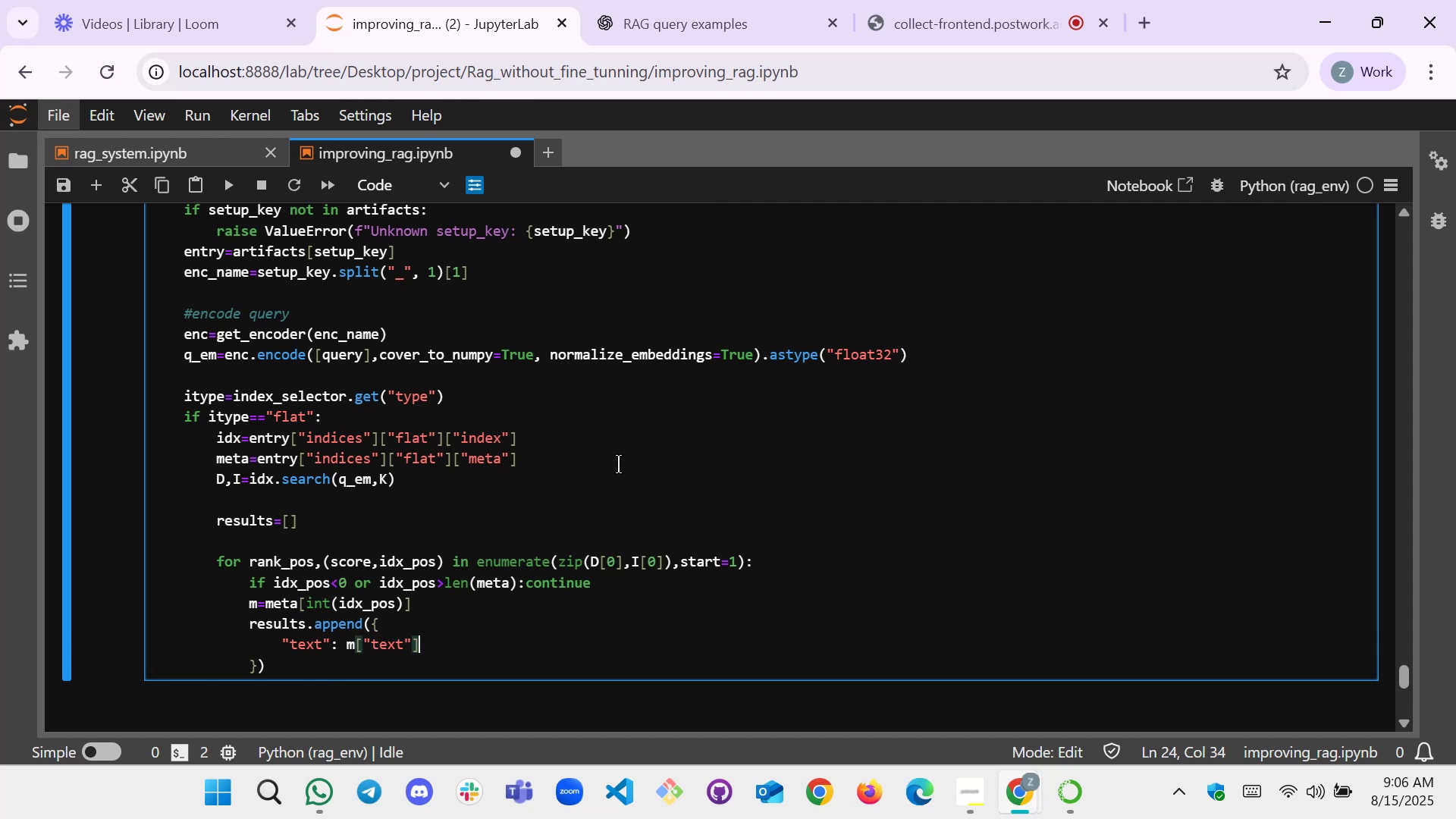 
key(Comma)
 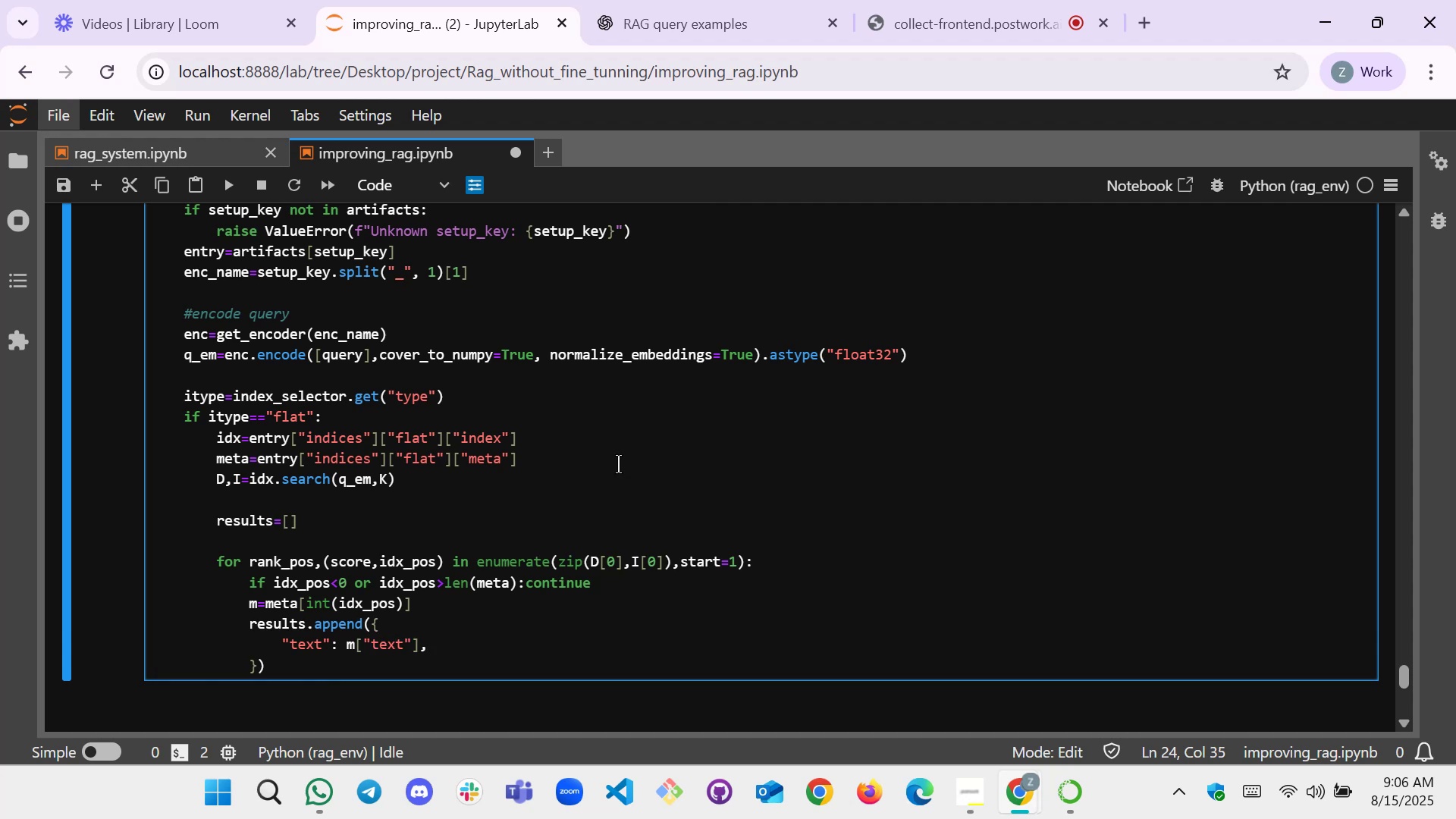 
key(Enter)
 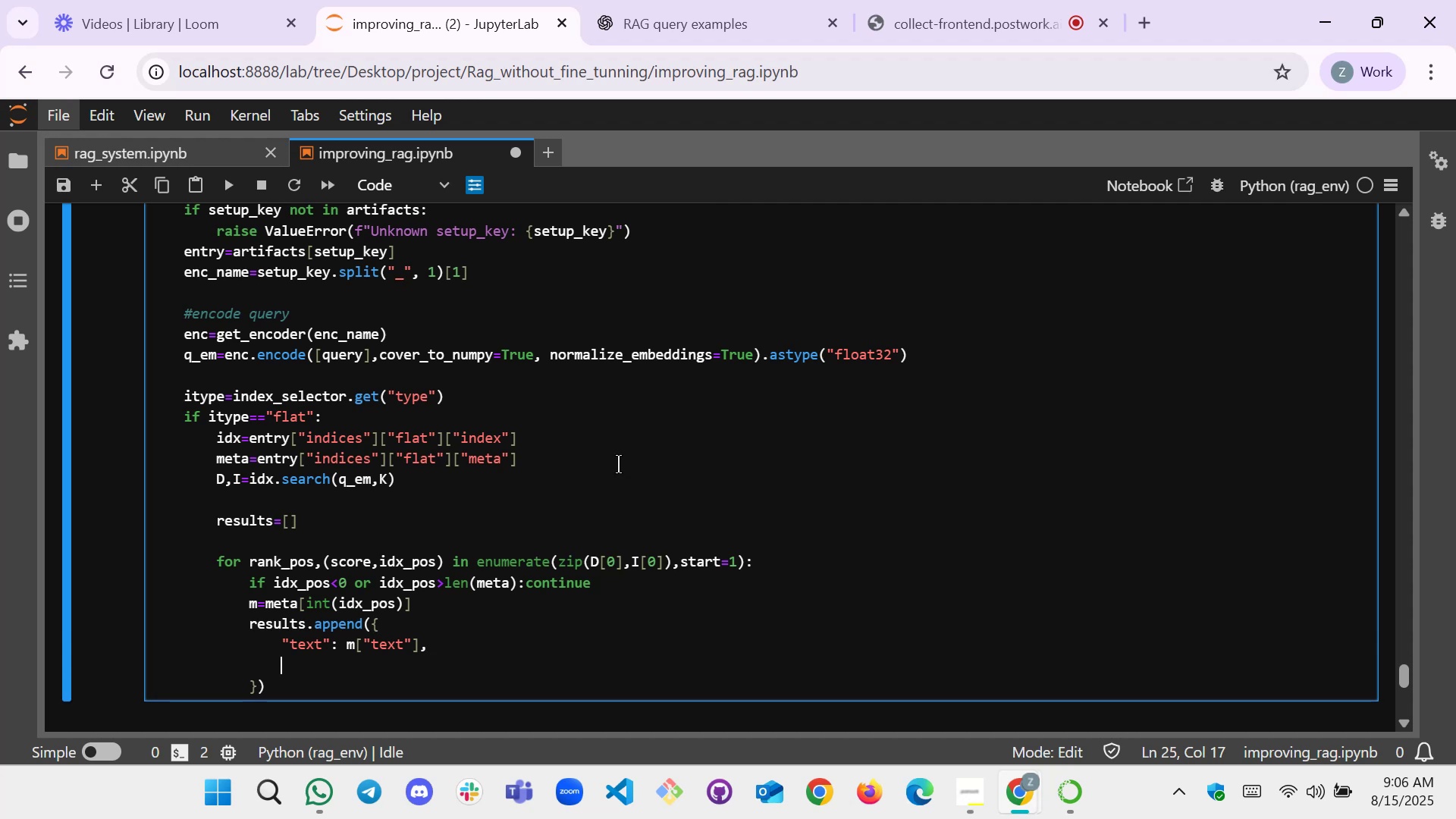 
type(d)
key(Backspace)
type("doc_id":)
 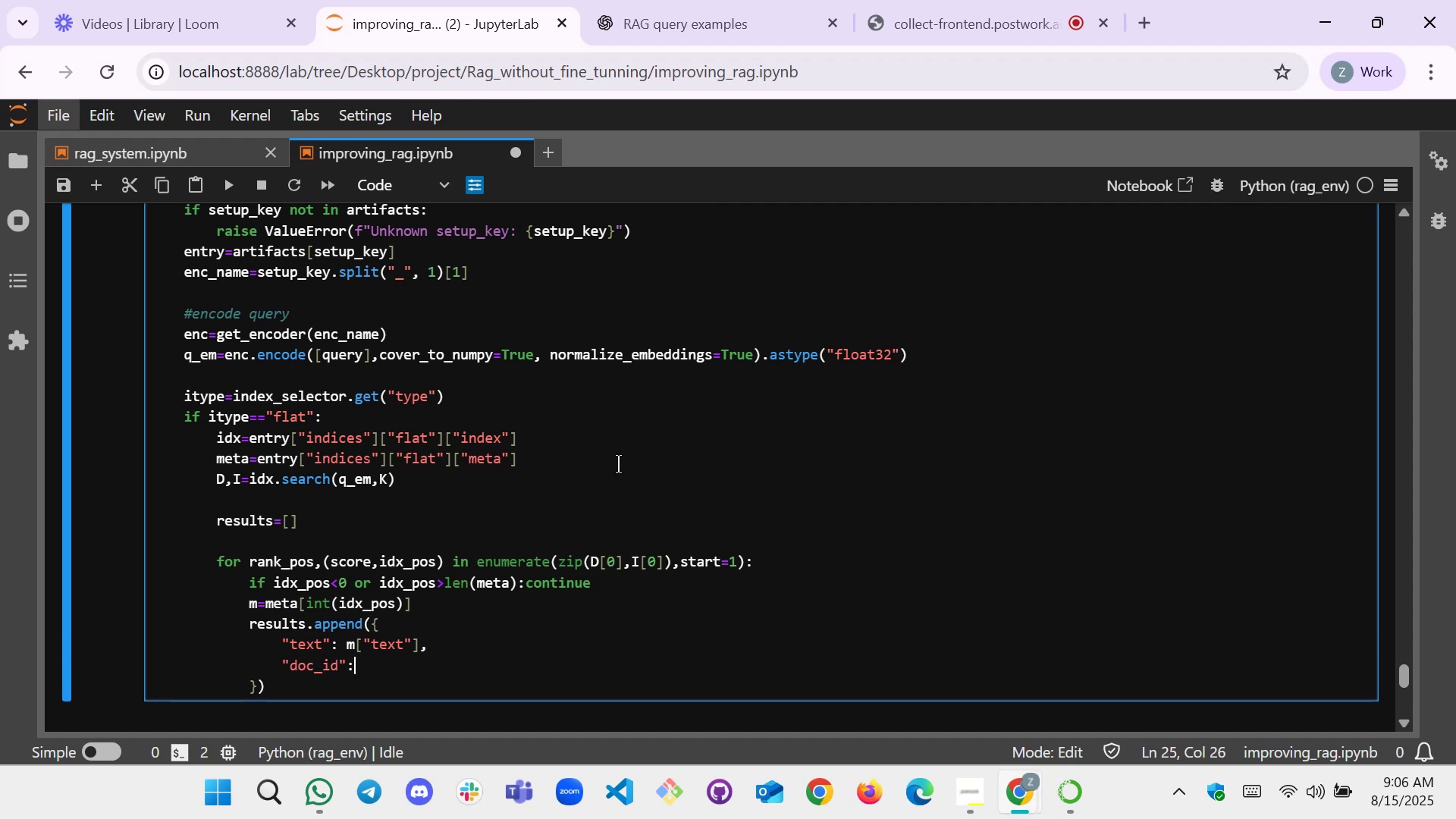 
wait(5.65)
 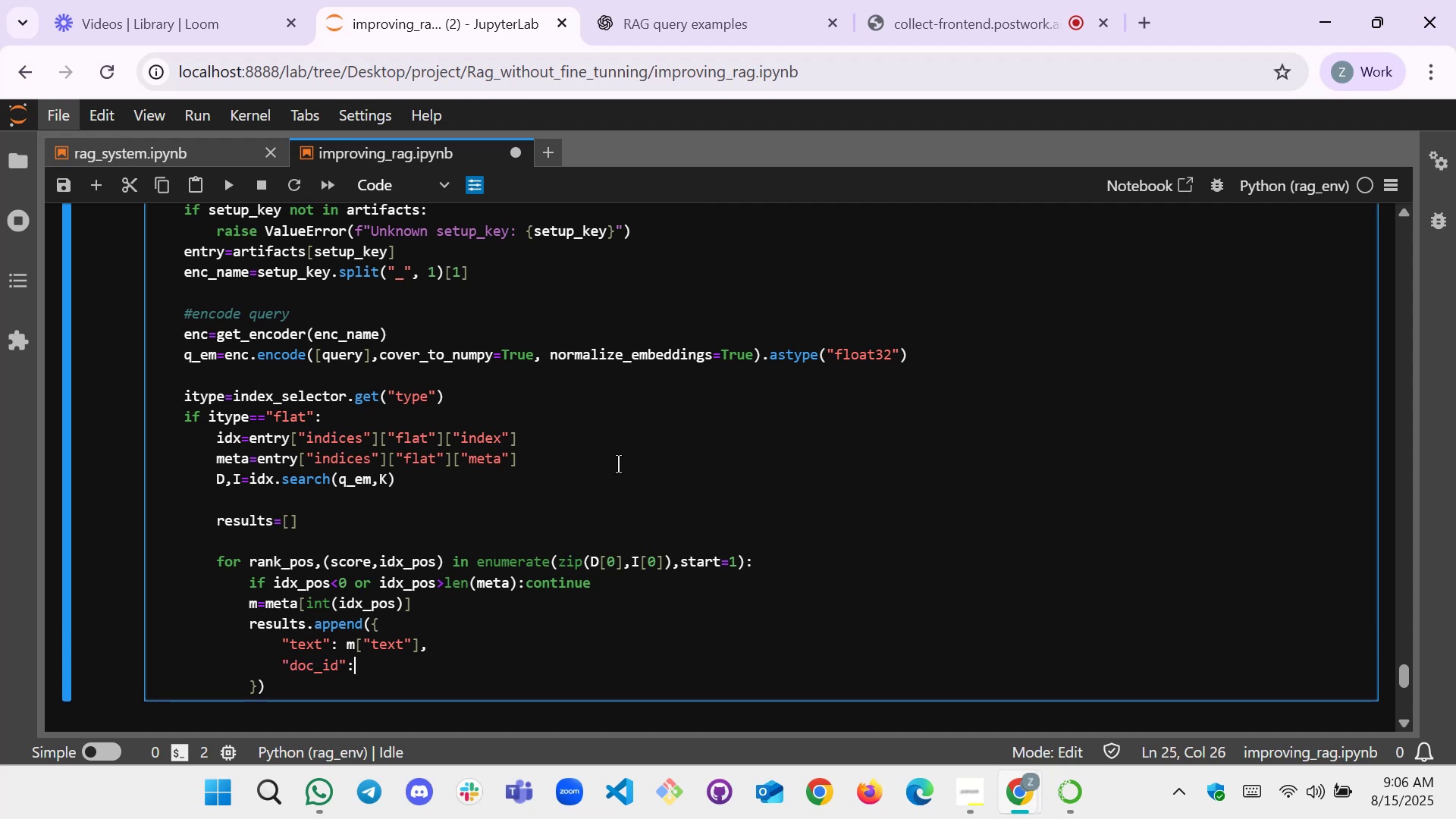 
type(m["doc_id})
key(Backspace)
type("])
 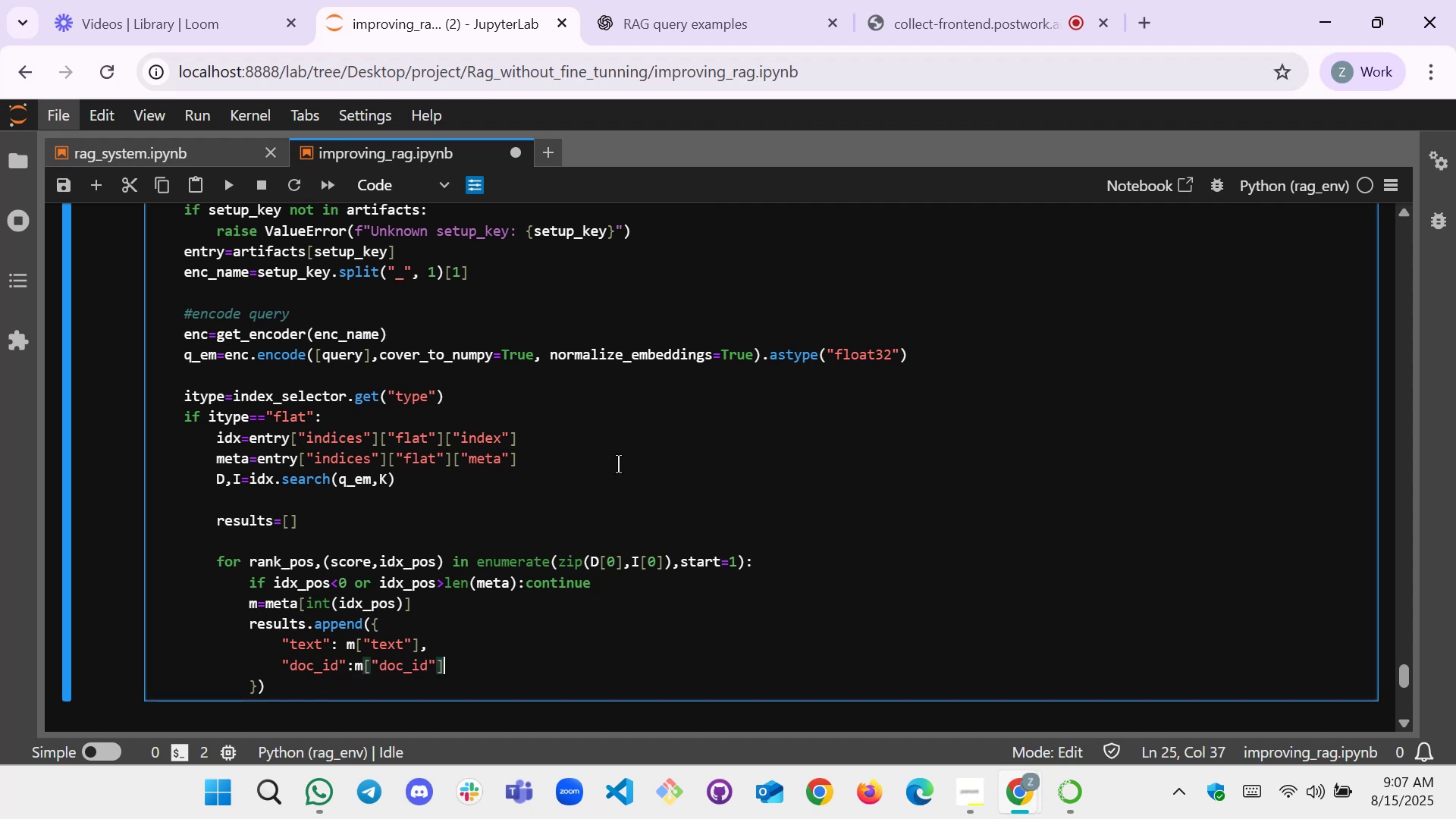 
key(Comma)
 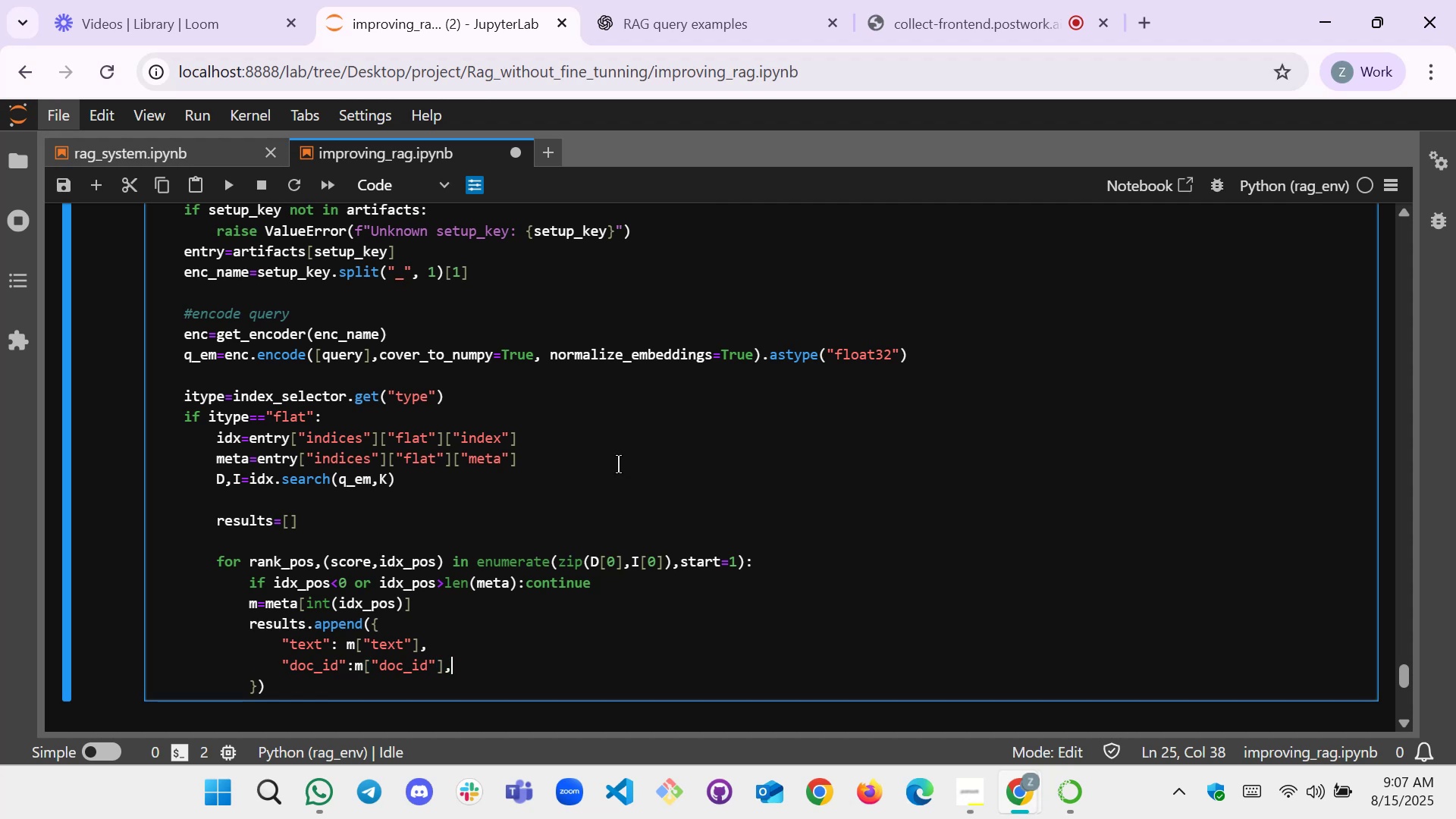 
key(Enter)
 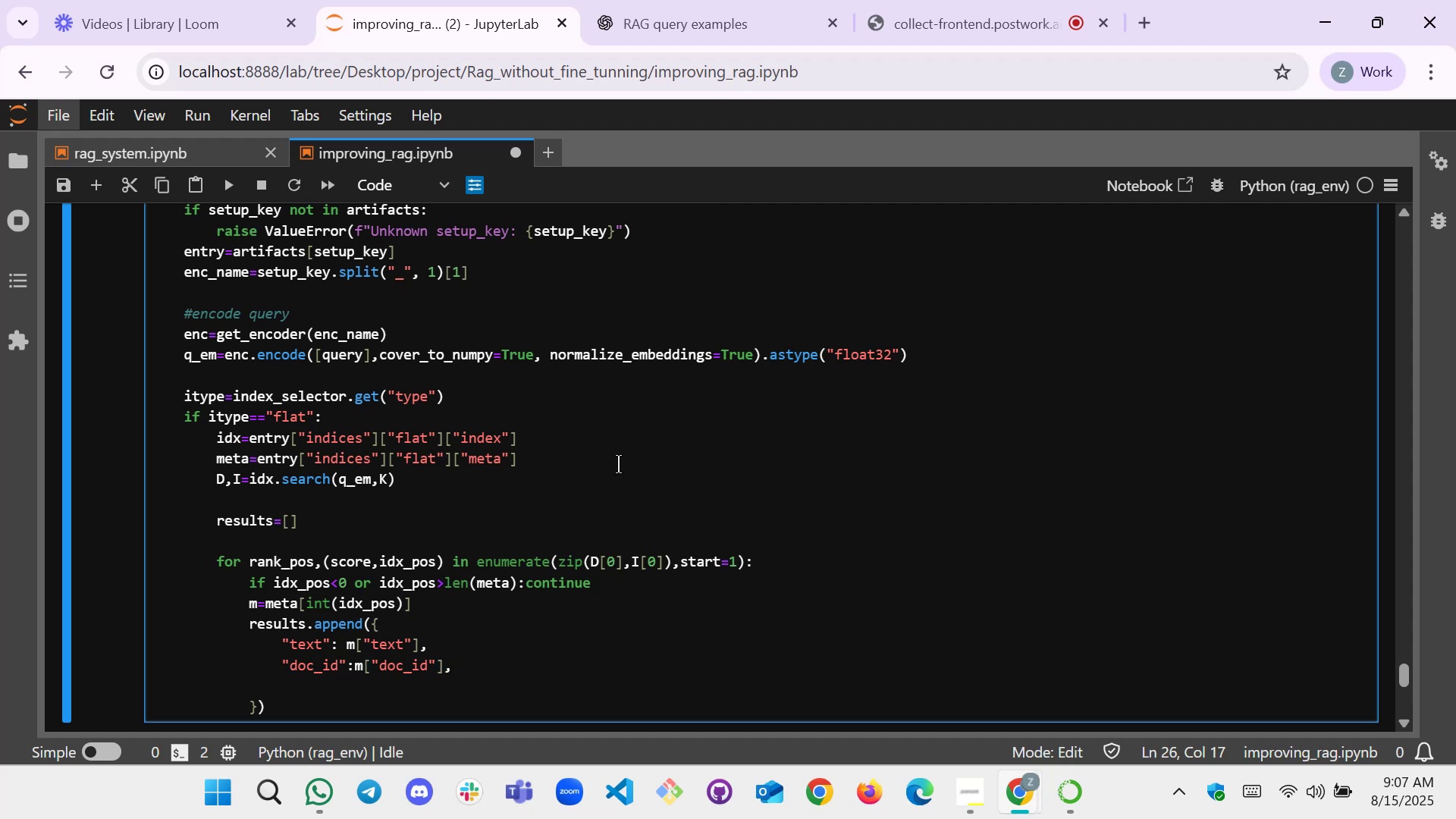 
key(Shift+Quote)
 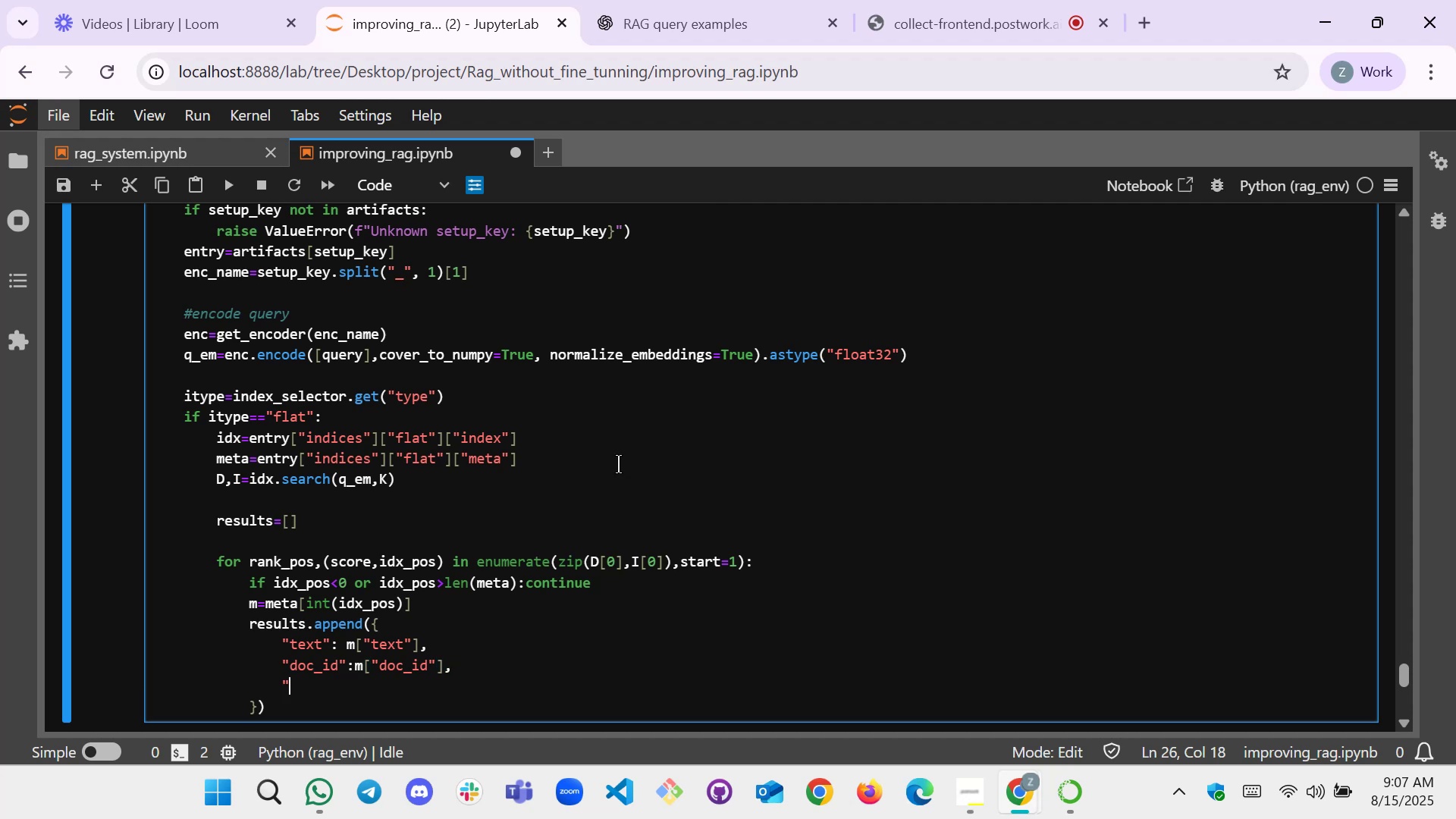 
key(Shift+Quote)
 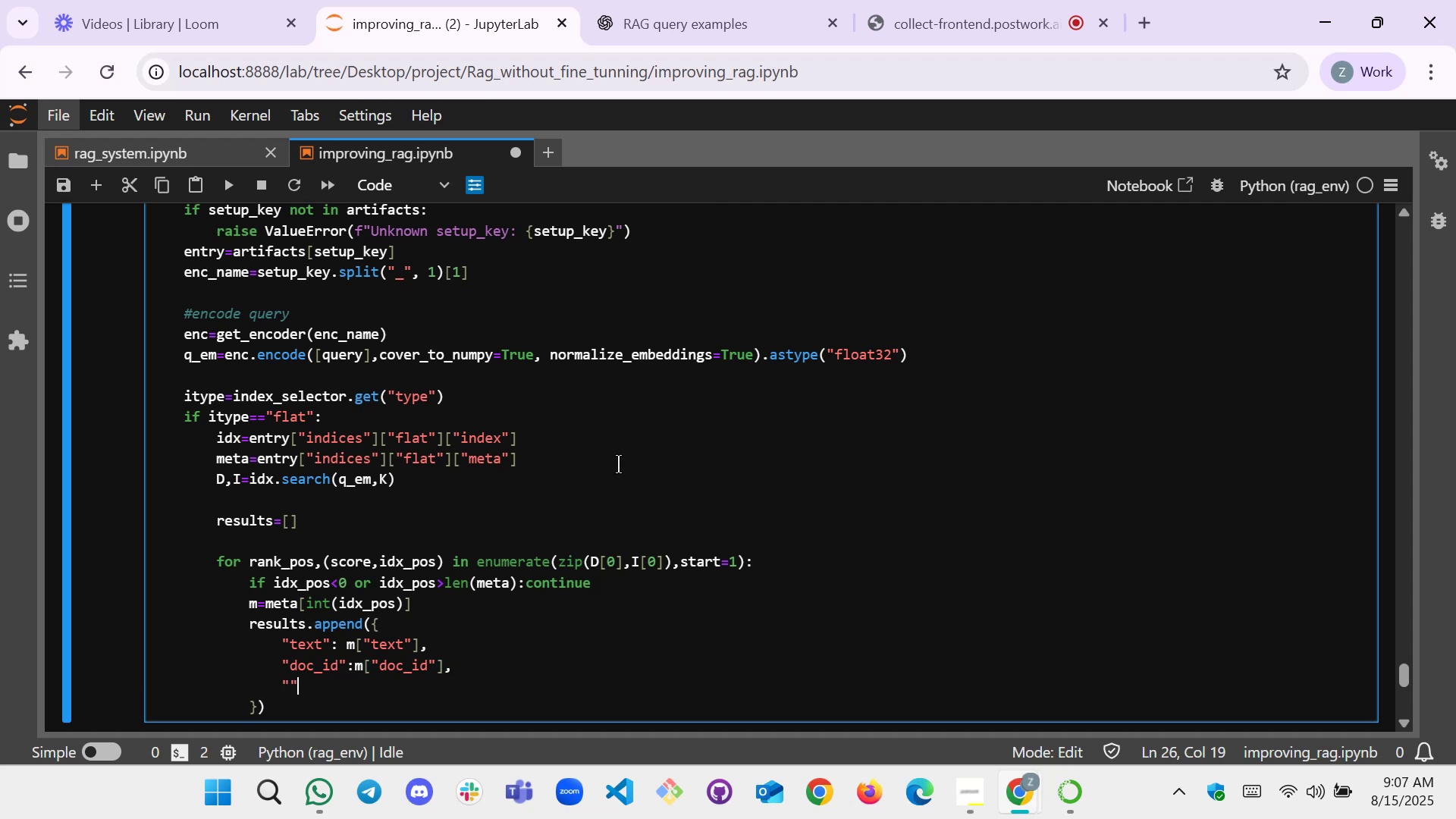 
key(ArrowLeft)
 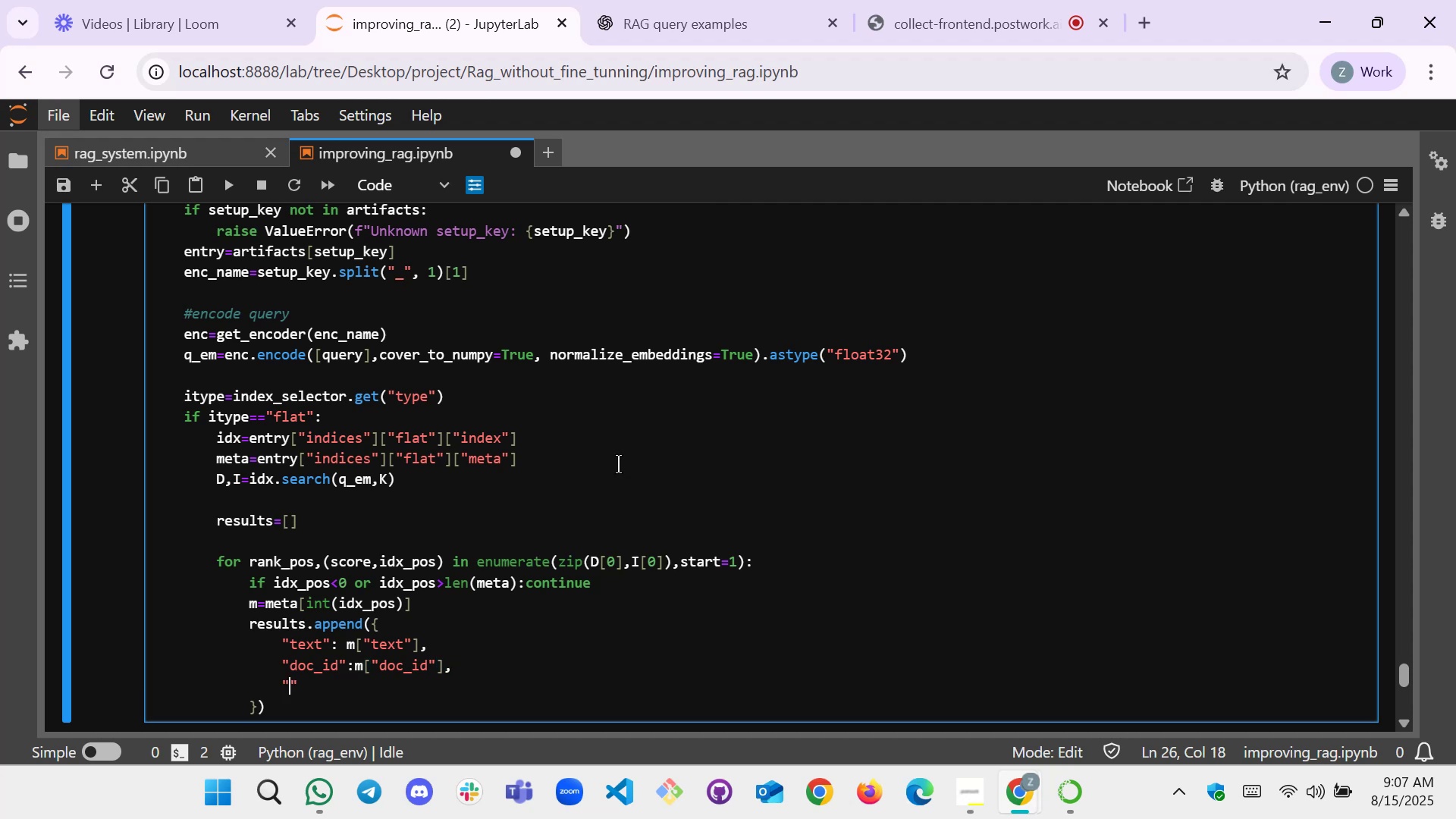 
type(chunk_id)
 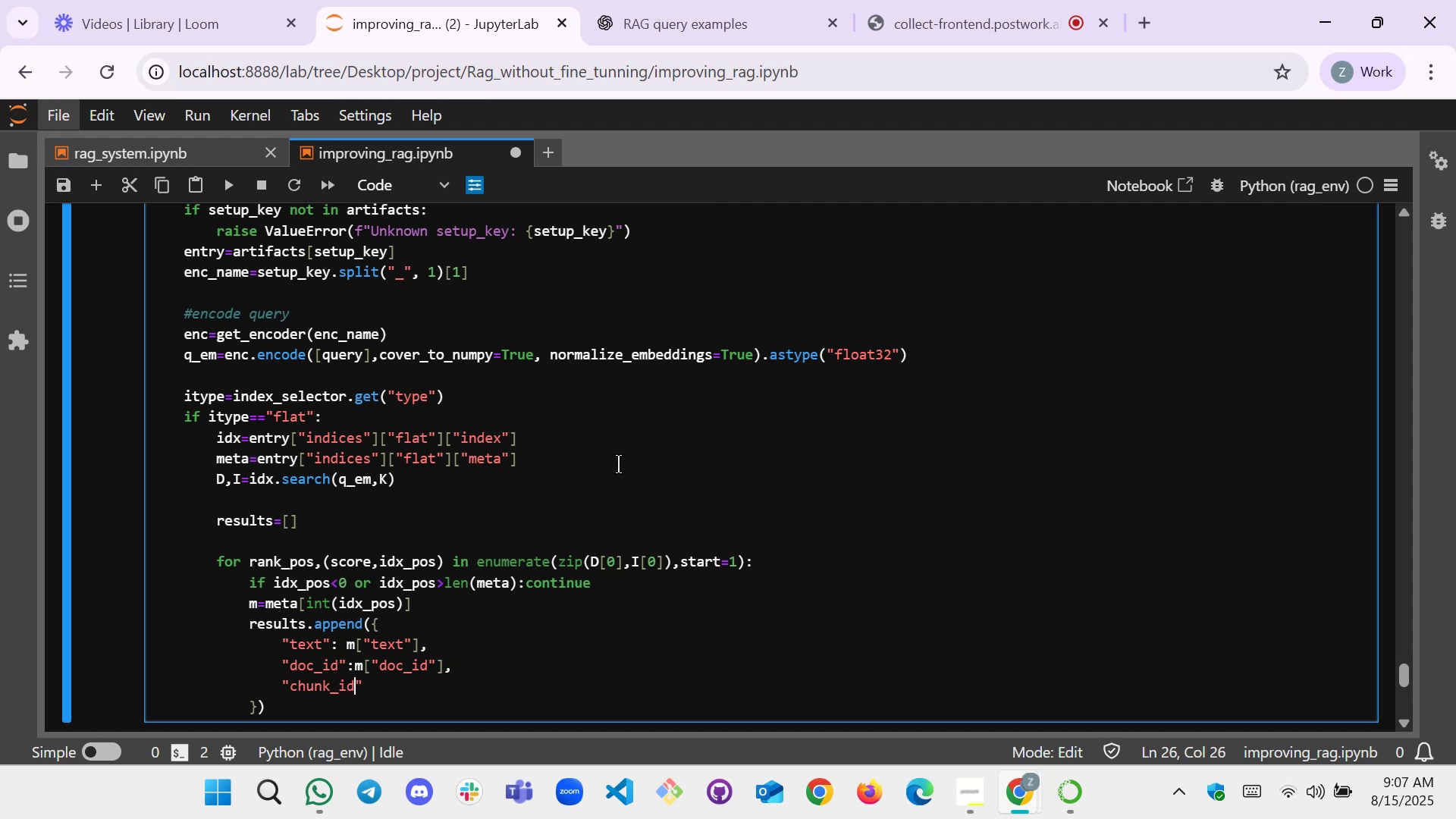 
key(ArrowRight)
 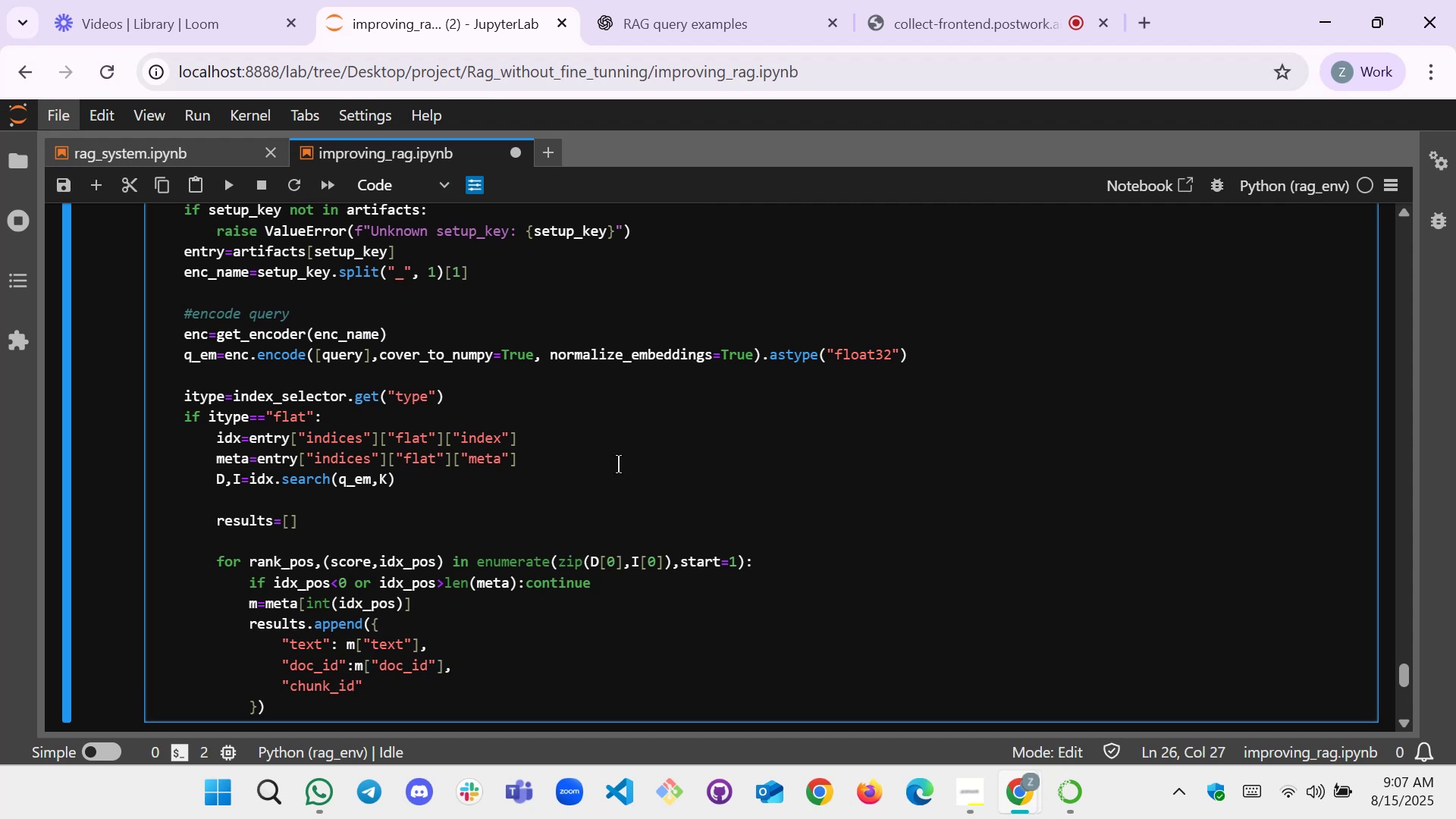 
key(Shift+Semicolon)
 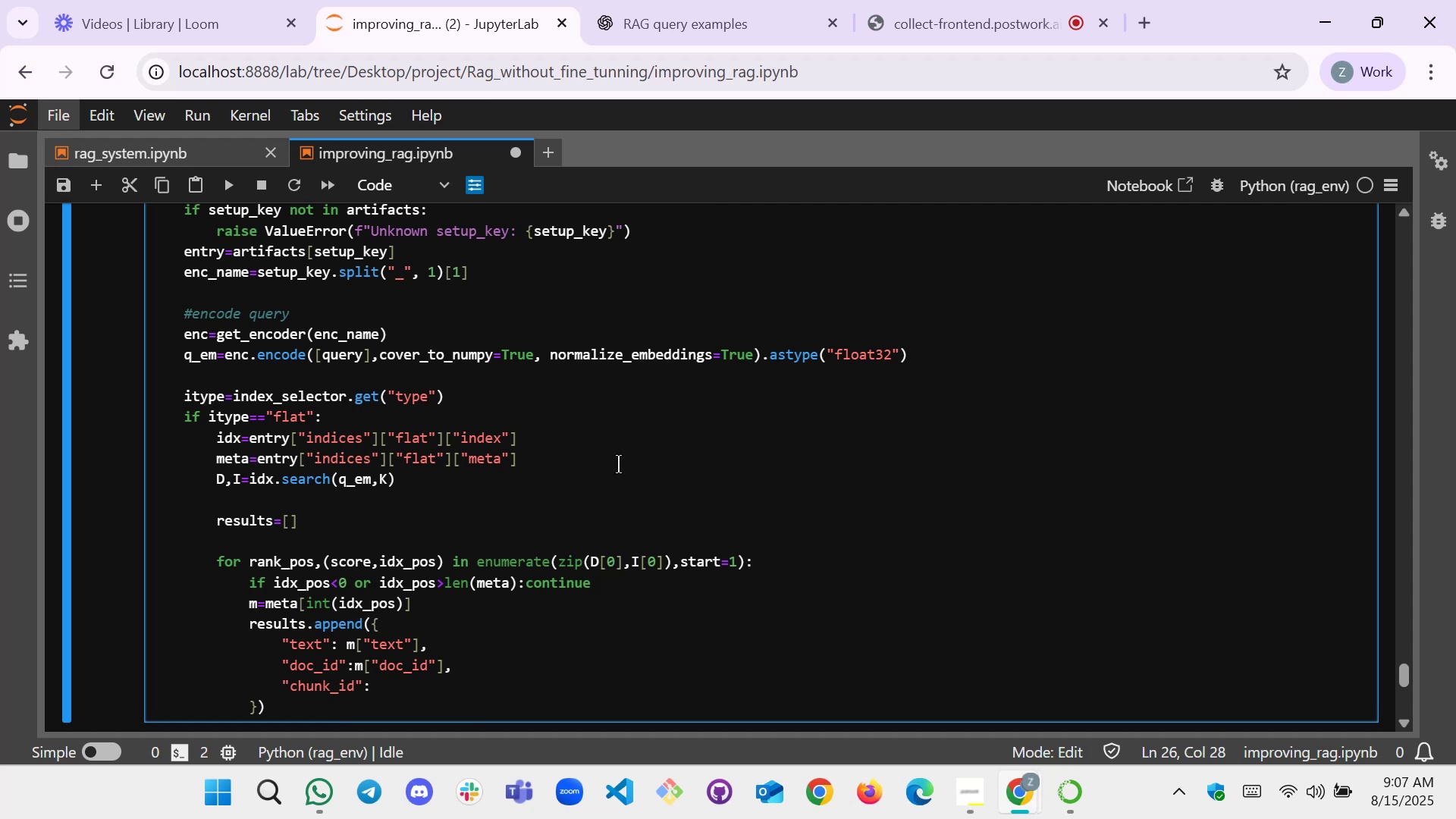 
wait(7.58)
 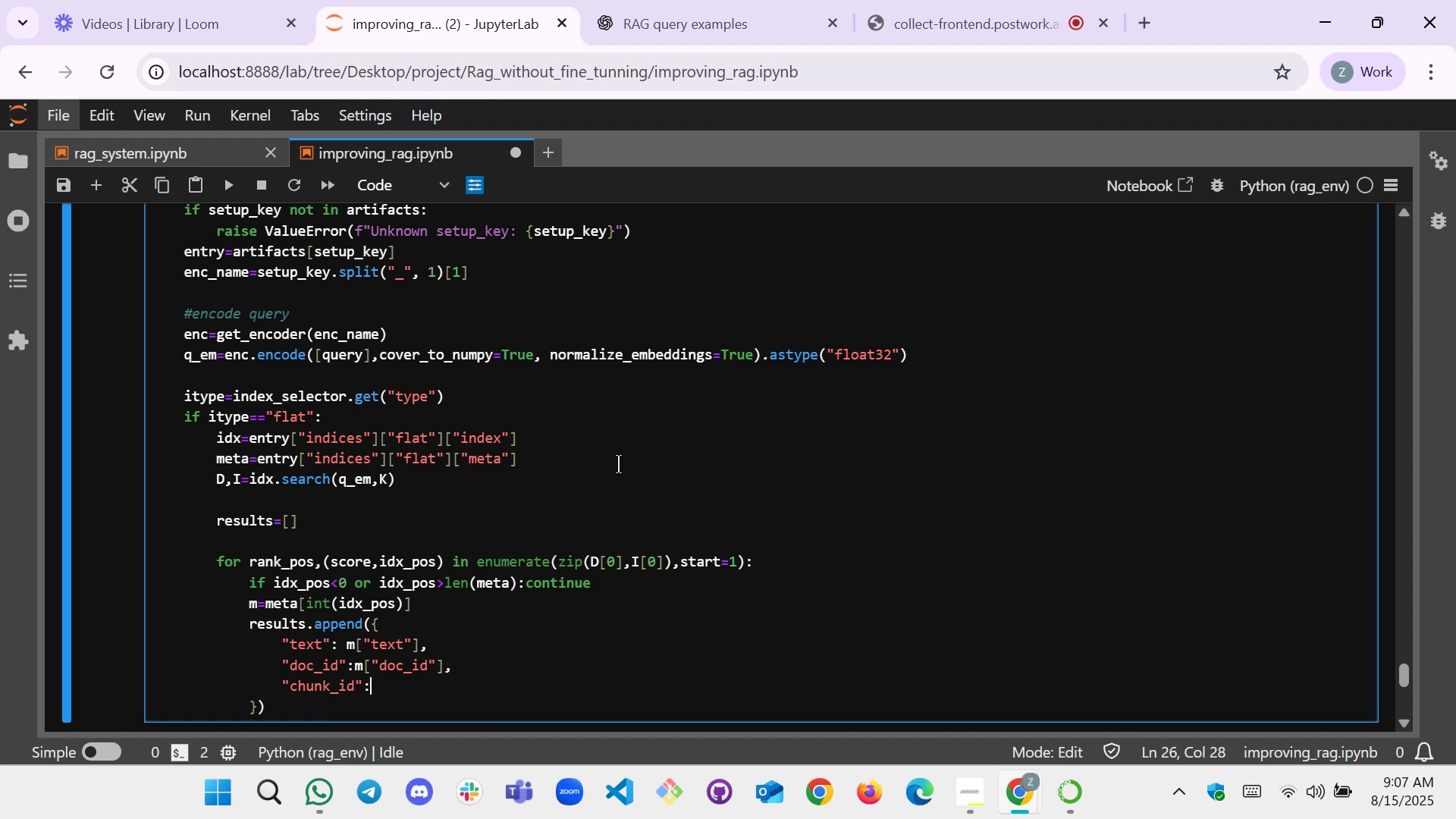 
key(Comma)
 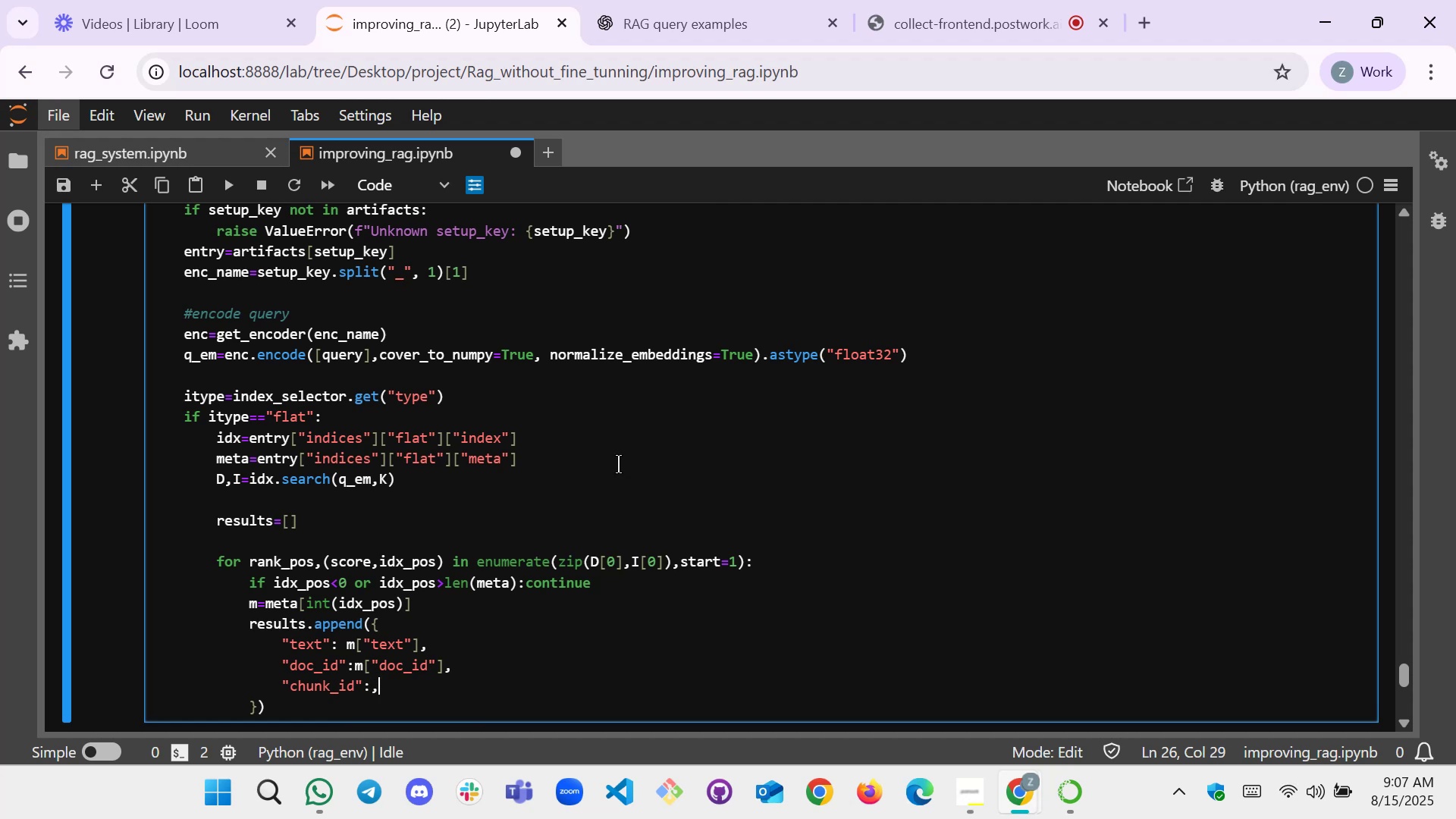 
key(Backspace)
 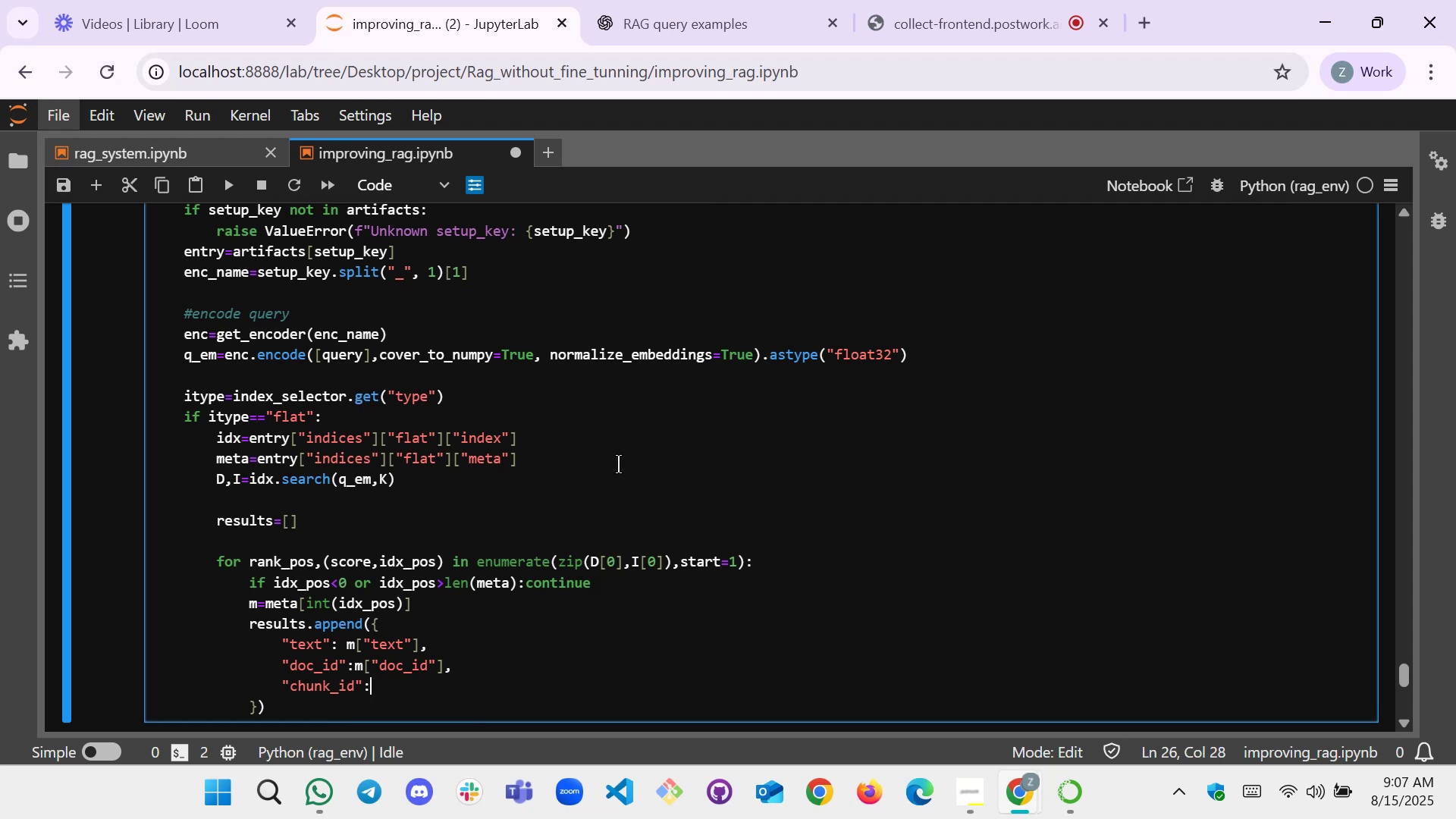 
key(M)
 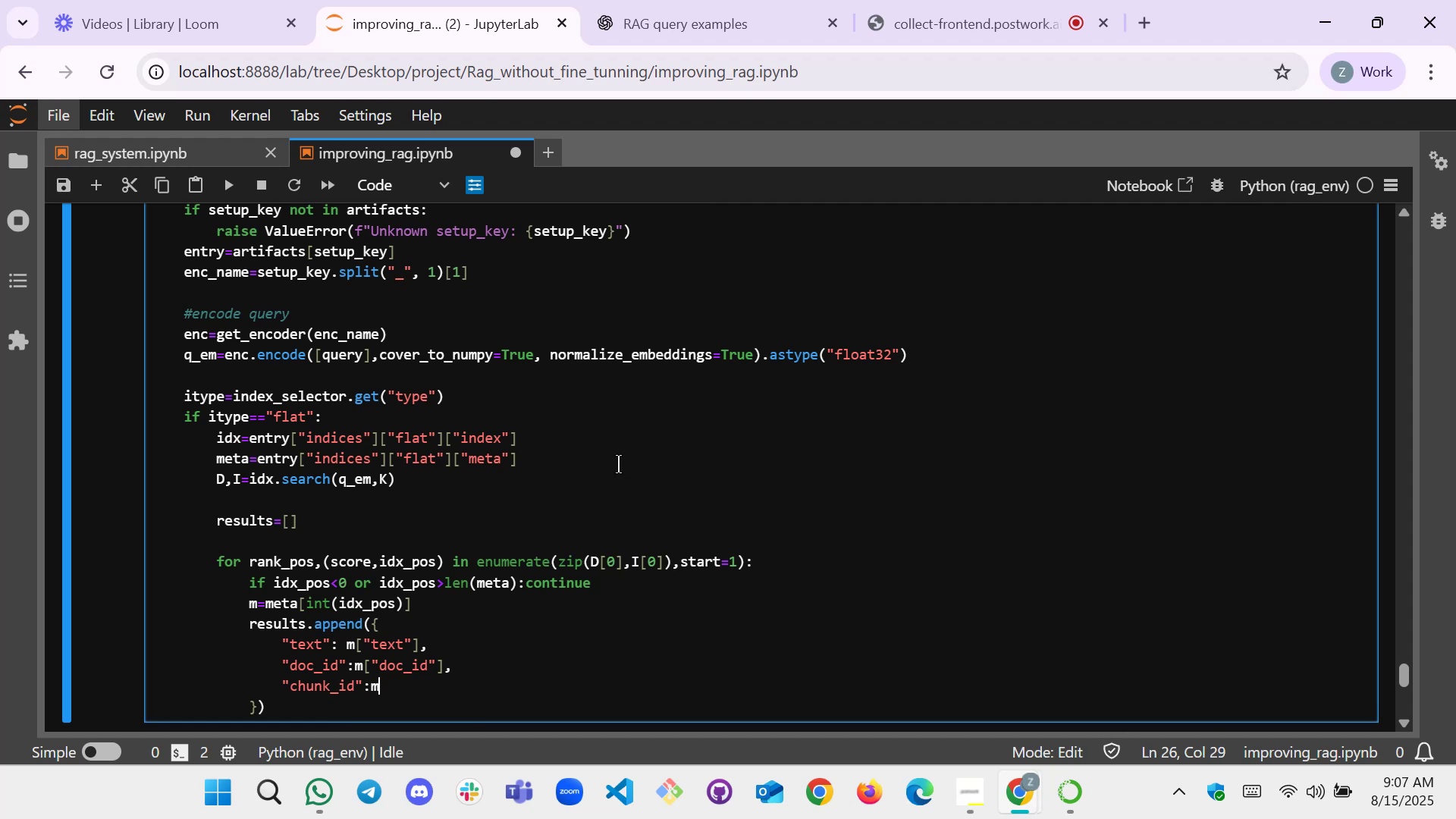 
key(BracketLeft)
 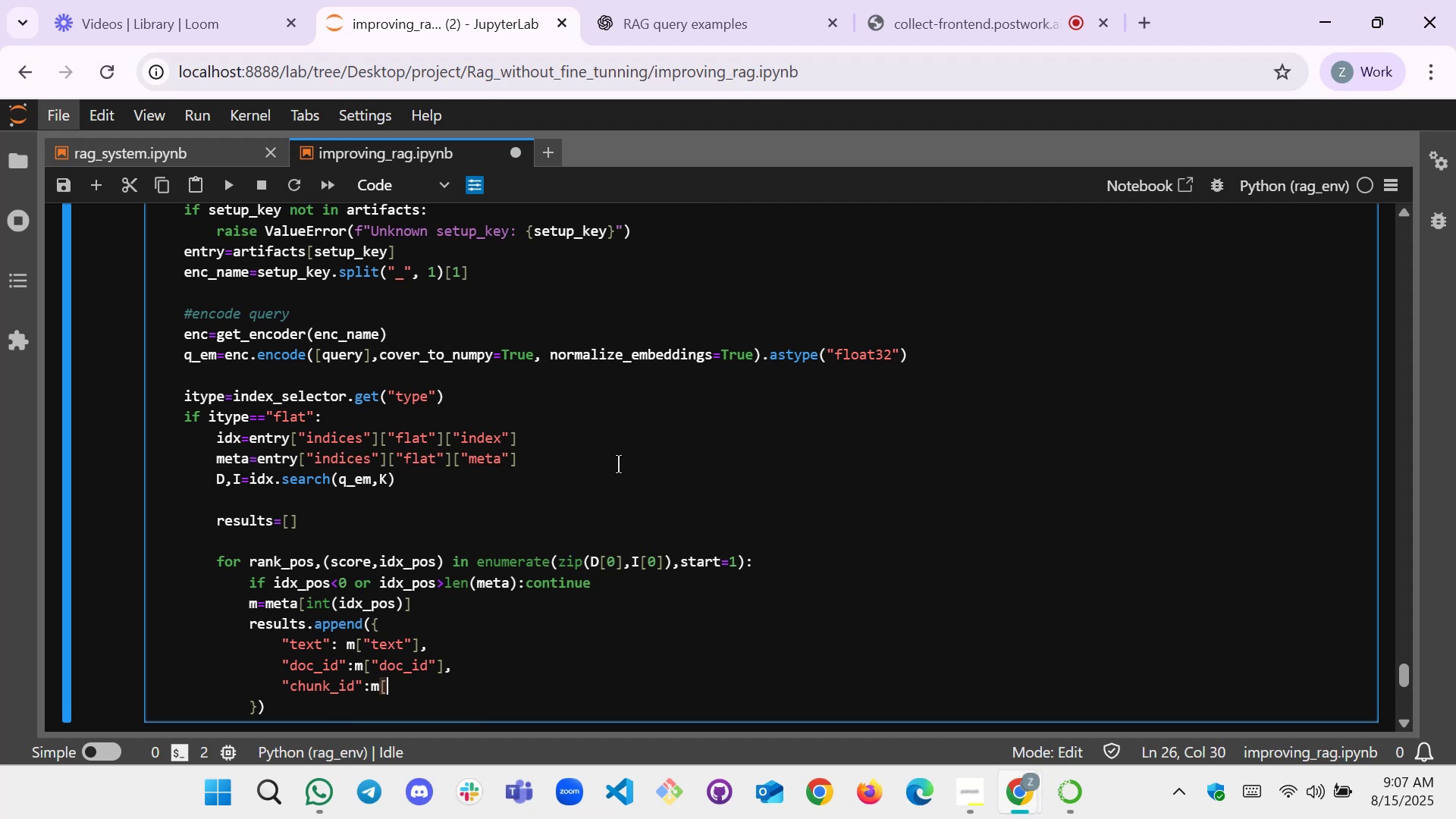 
key(BracketRight)
 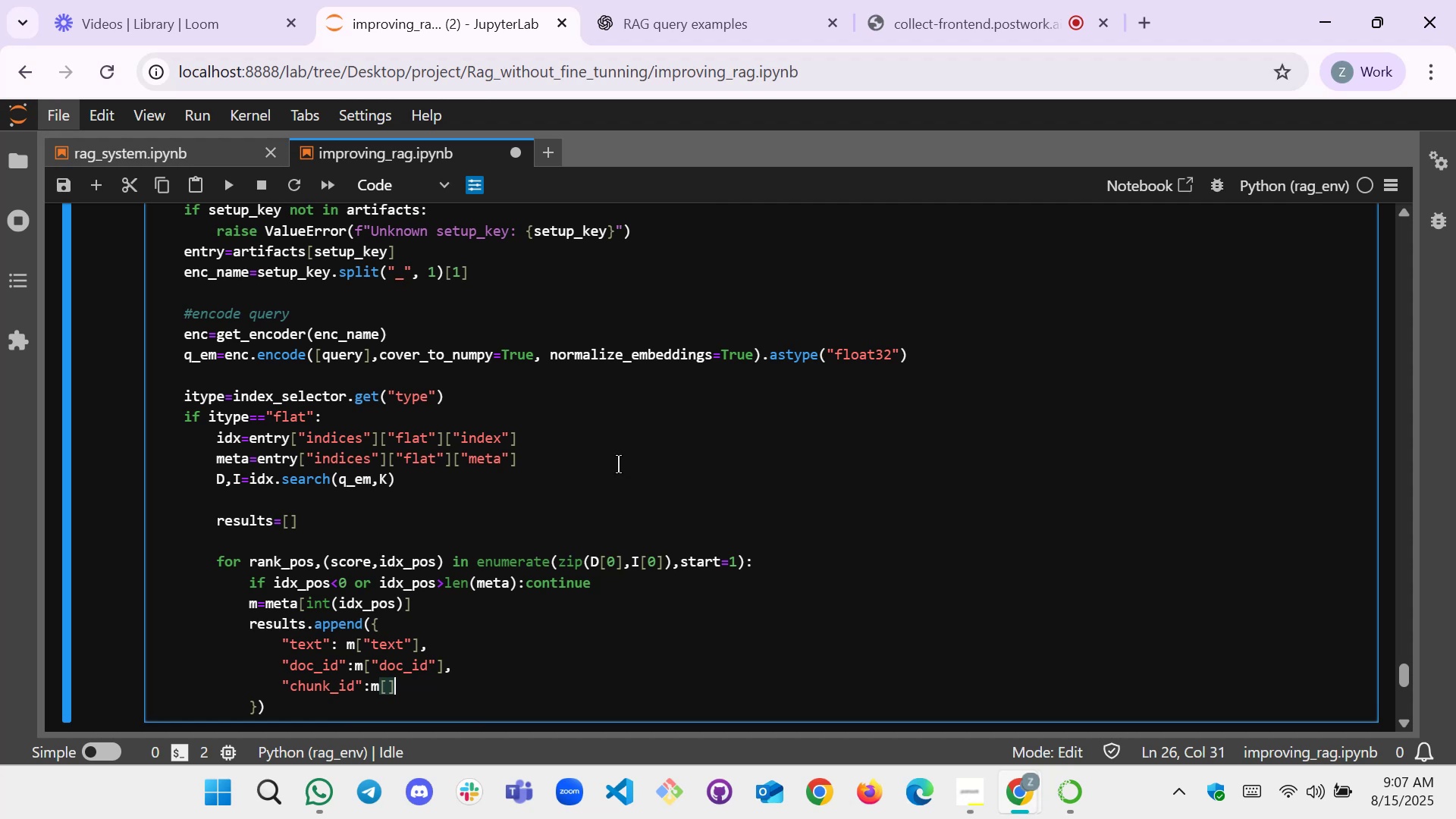 
key(ArrowLeft)
 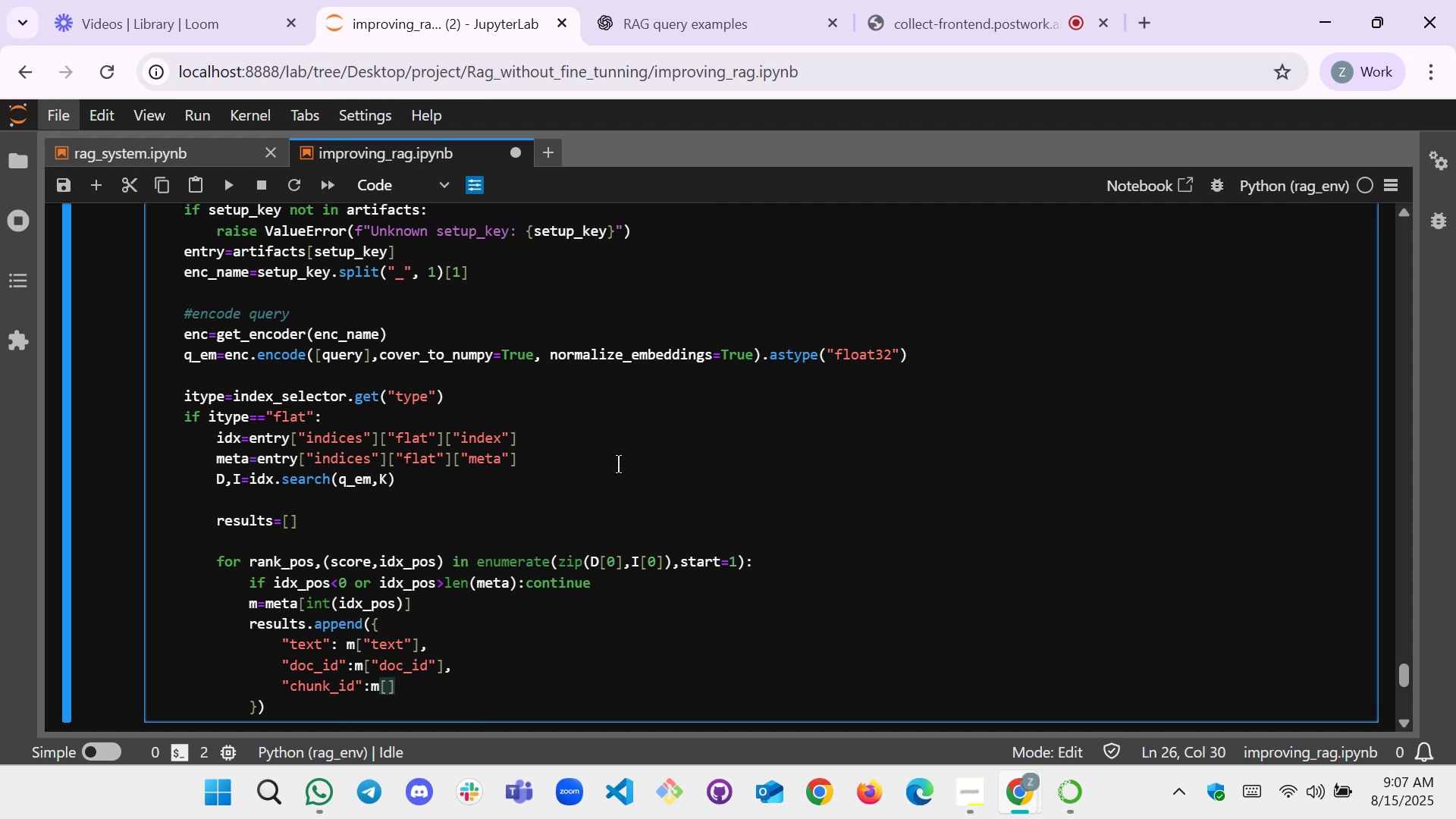 
type(chunk)
key(Backspace)
key(Backspace)
key(Backspace)
key(Backspace)
key(Backspace)
type("chunk_id)
 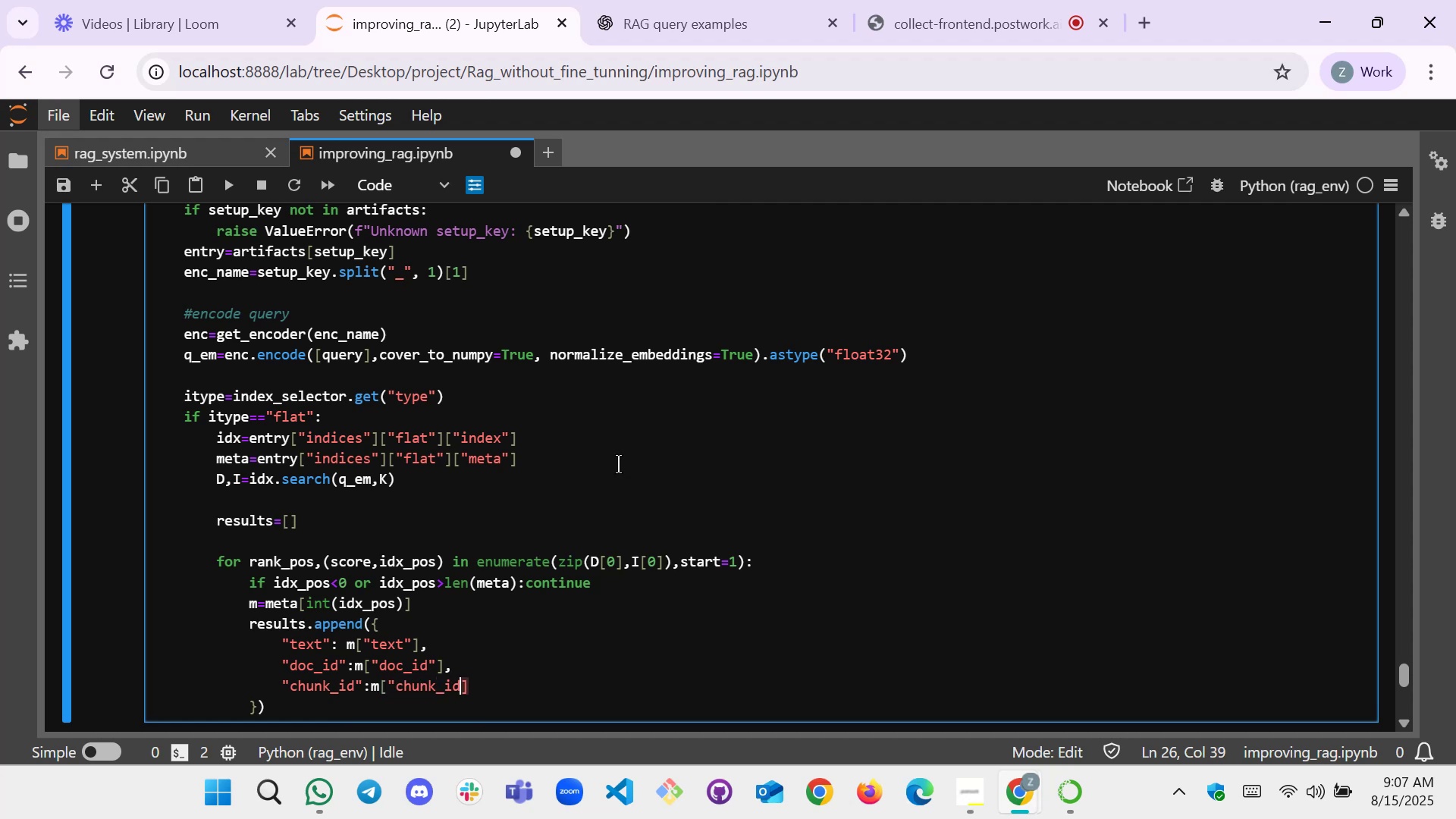 
key(ArrowRight)
 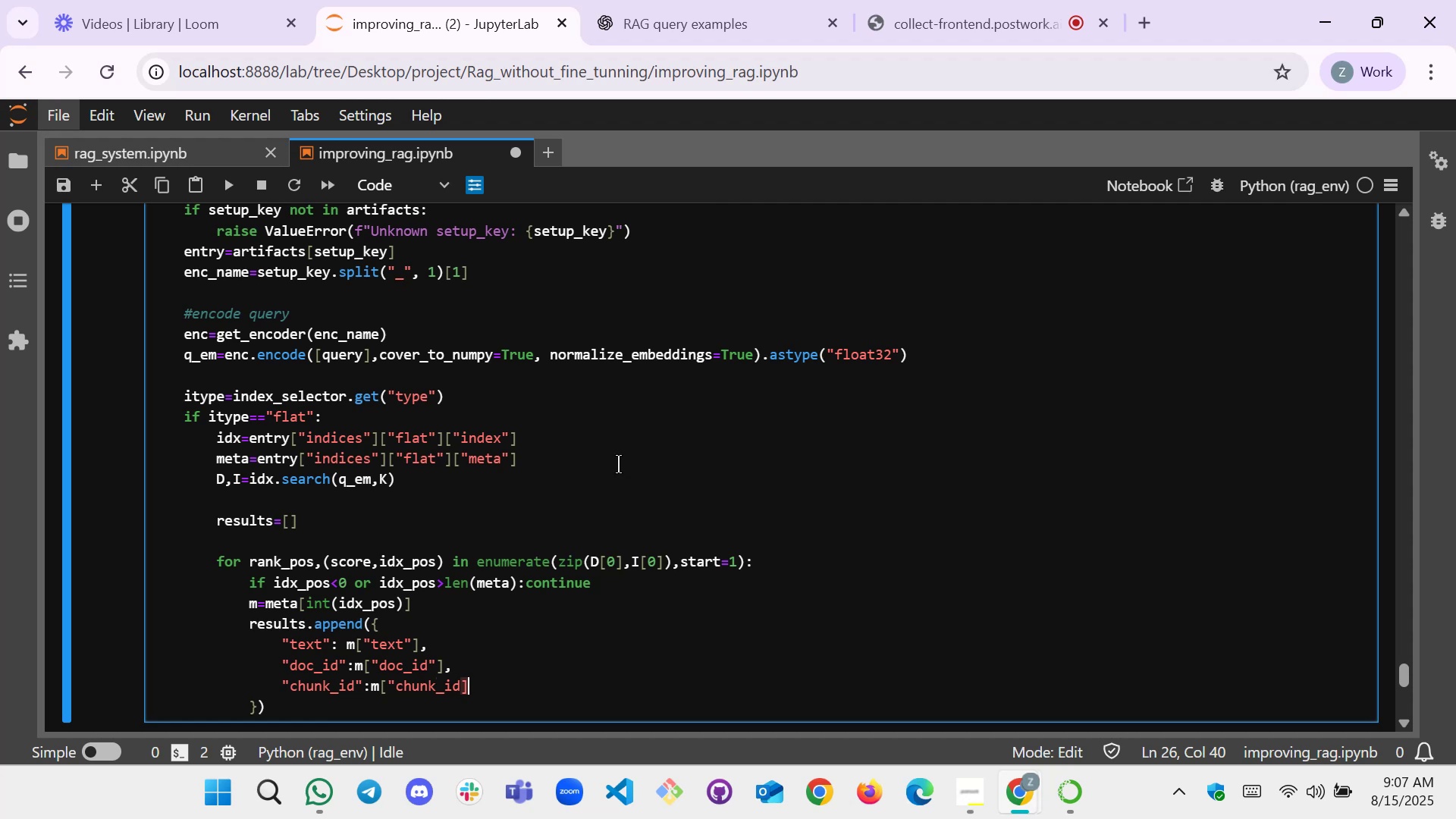 
key(Control+ControlRight)
 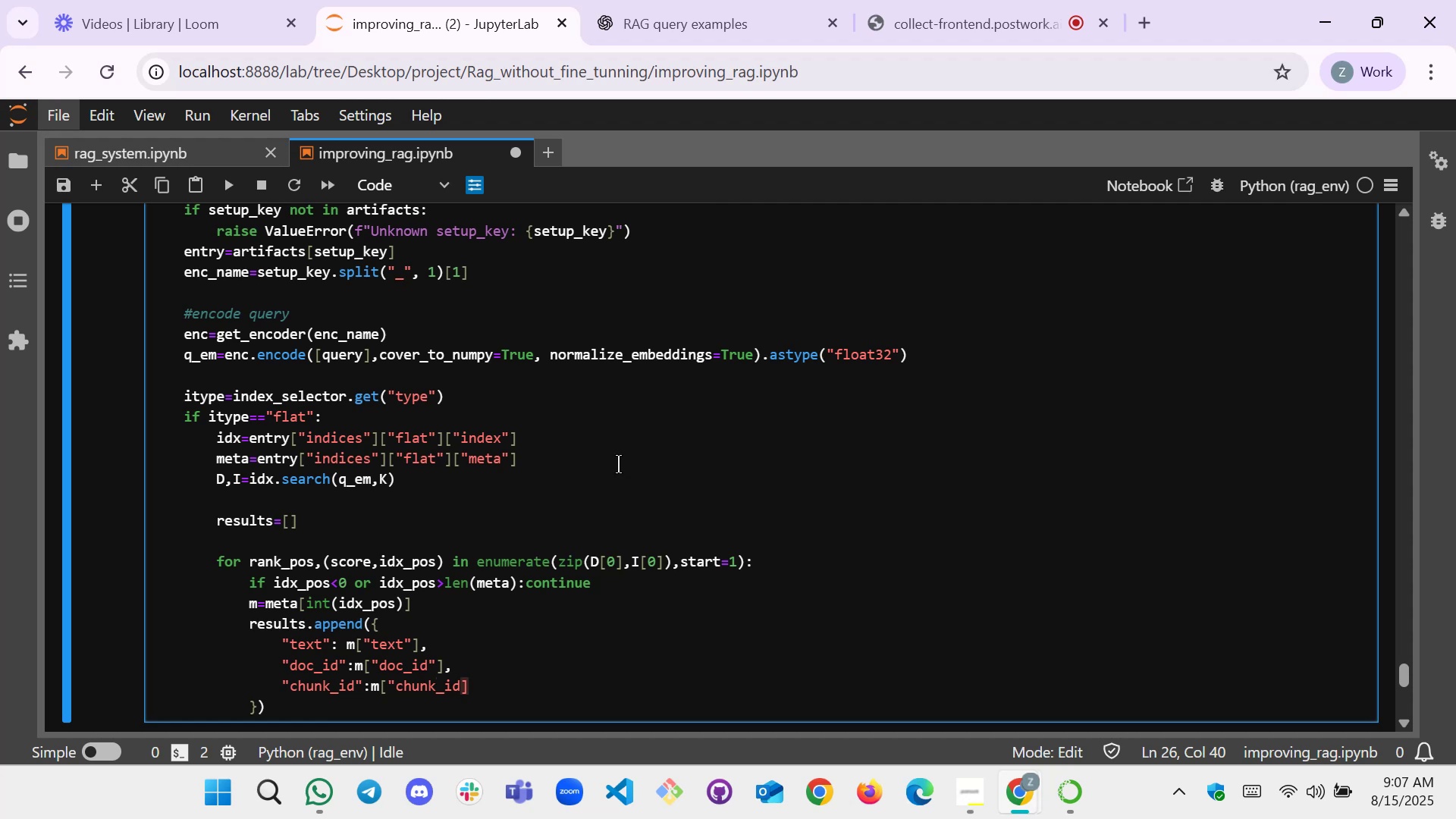 
key(ArrowLeft)
 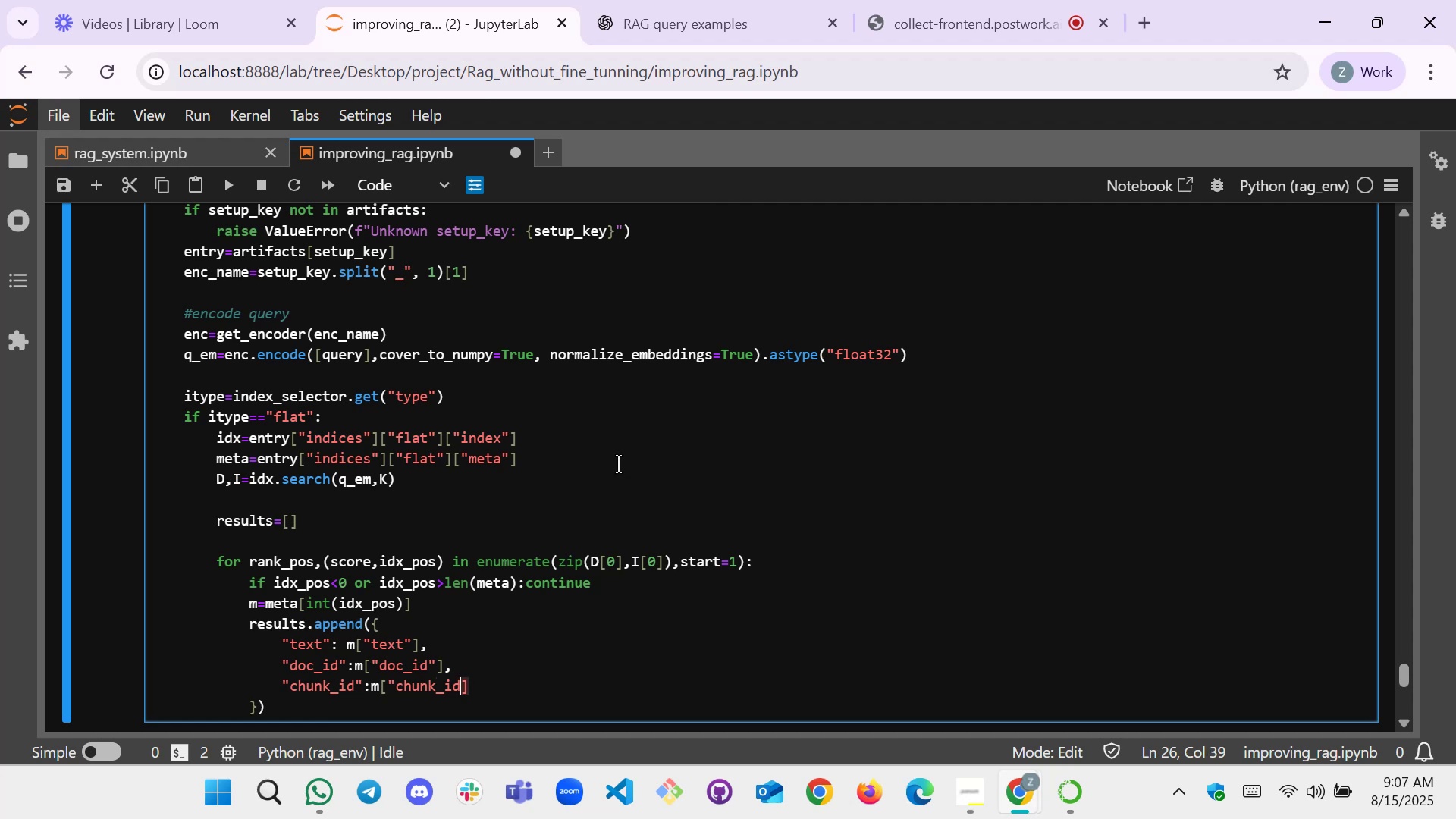 
key(Shift+Quote)
 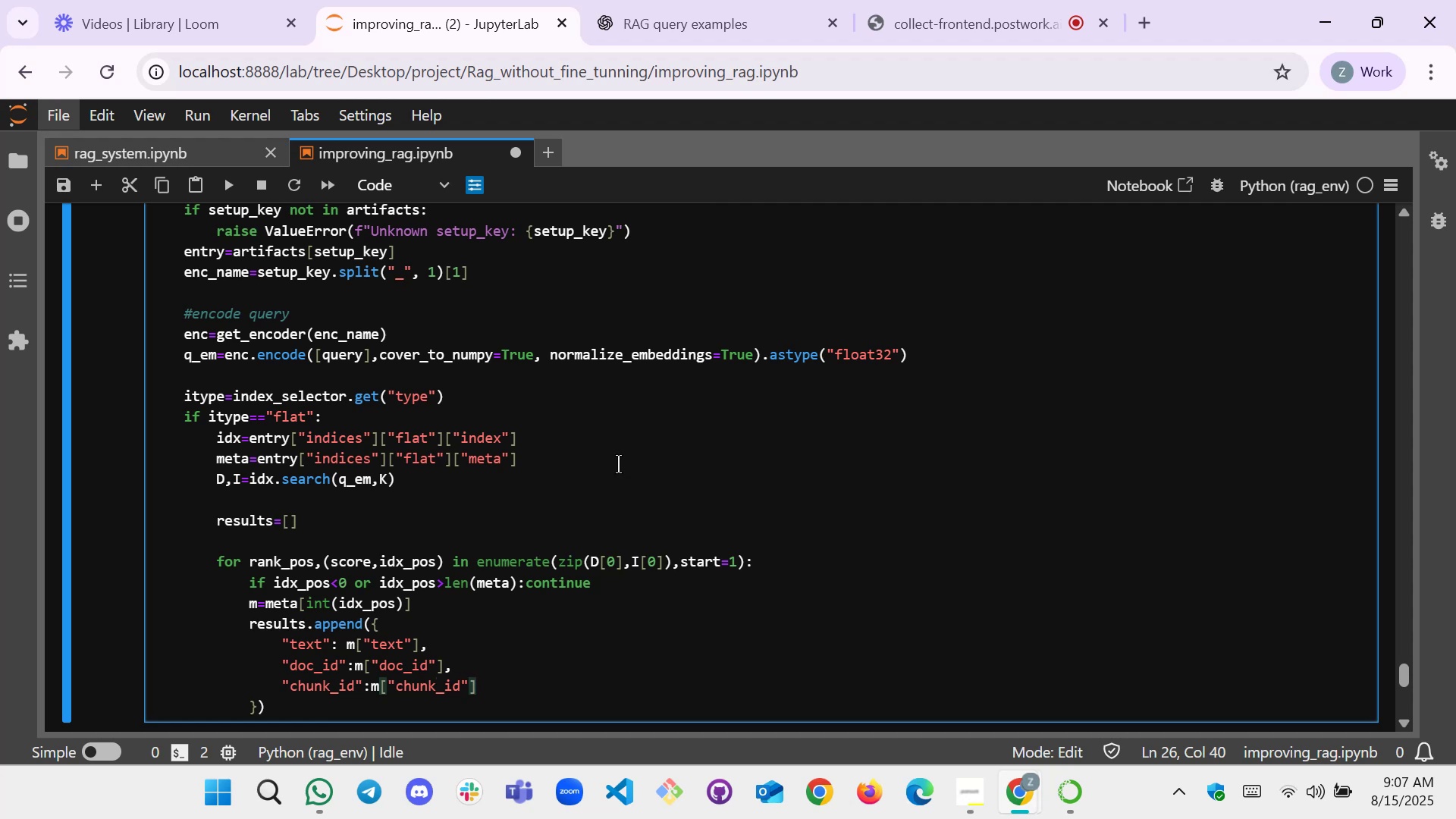 
key(ArrowRight)
 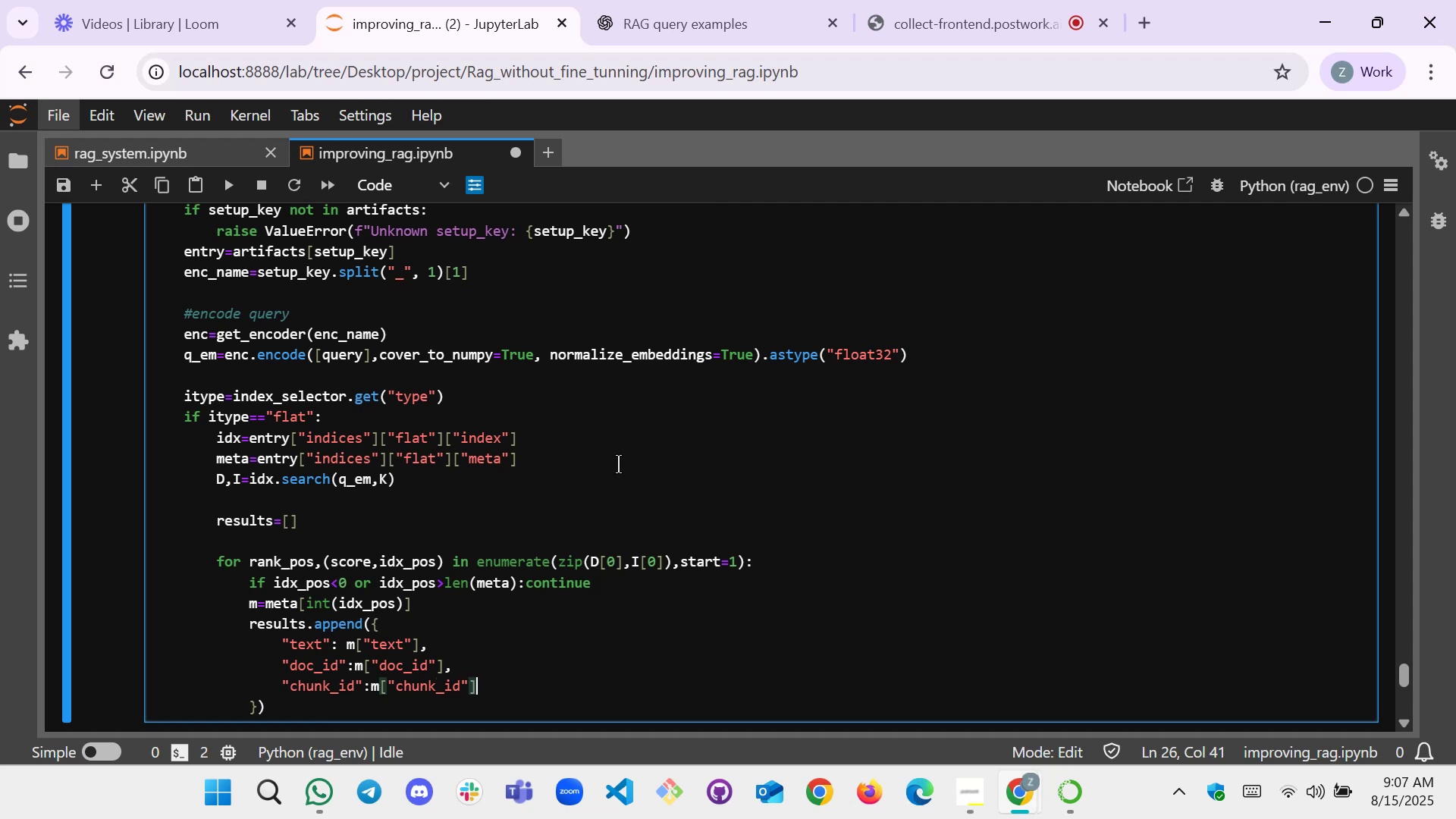 
key(Comma)
 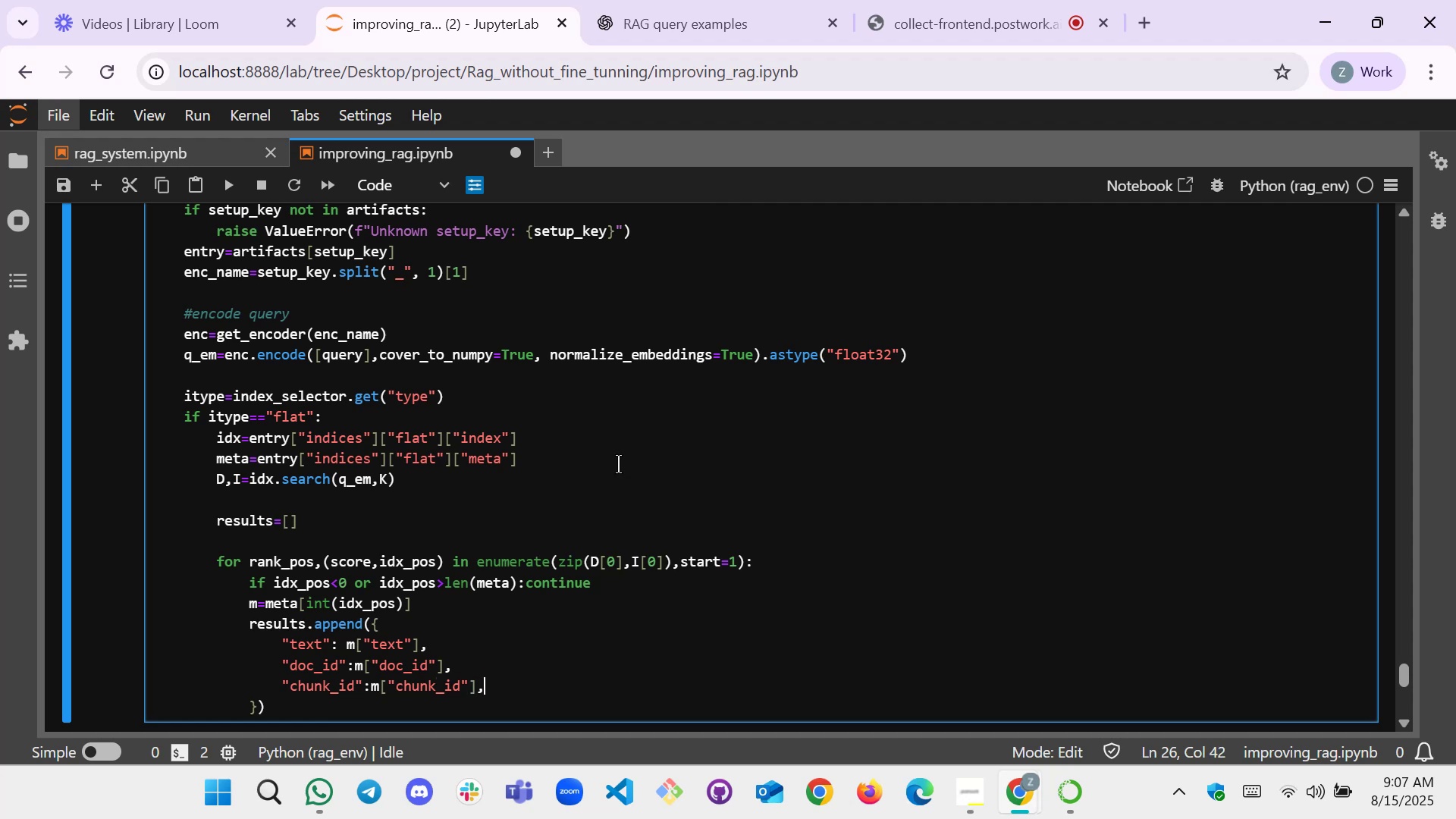 
key(Enter)
 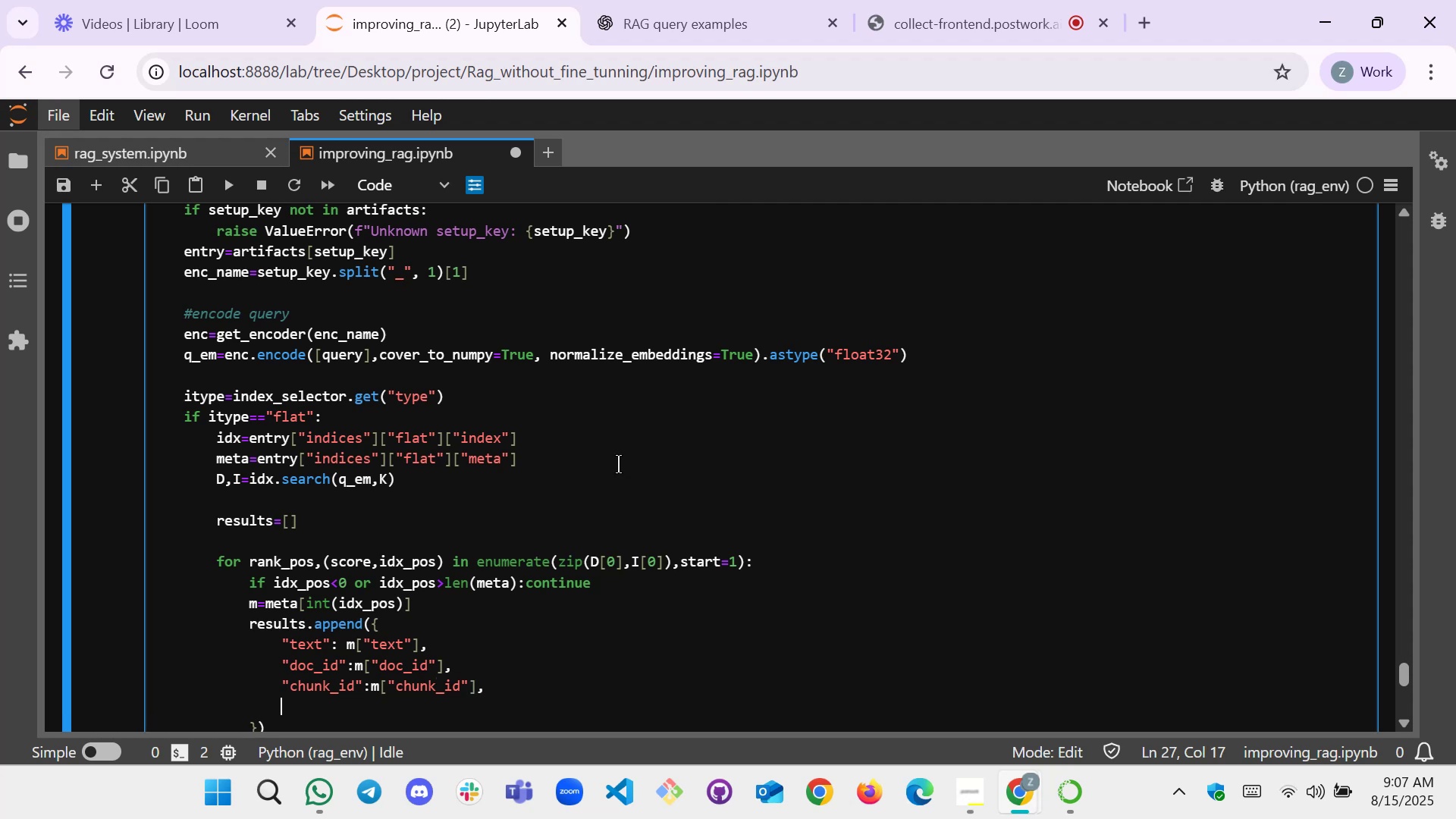 
key(Shift+Quote)
 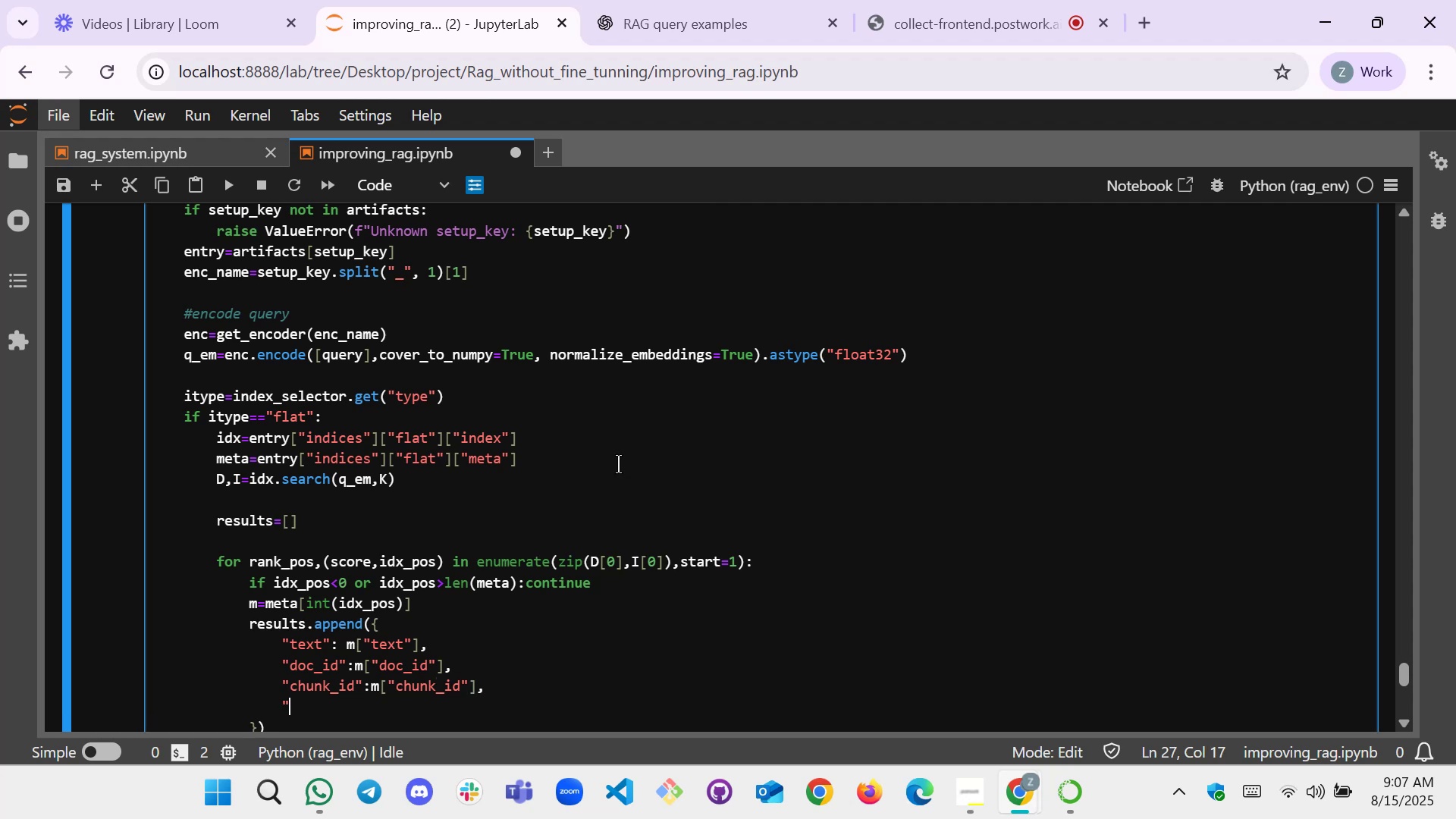 
key(Shift+Quote)
 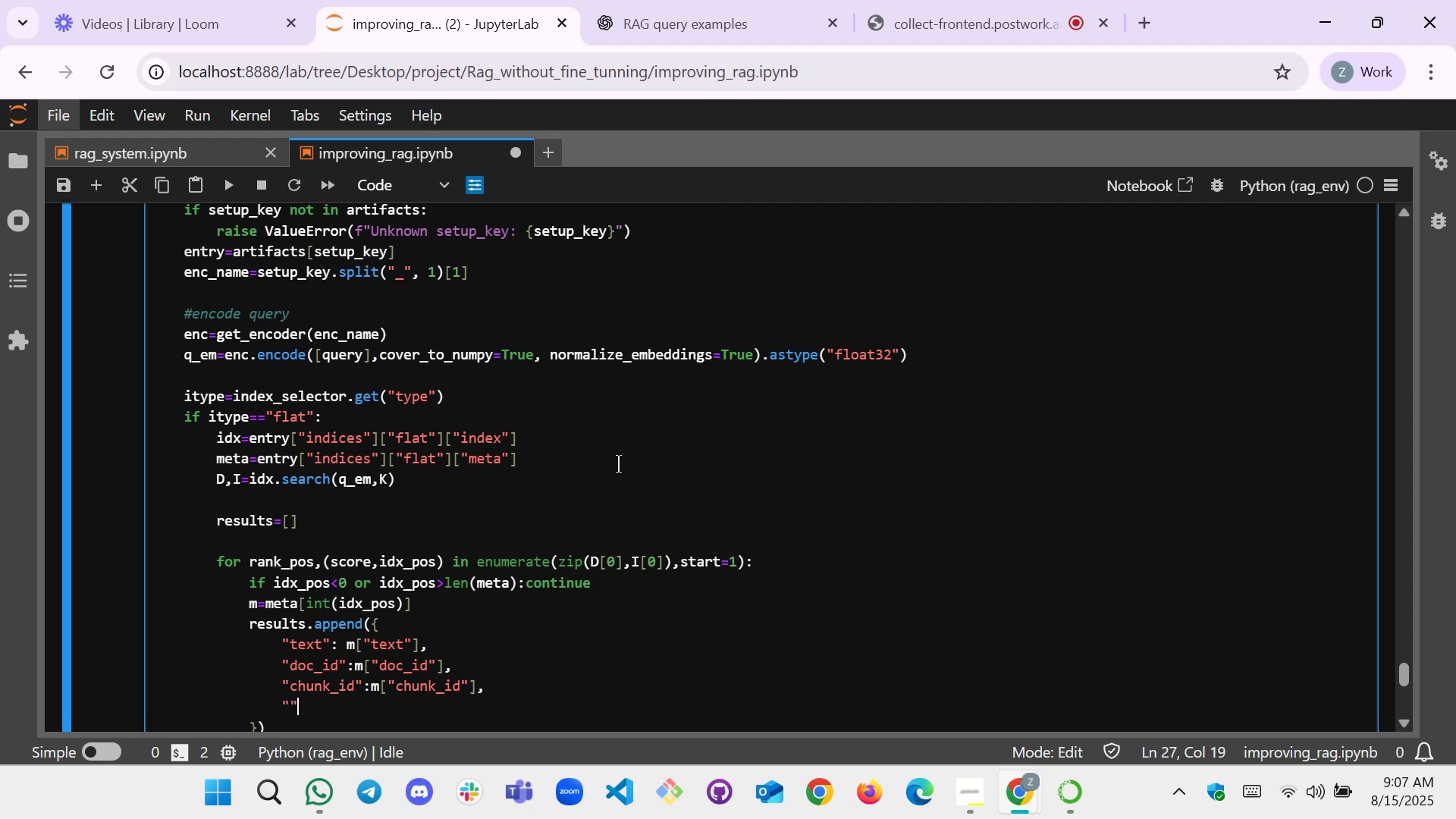 
key(ArrowLeft)
 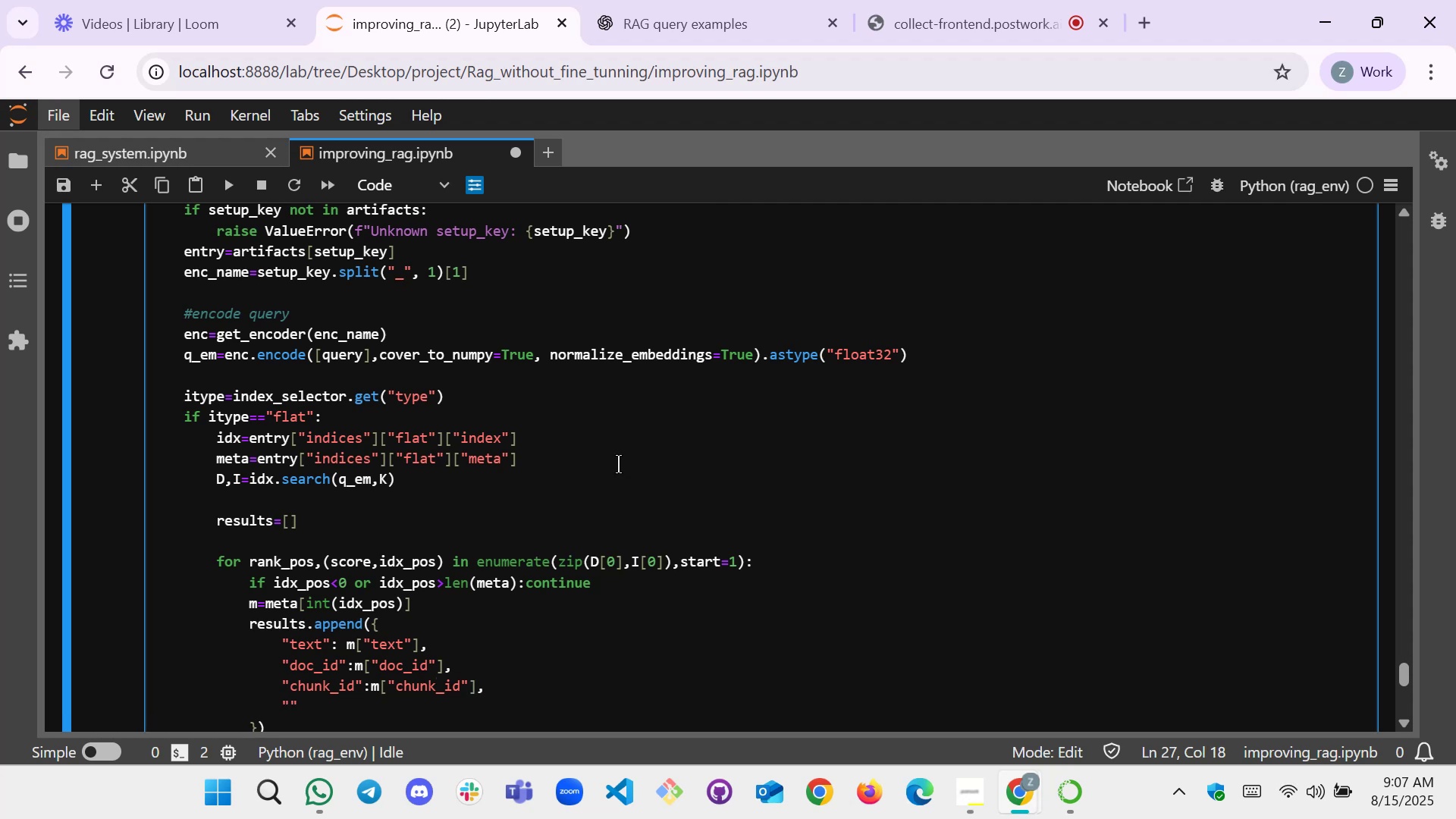 
type(score)
 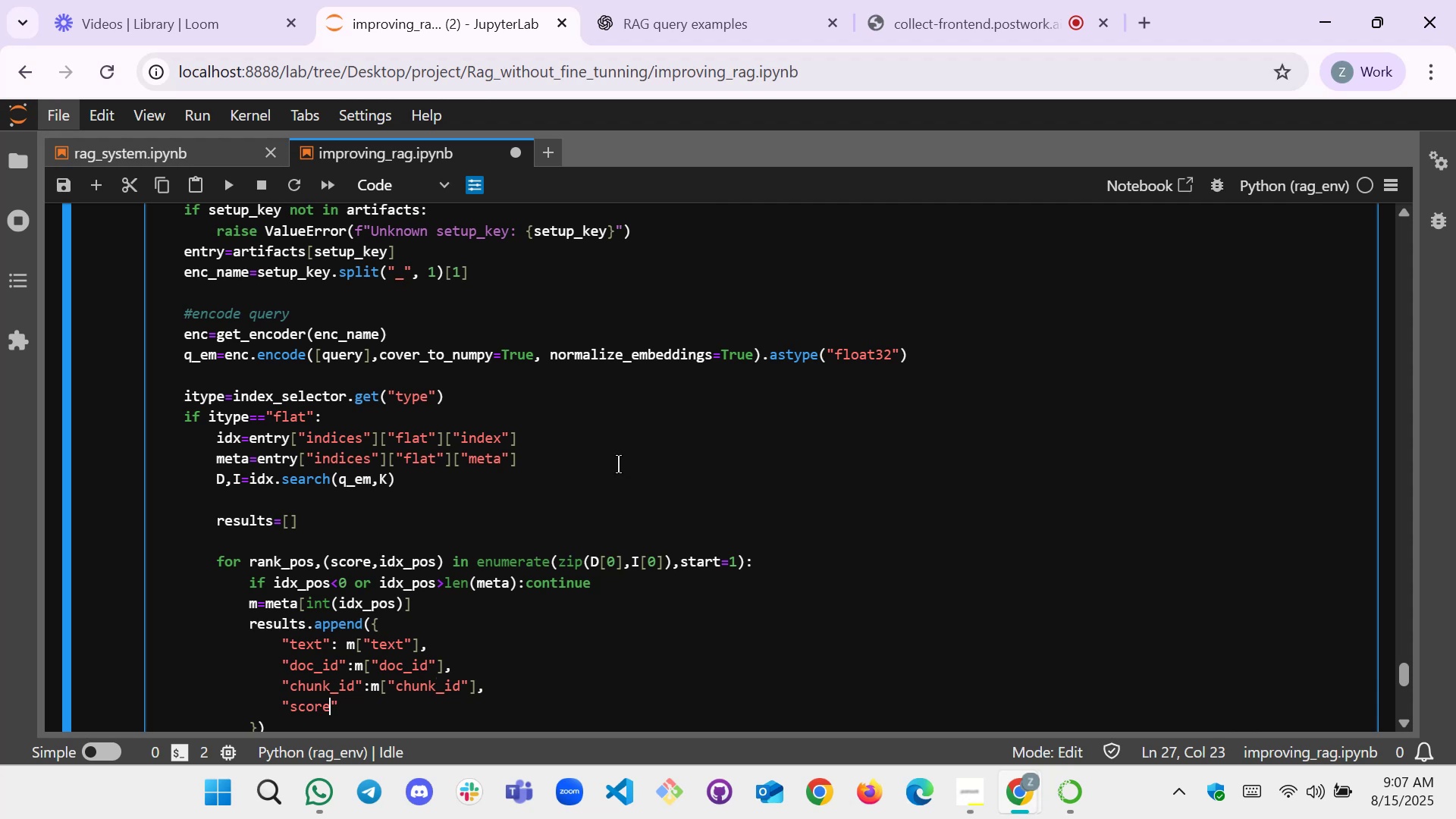 
key(ArrowRight)
 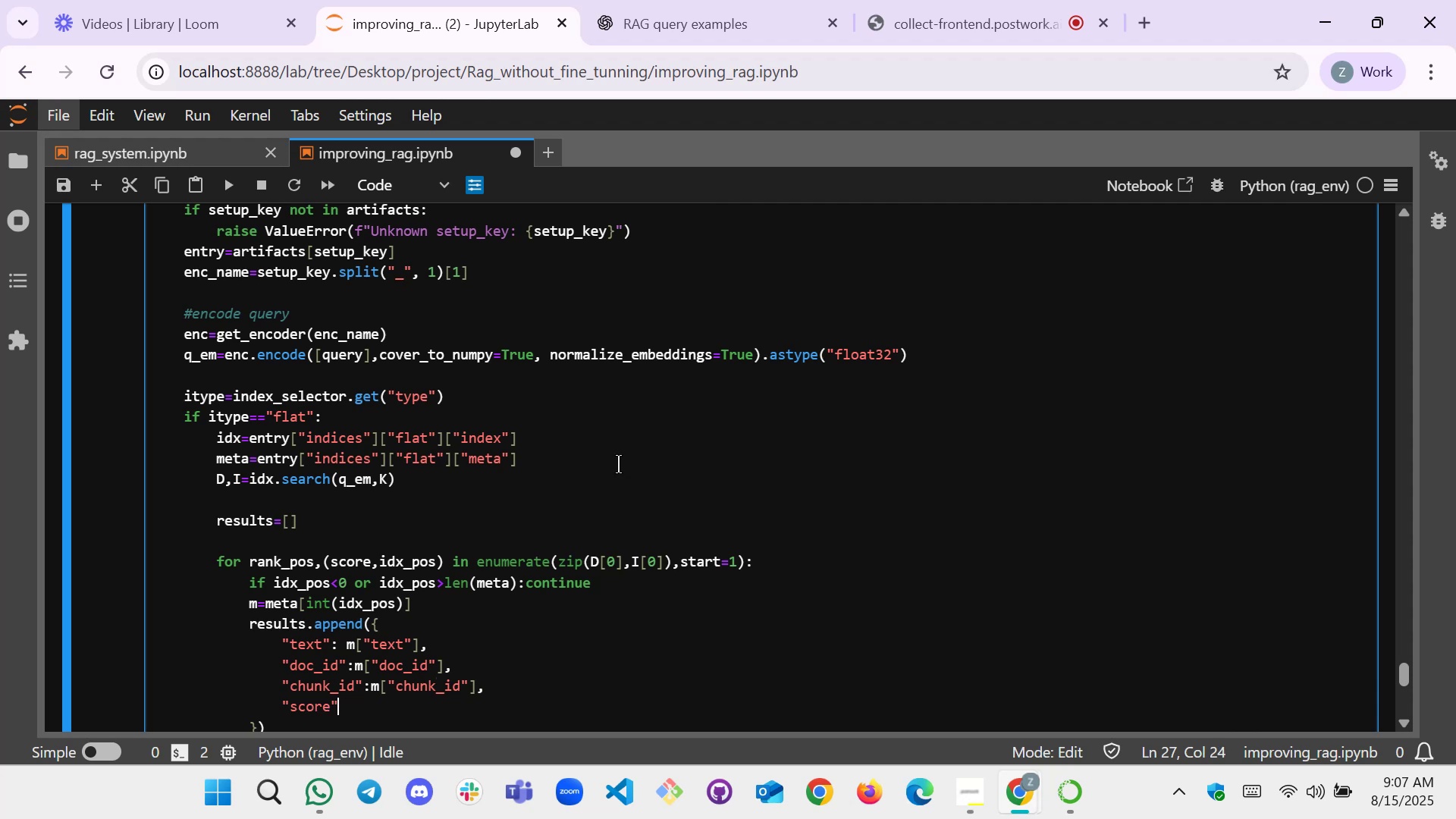 
key(PageDown)
 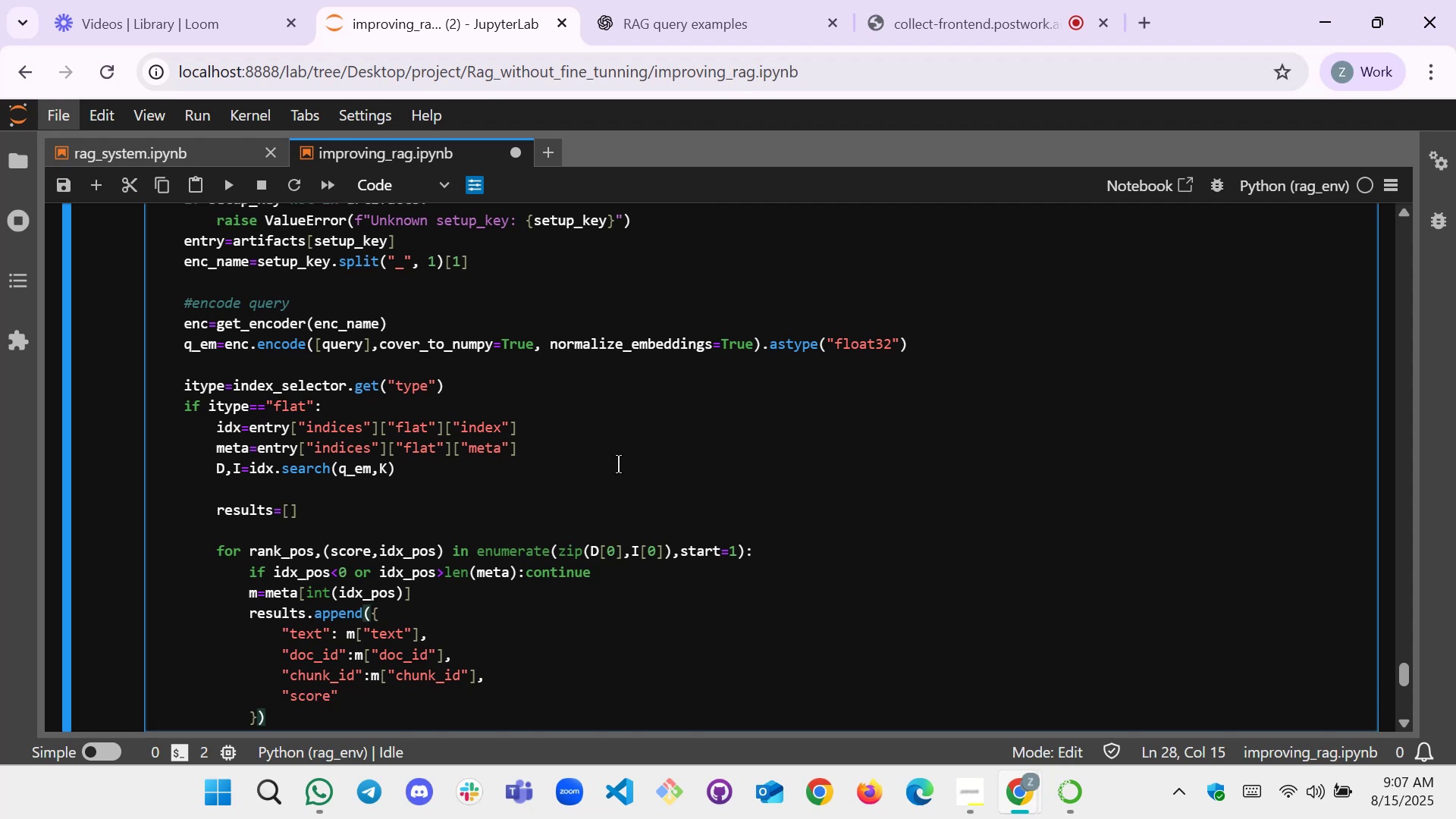 
key(ArrowUp)
 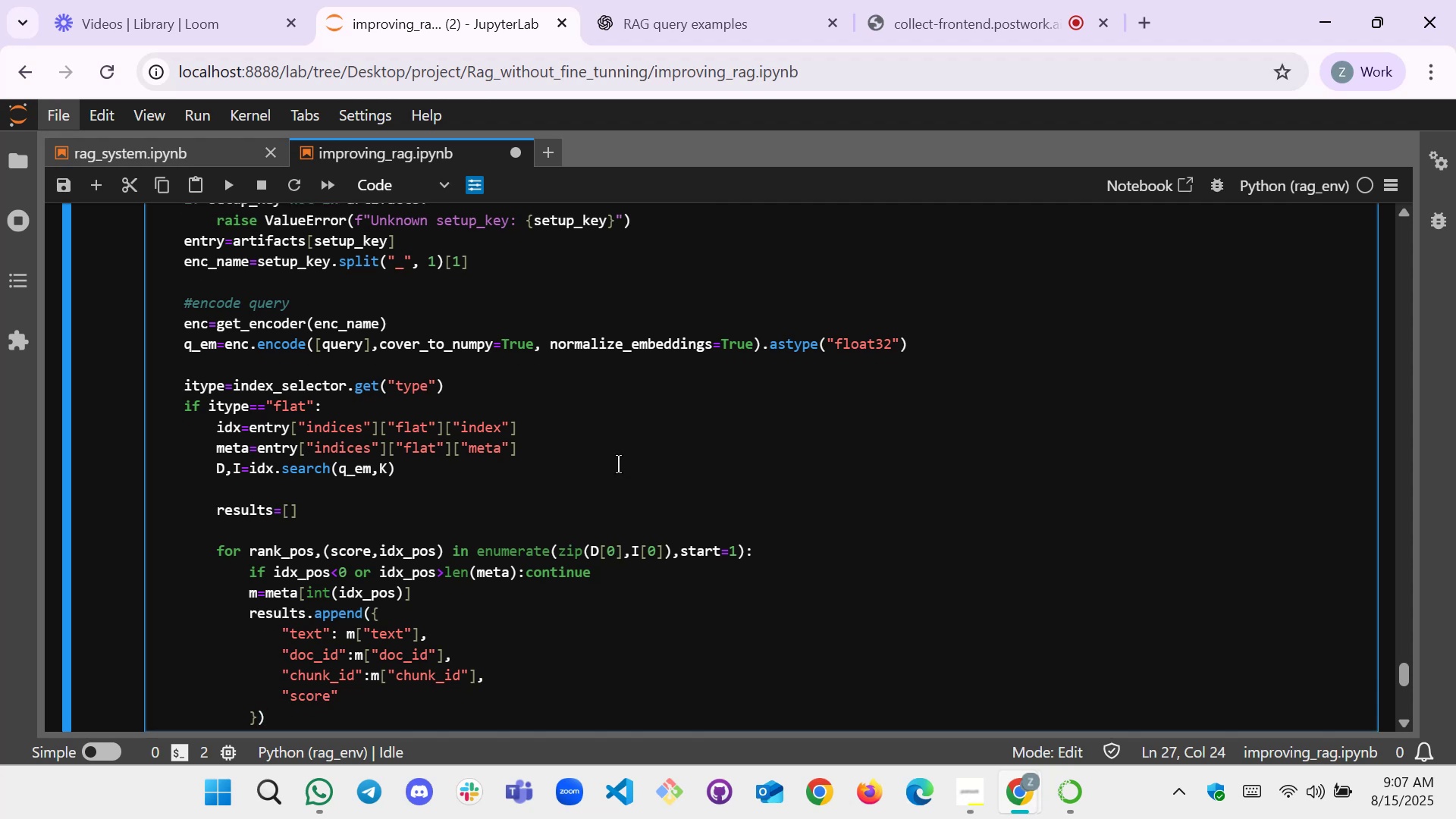 
type(:float())
 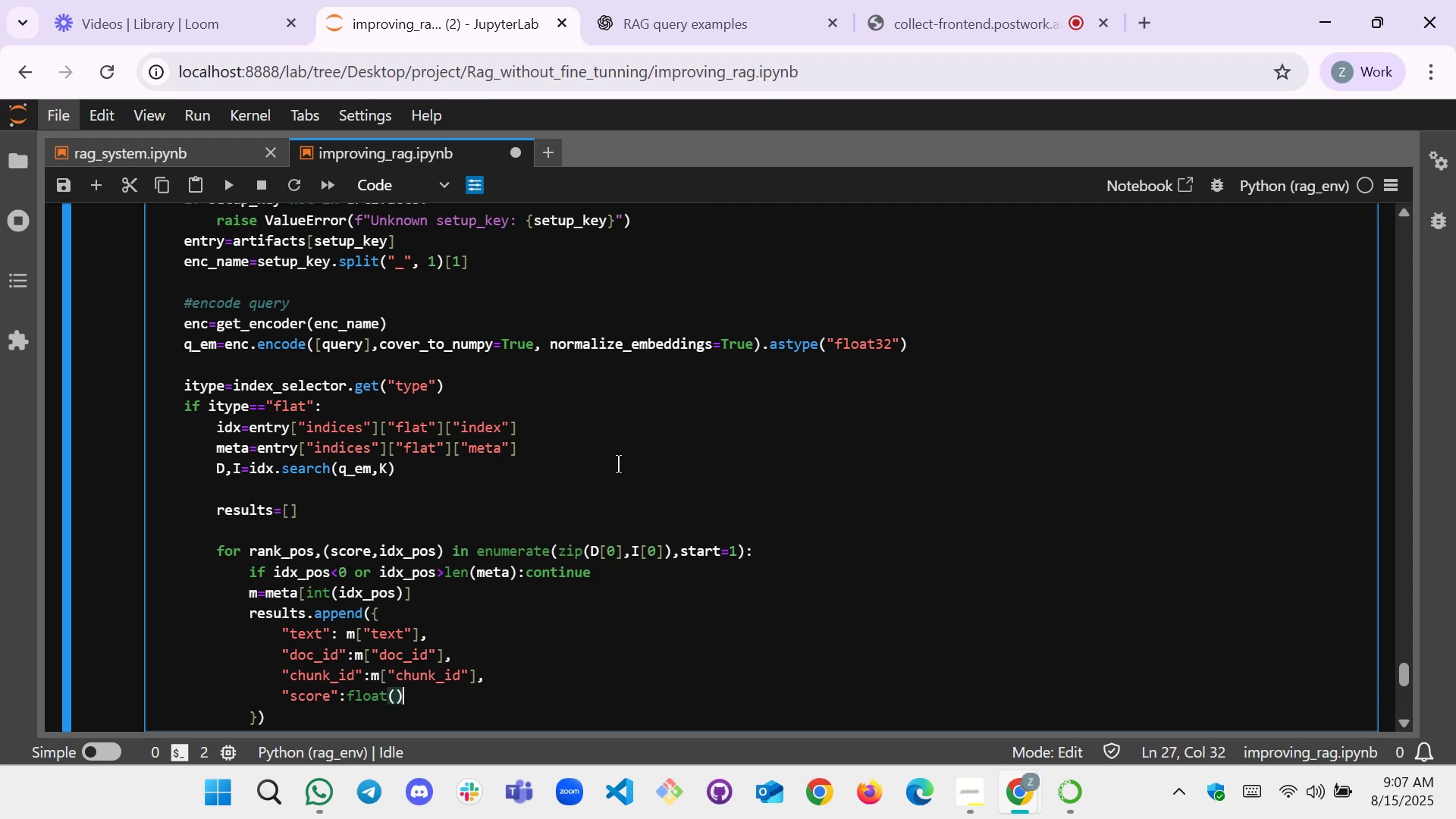 
key(ArrowLeft)
 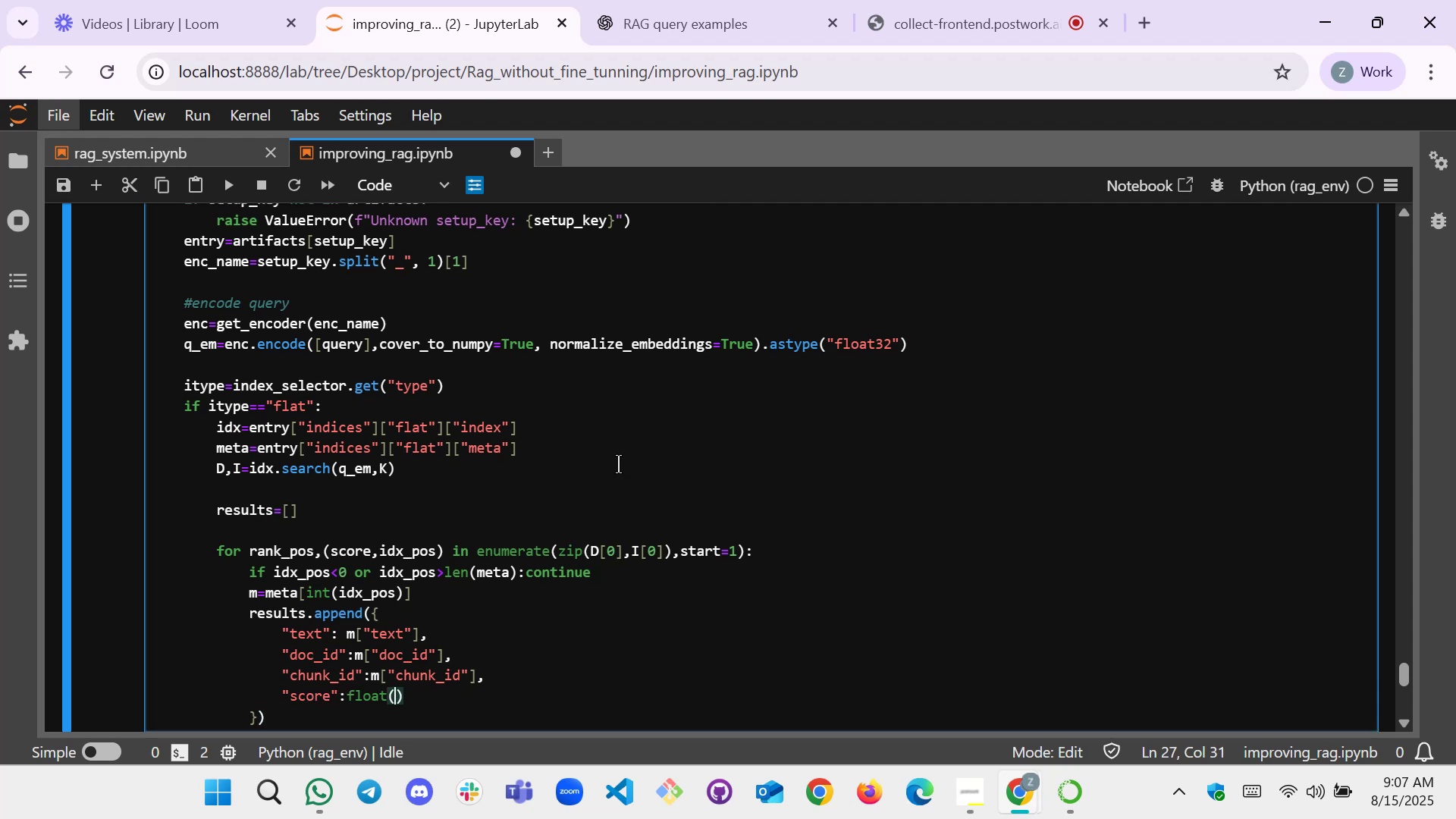 
type(score)
 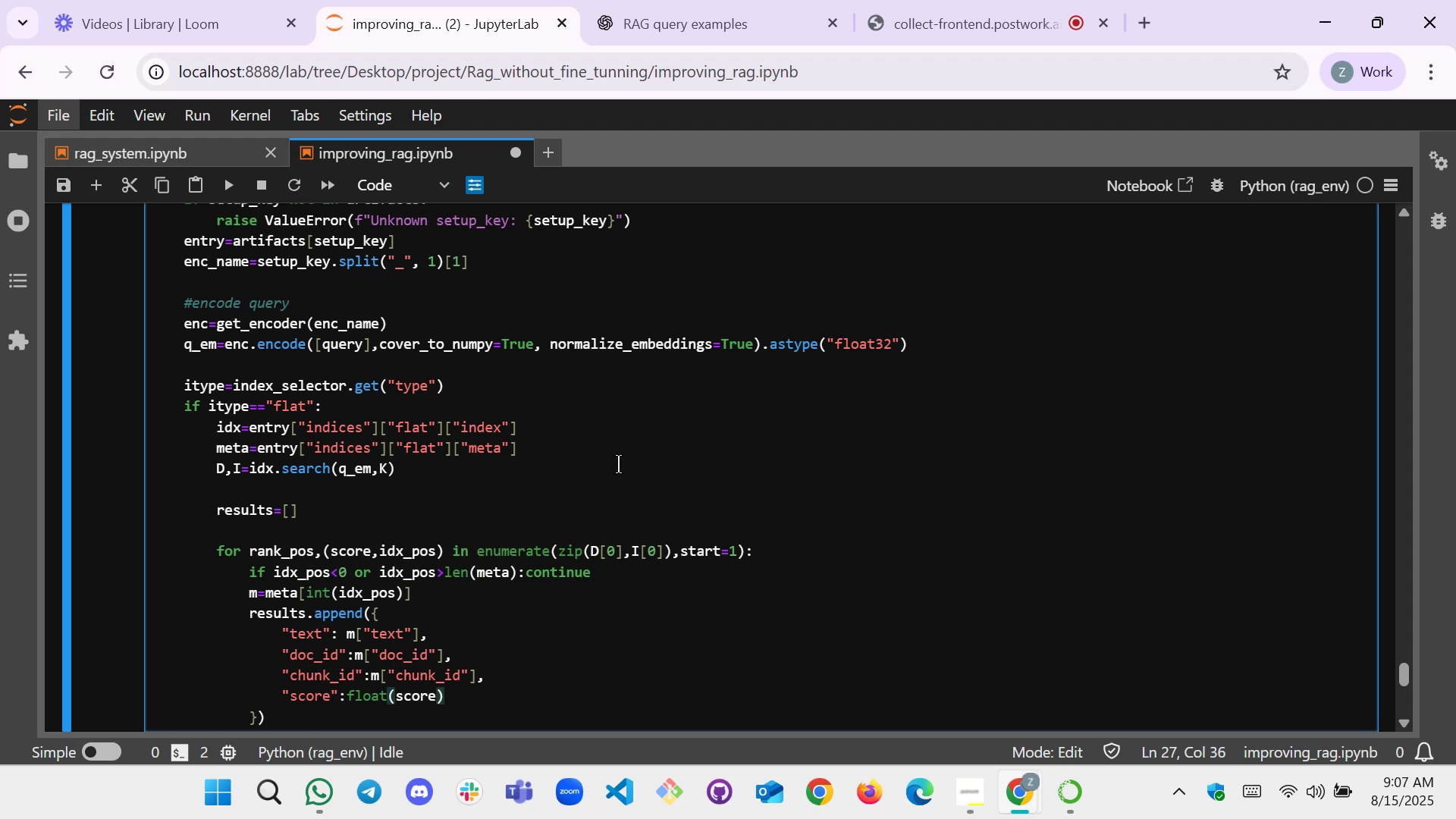 
key(ArrowRight)
 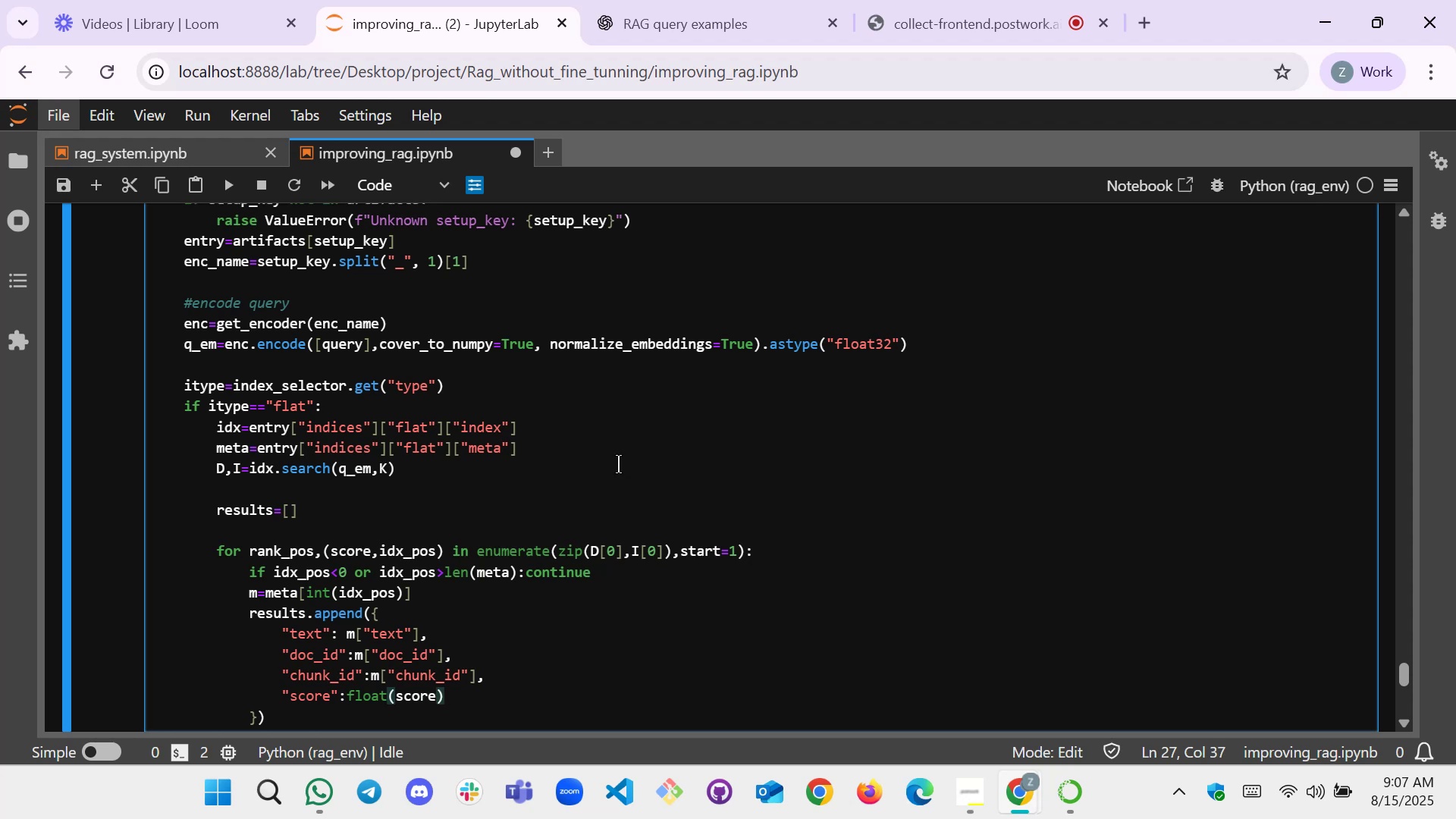 
key(Comma)
 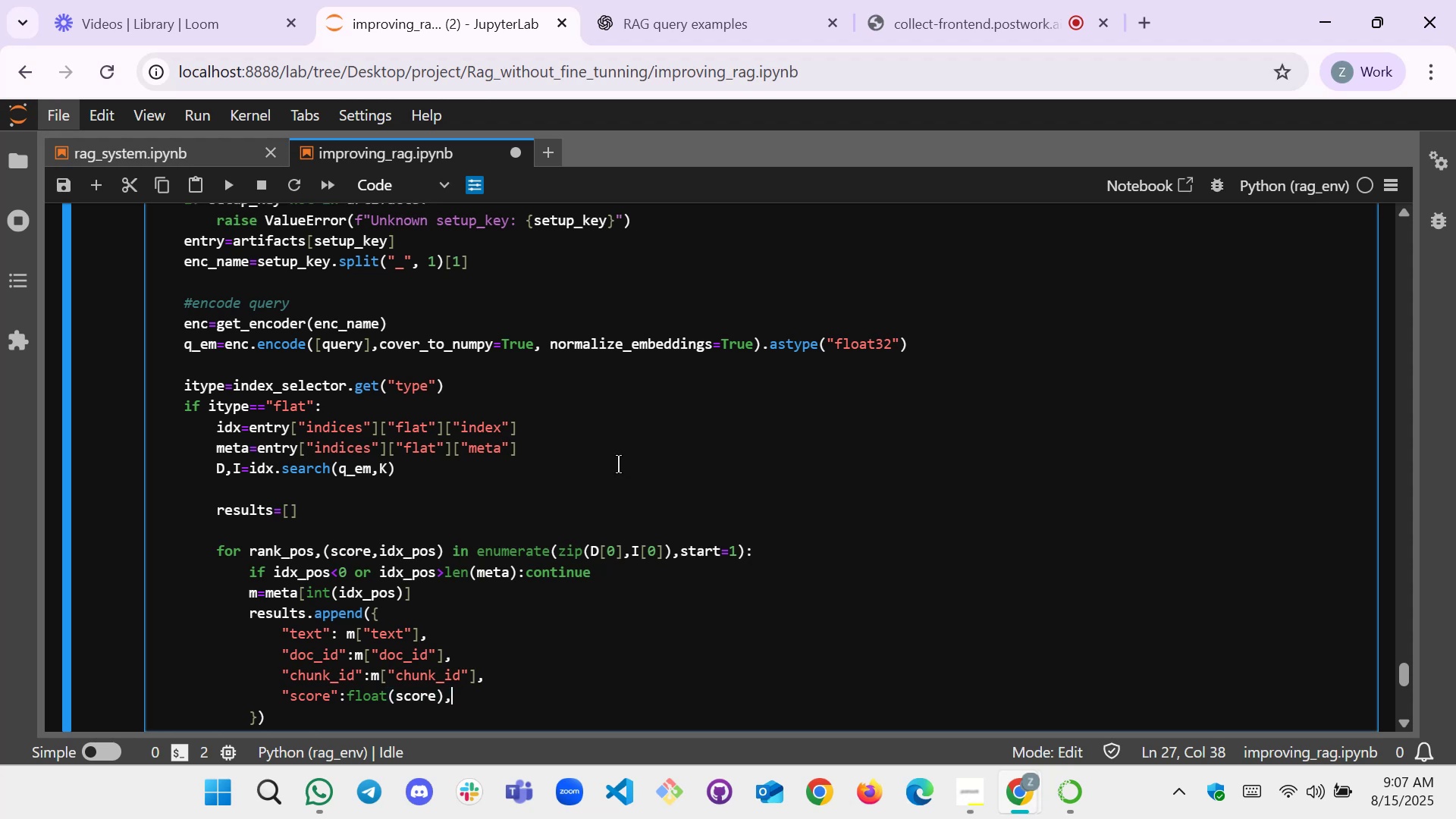 
key(Enter)
 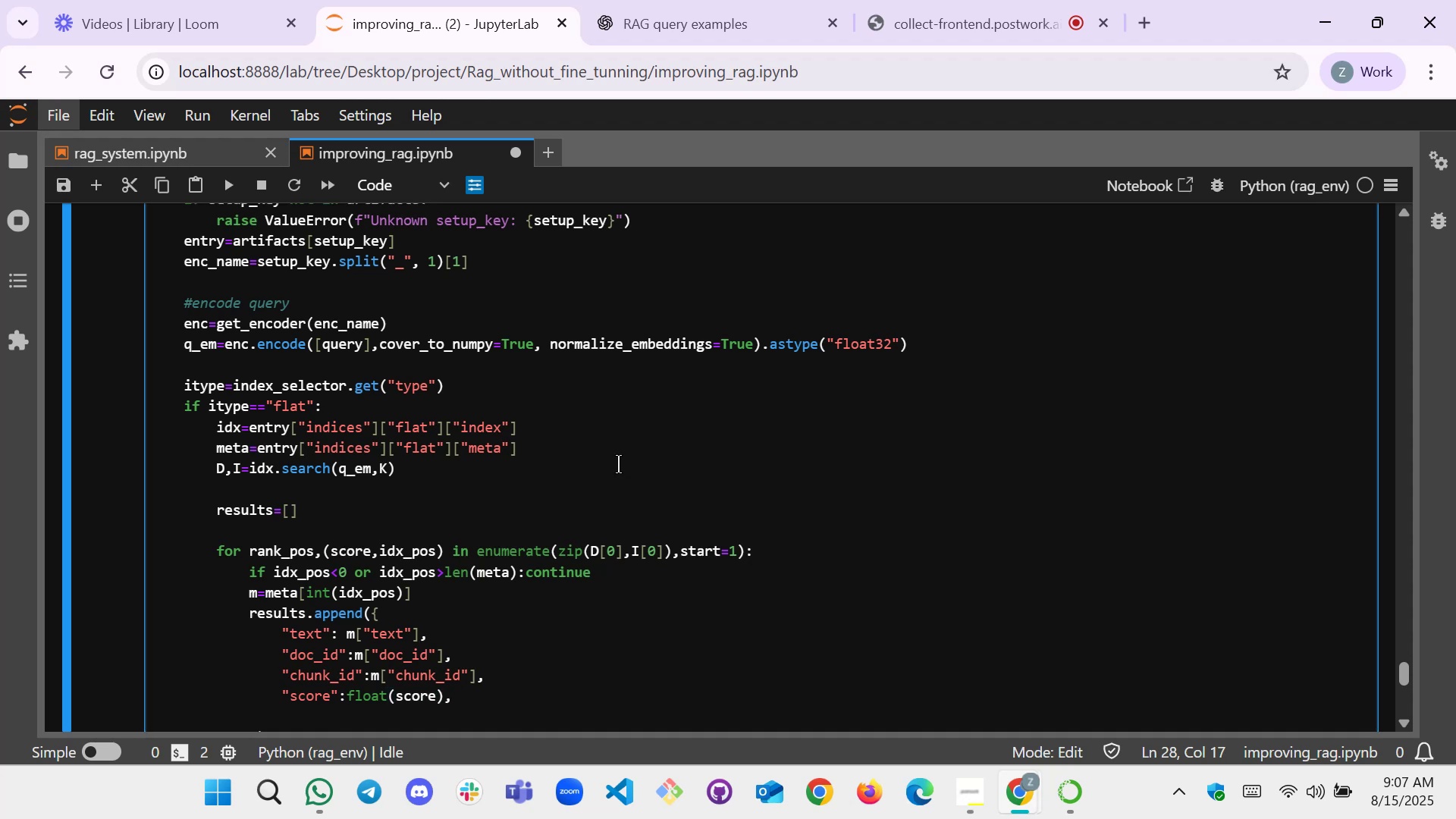 
type("rea)
key(Backspace)
key(Backspace)
type(ank":rank_pos})
 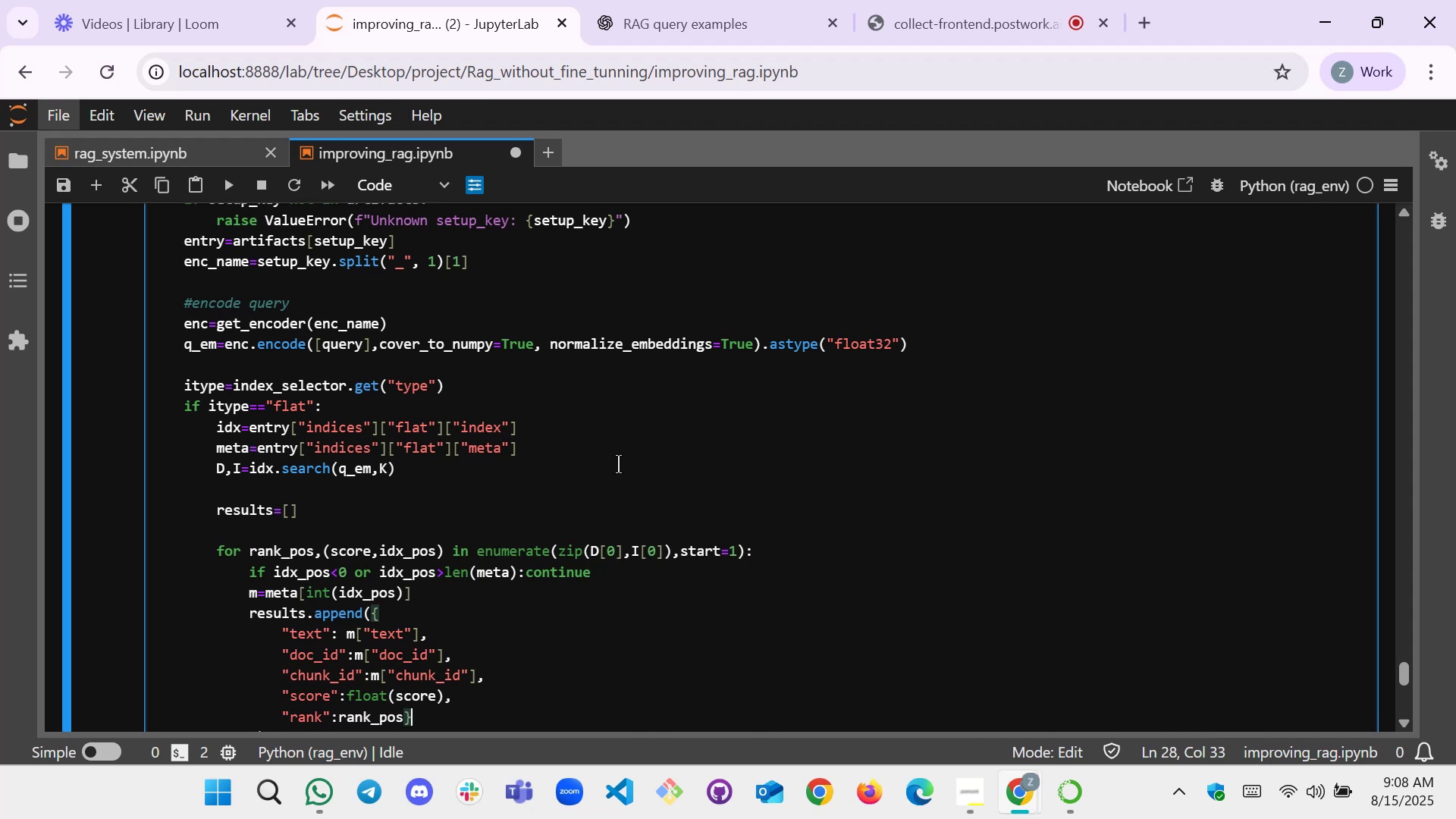 
key(Shift+0)
 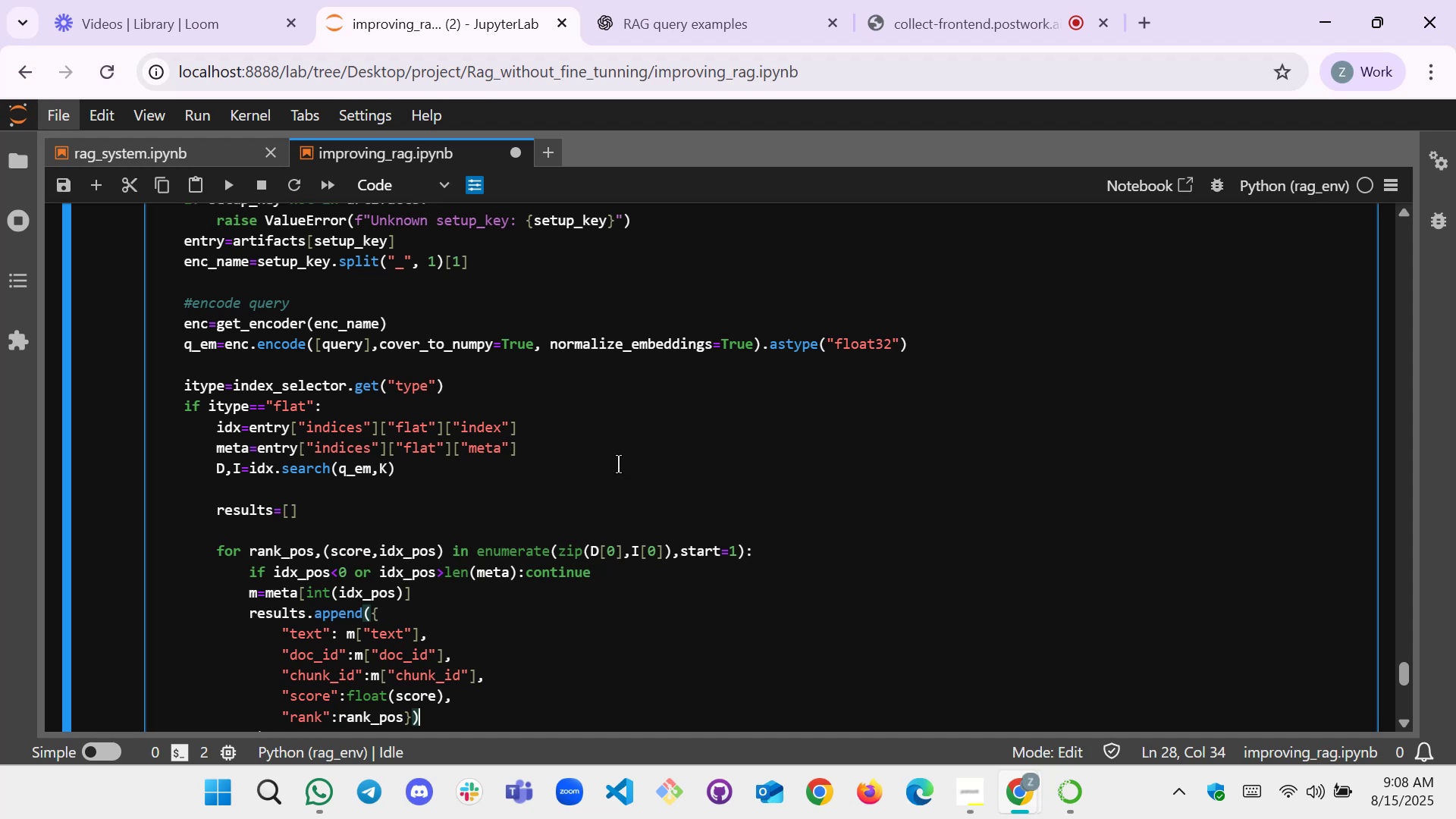 
key(Enter)
 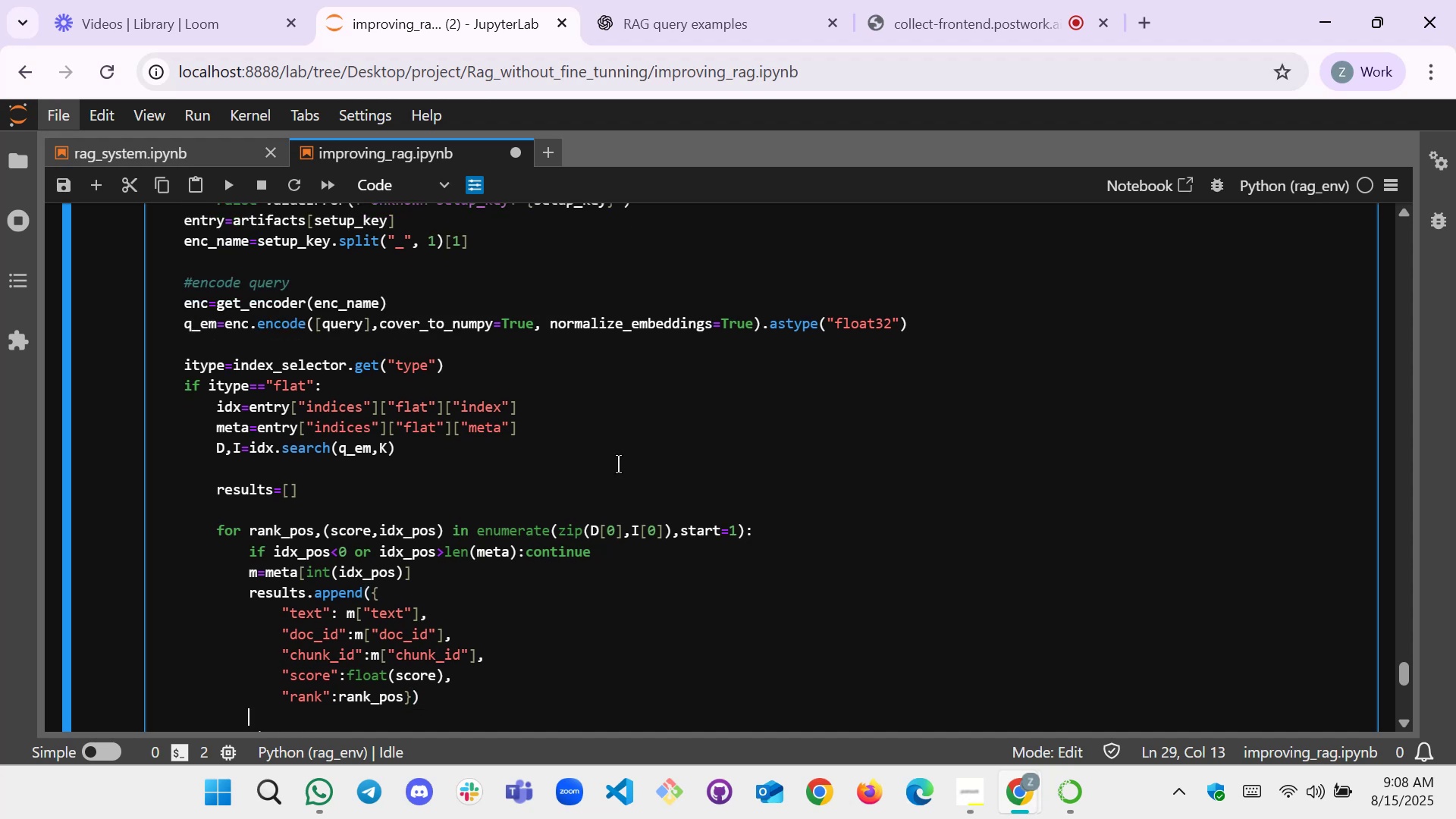 
type(return )
 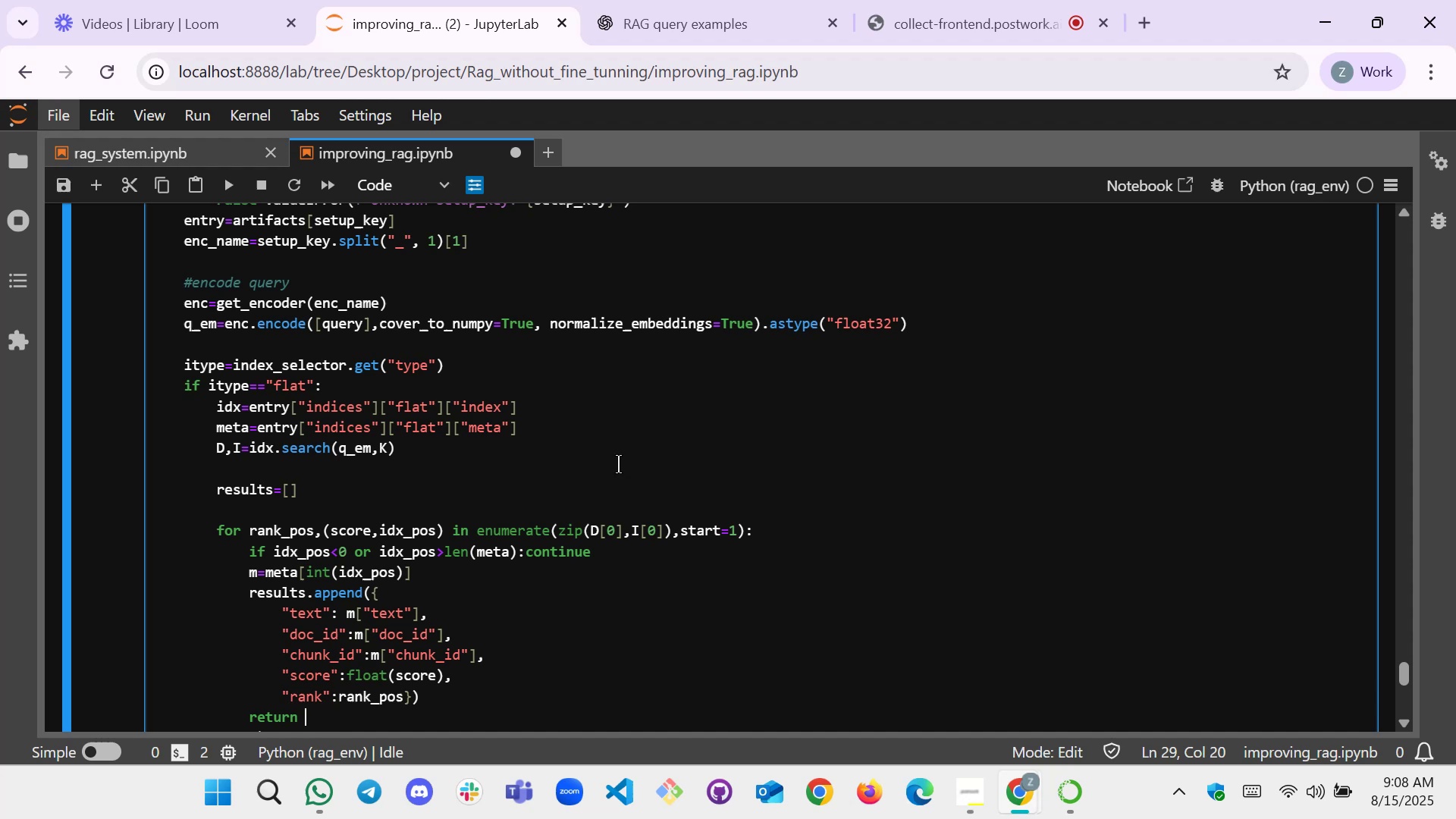 
wait(9.1)
 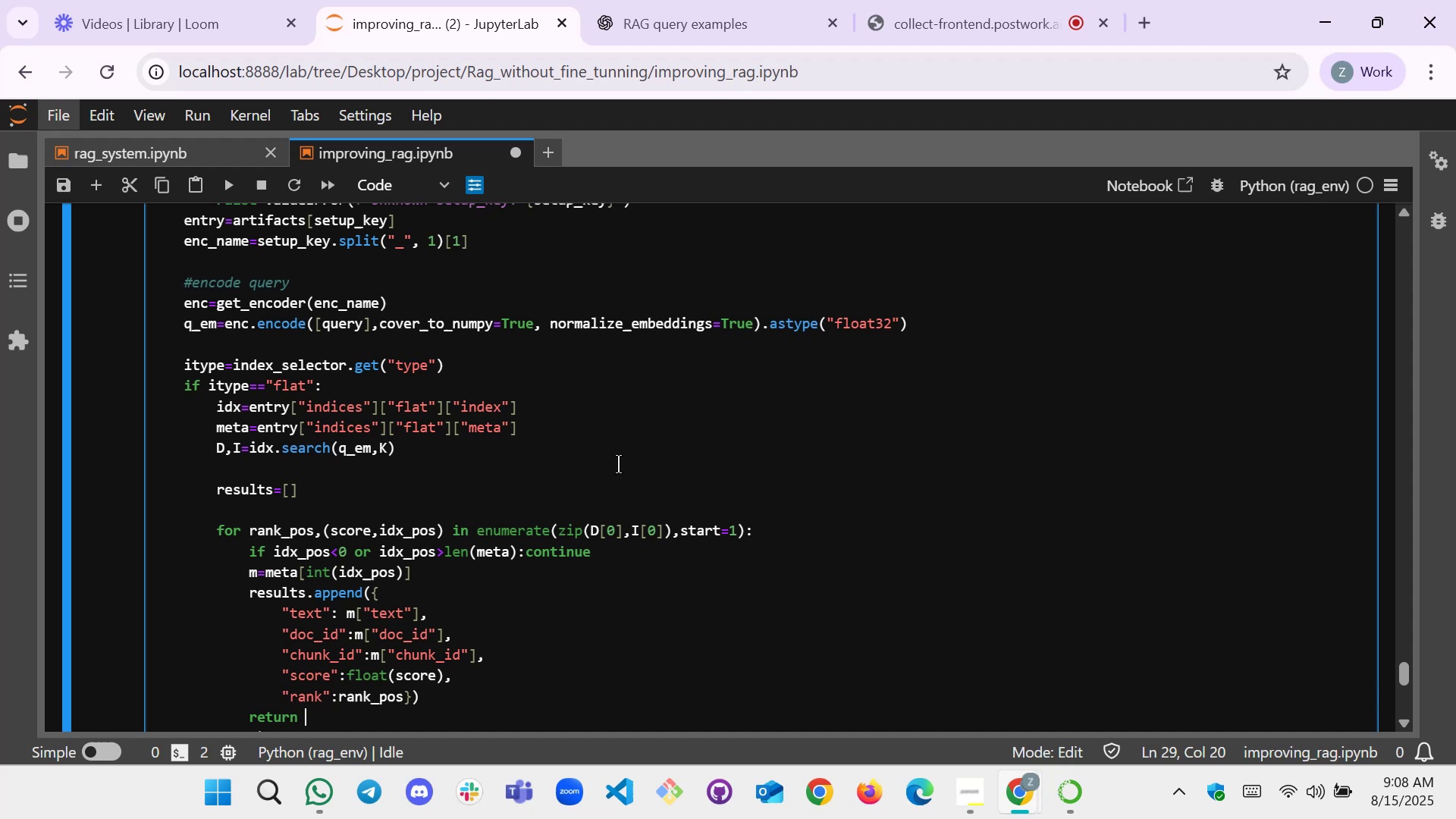 
key(ArrowDown)
 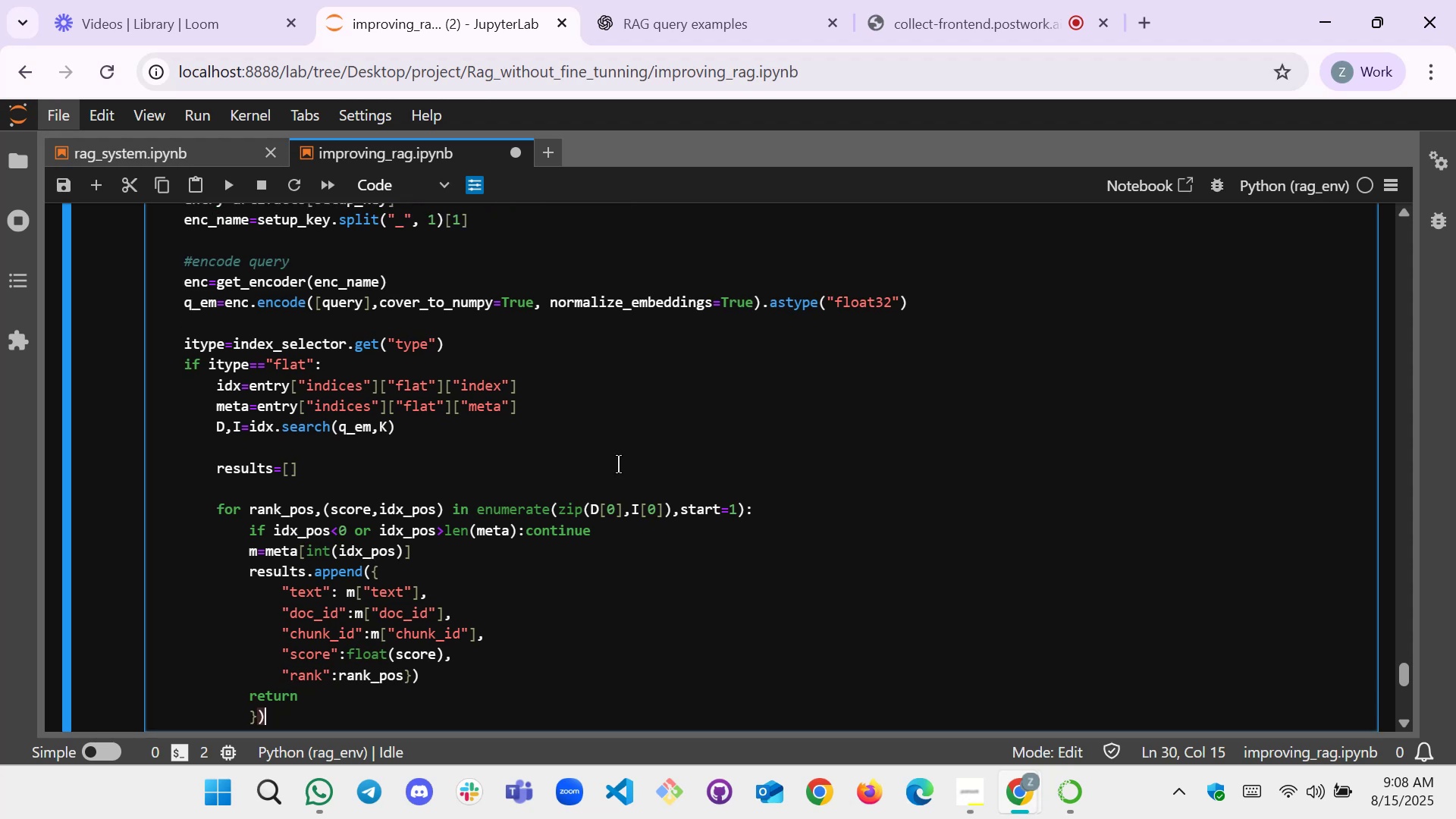 
key(ArrowLeft)
 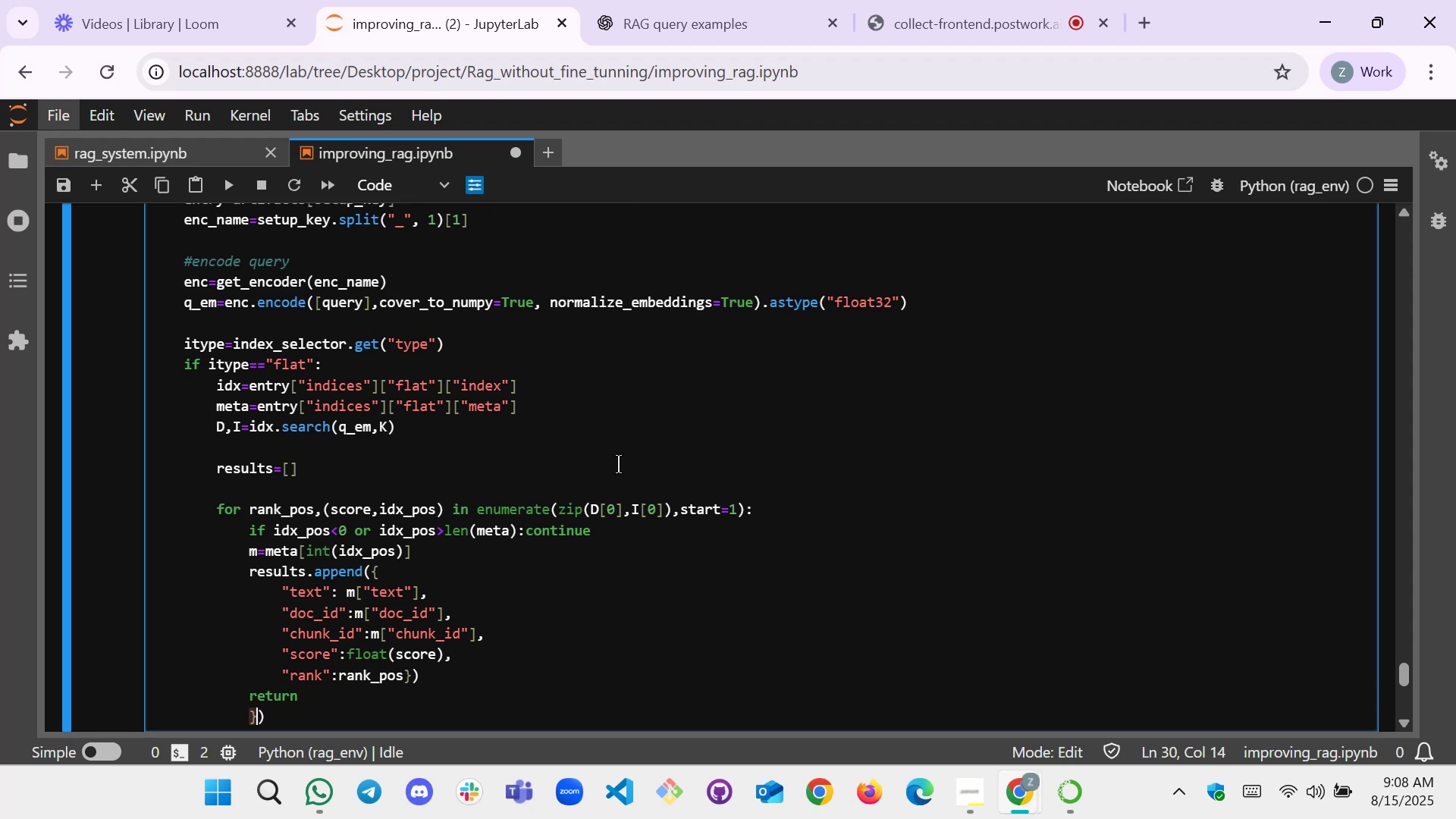 
key(ArrowUp)
 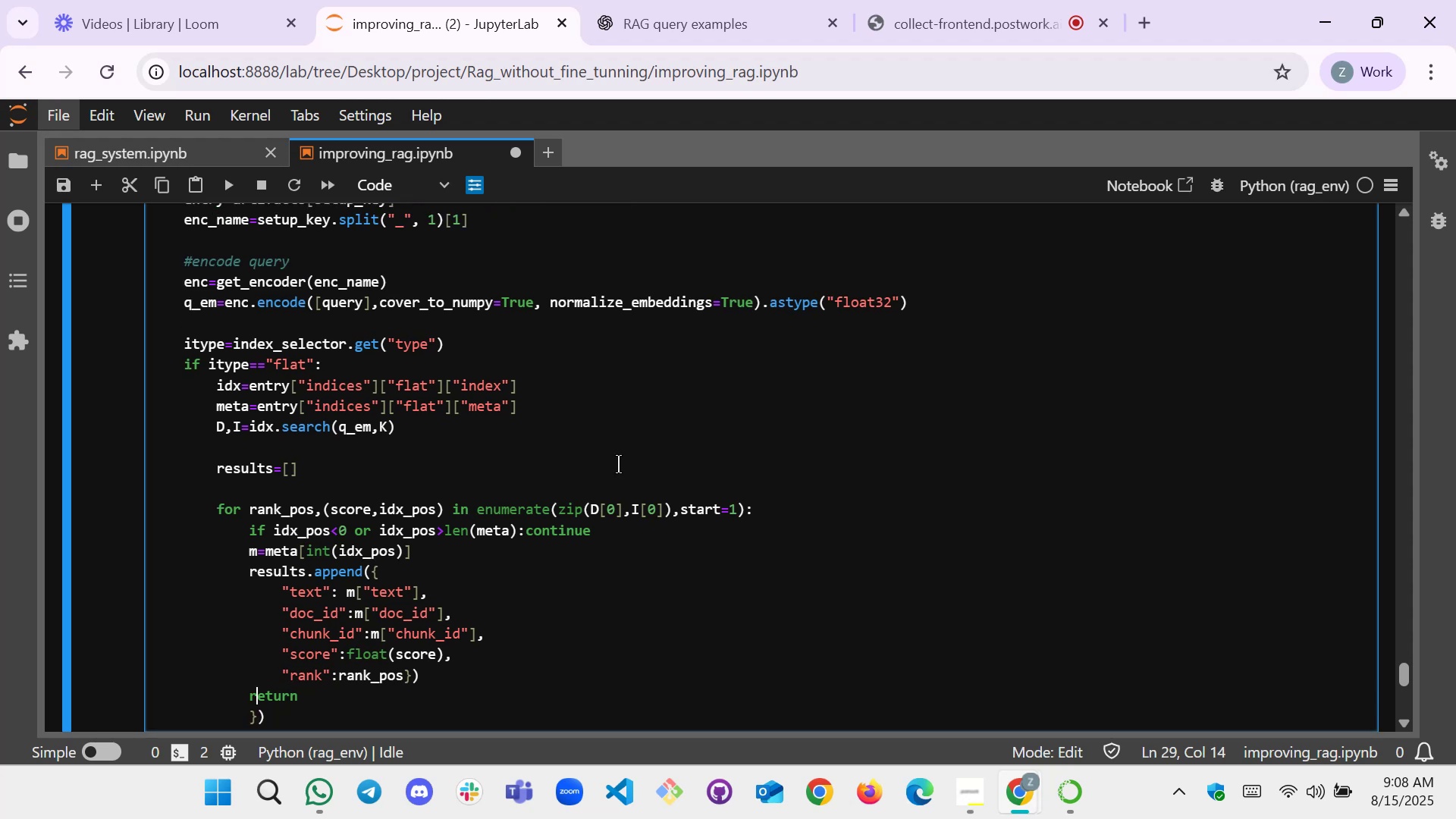 
key(ArrowLeft)
 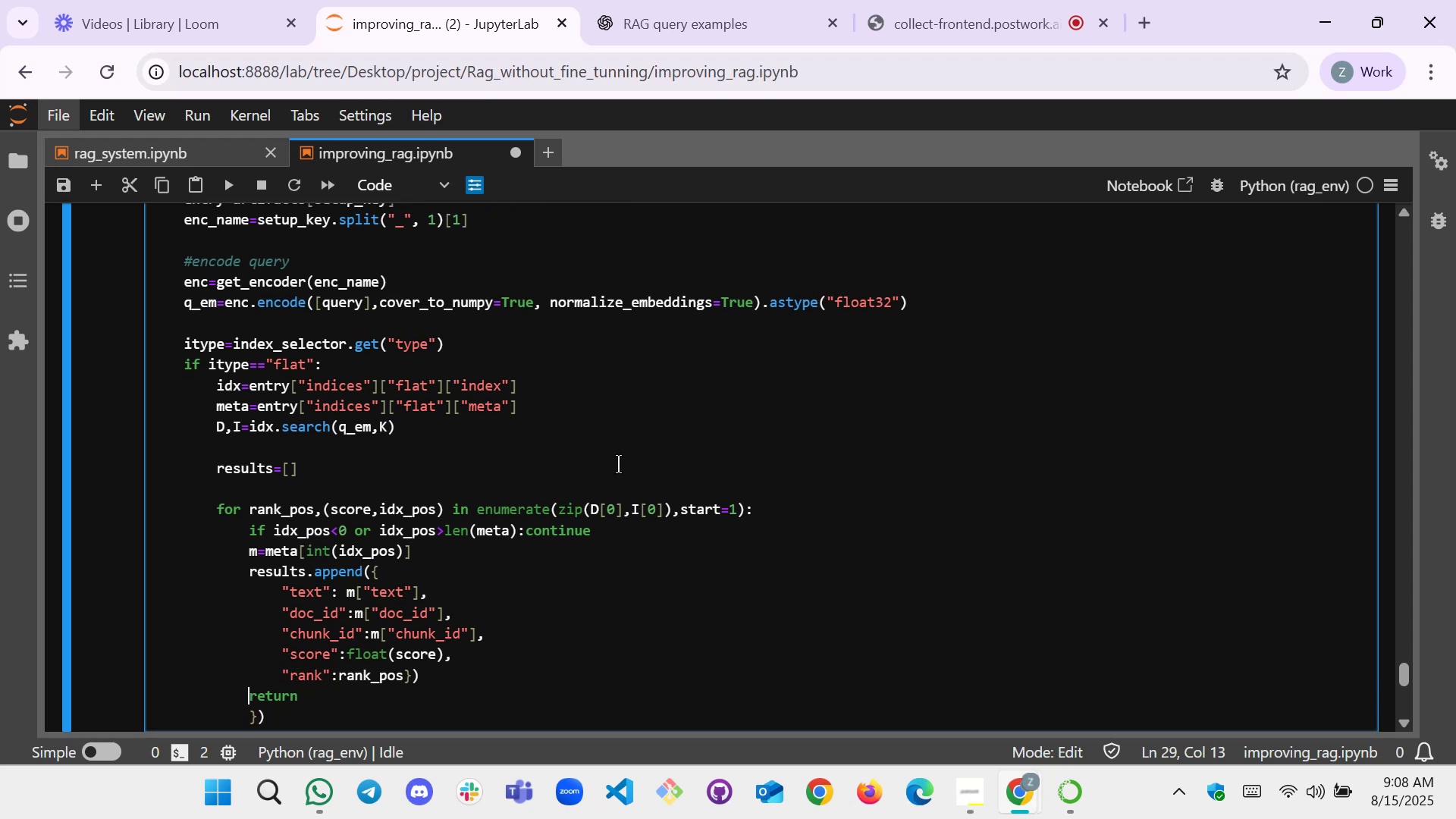 
key(ArrowRight)
 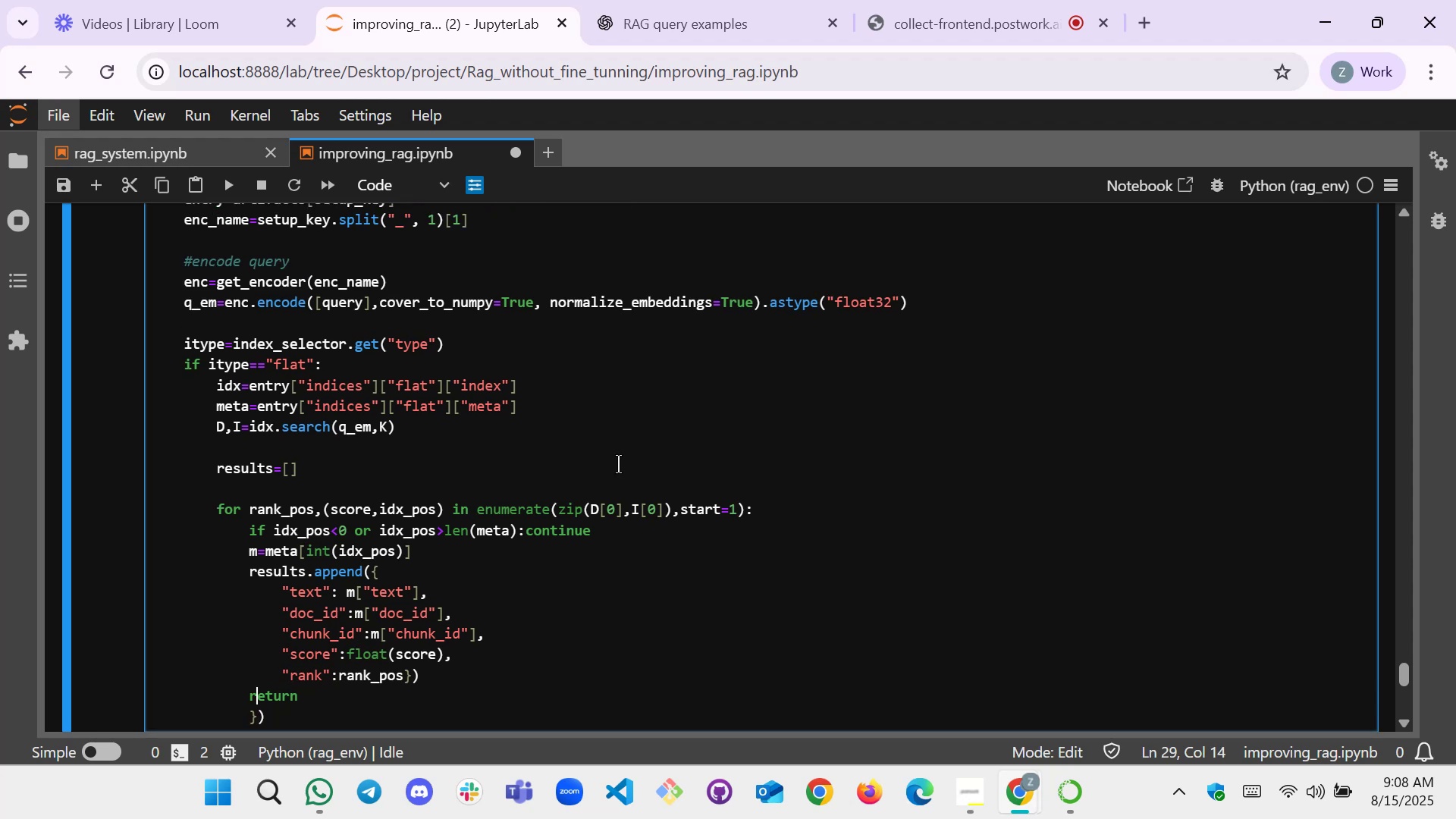 
key(ArrowRight)
 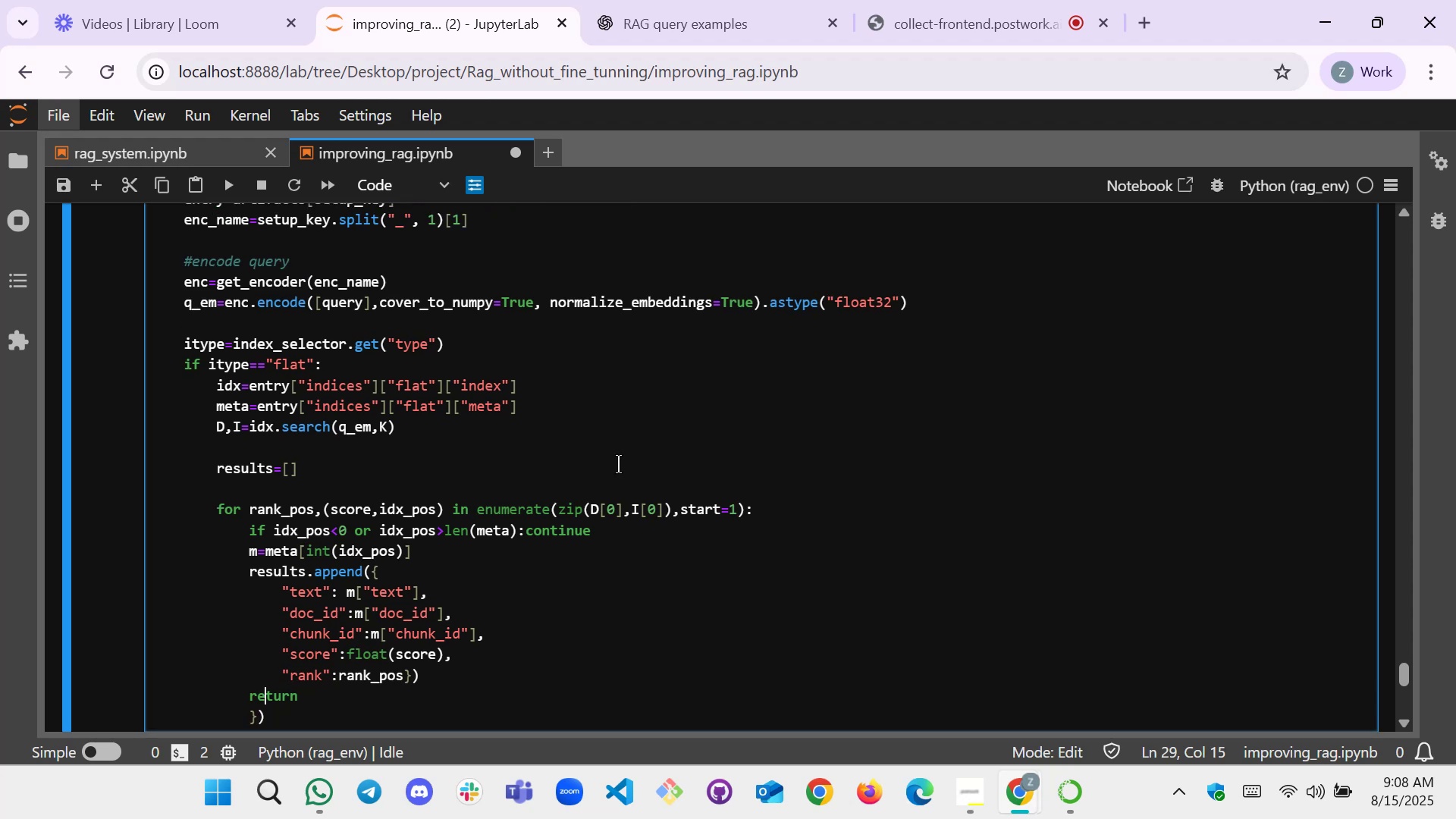 
key(ArrowDown)
 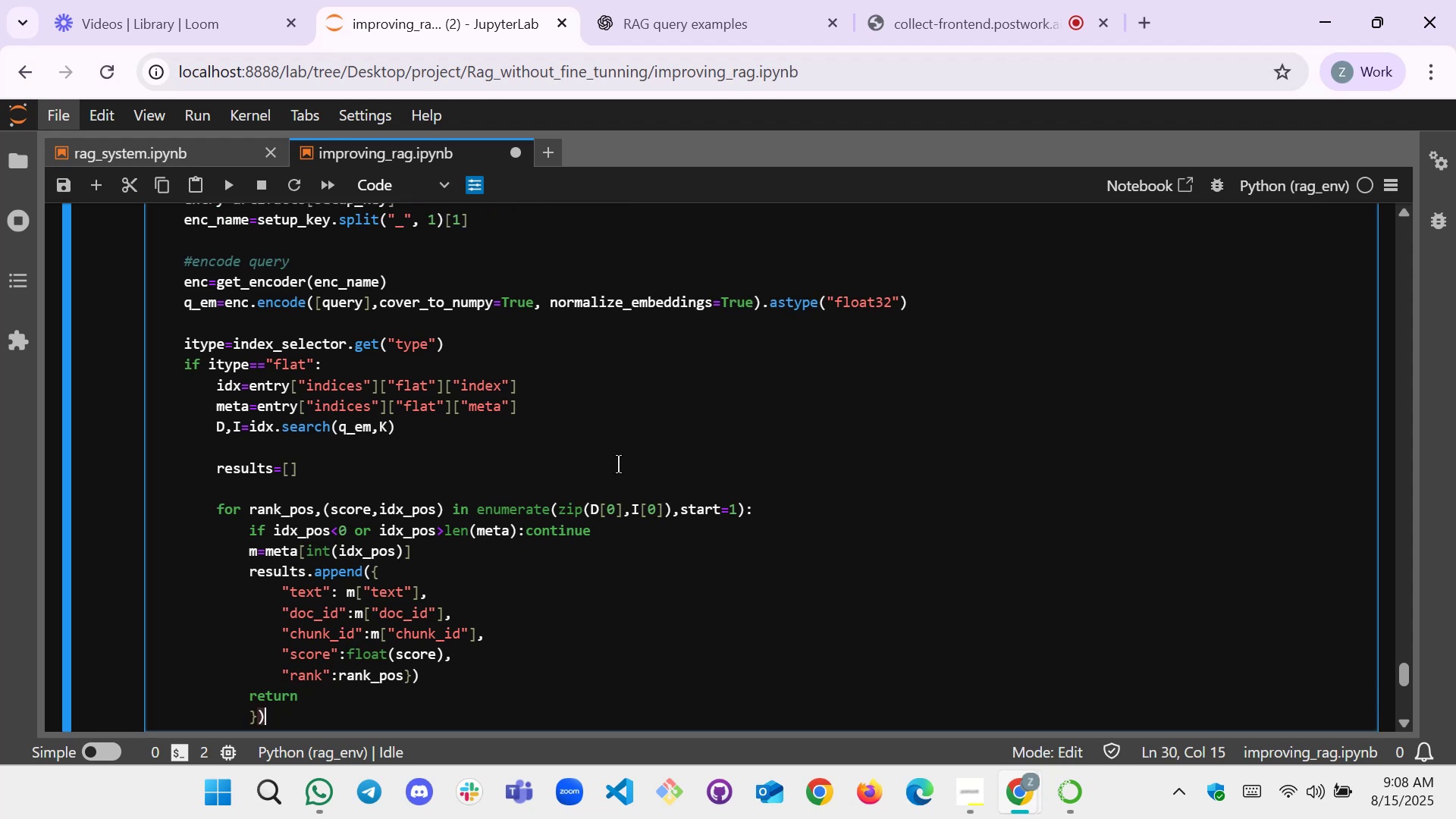 
key(ArrowDown)
 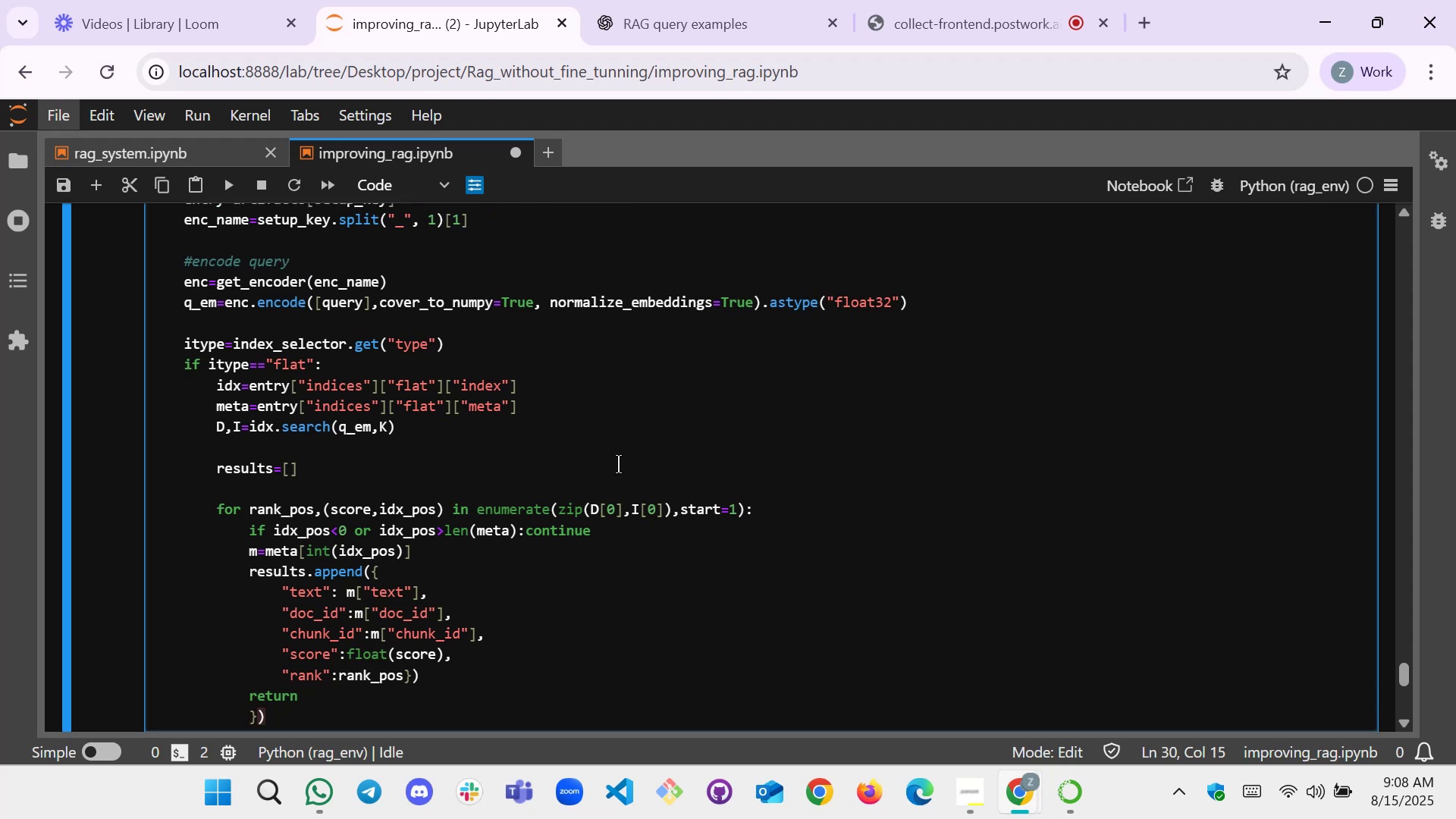 
key(ArrowRight)
 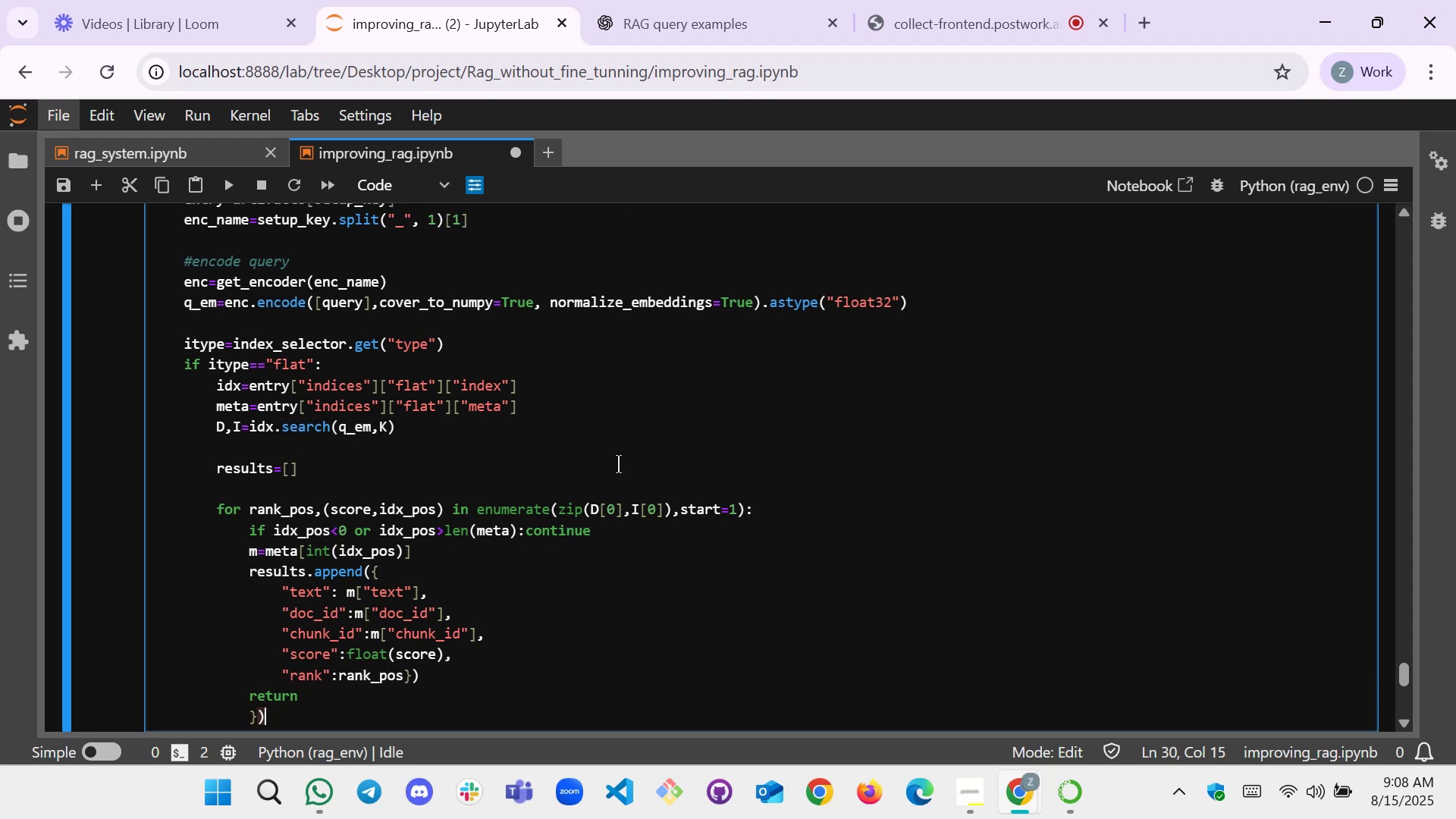 
key(Backspace)
 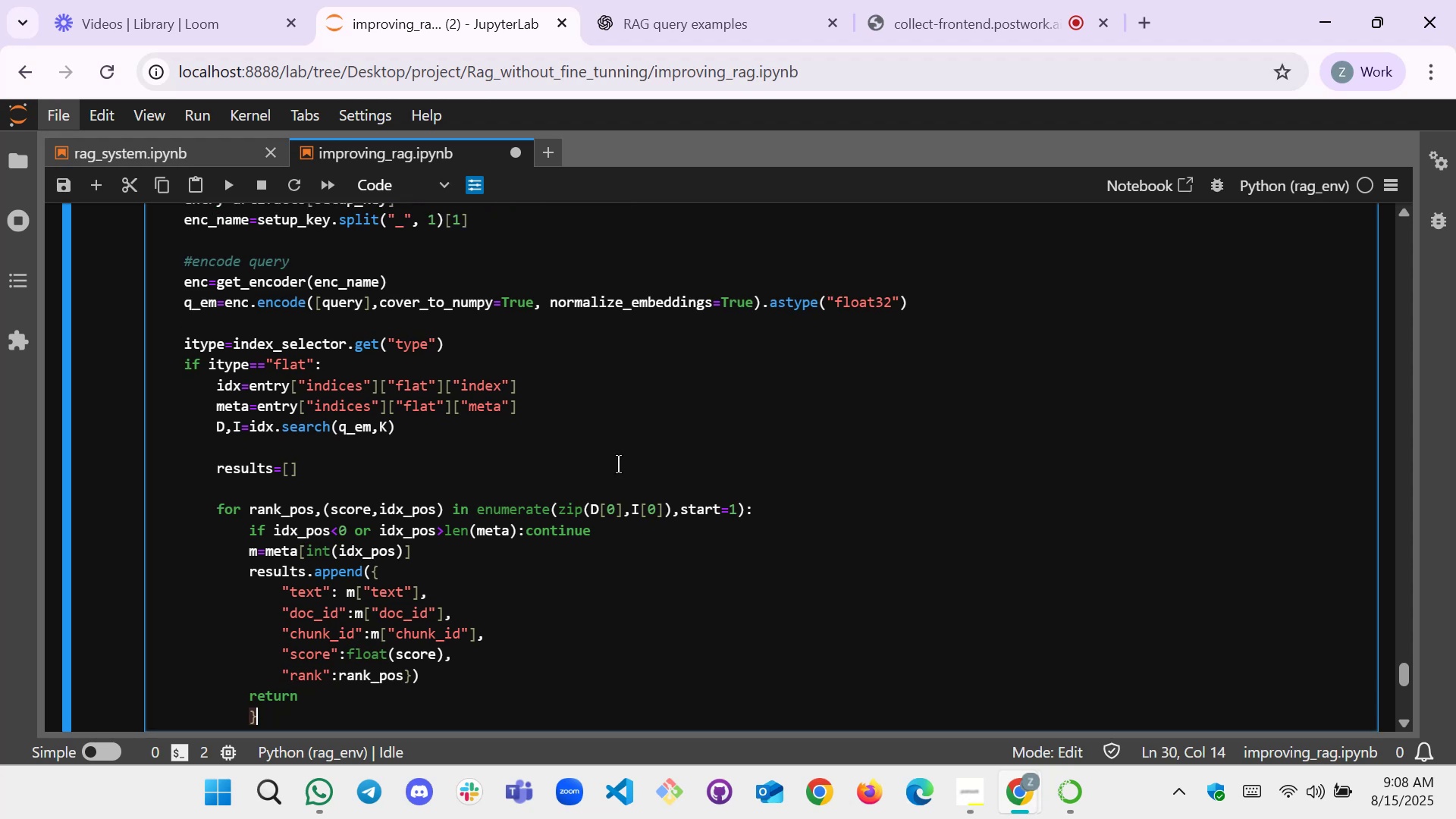 
key(Backspace)
 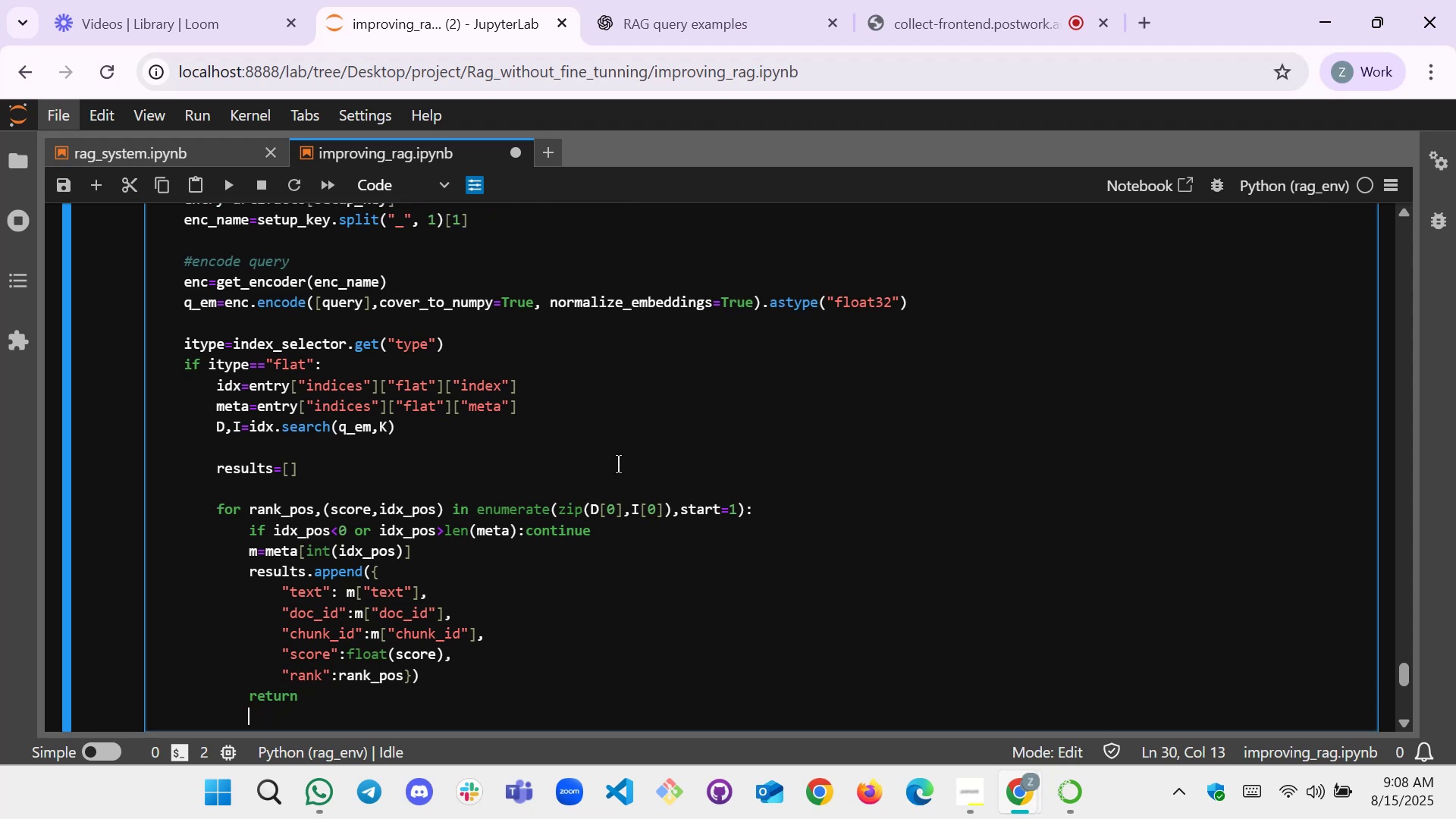 
key(Backspace)
 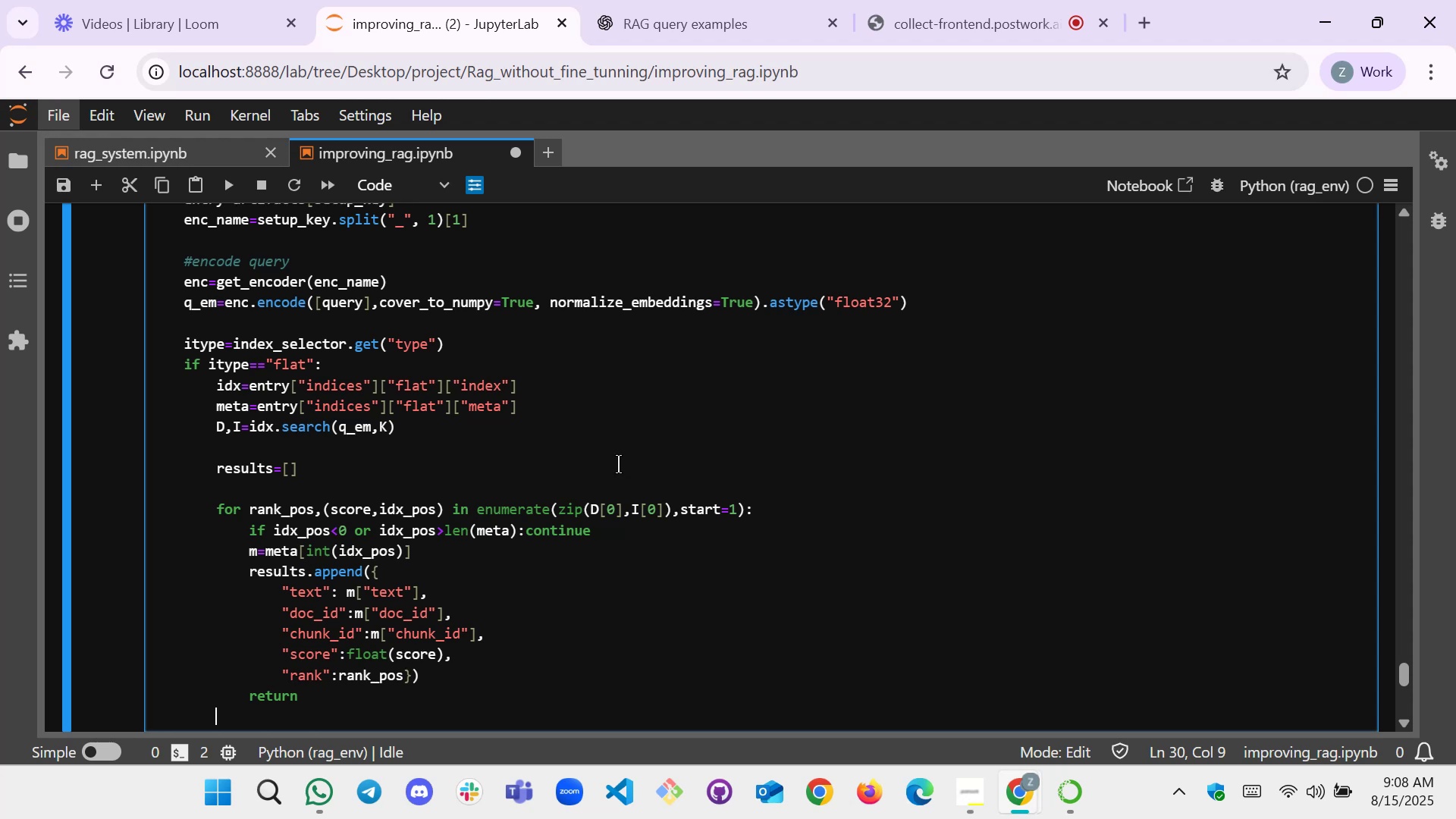 
key(ArrowUp)
 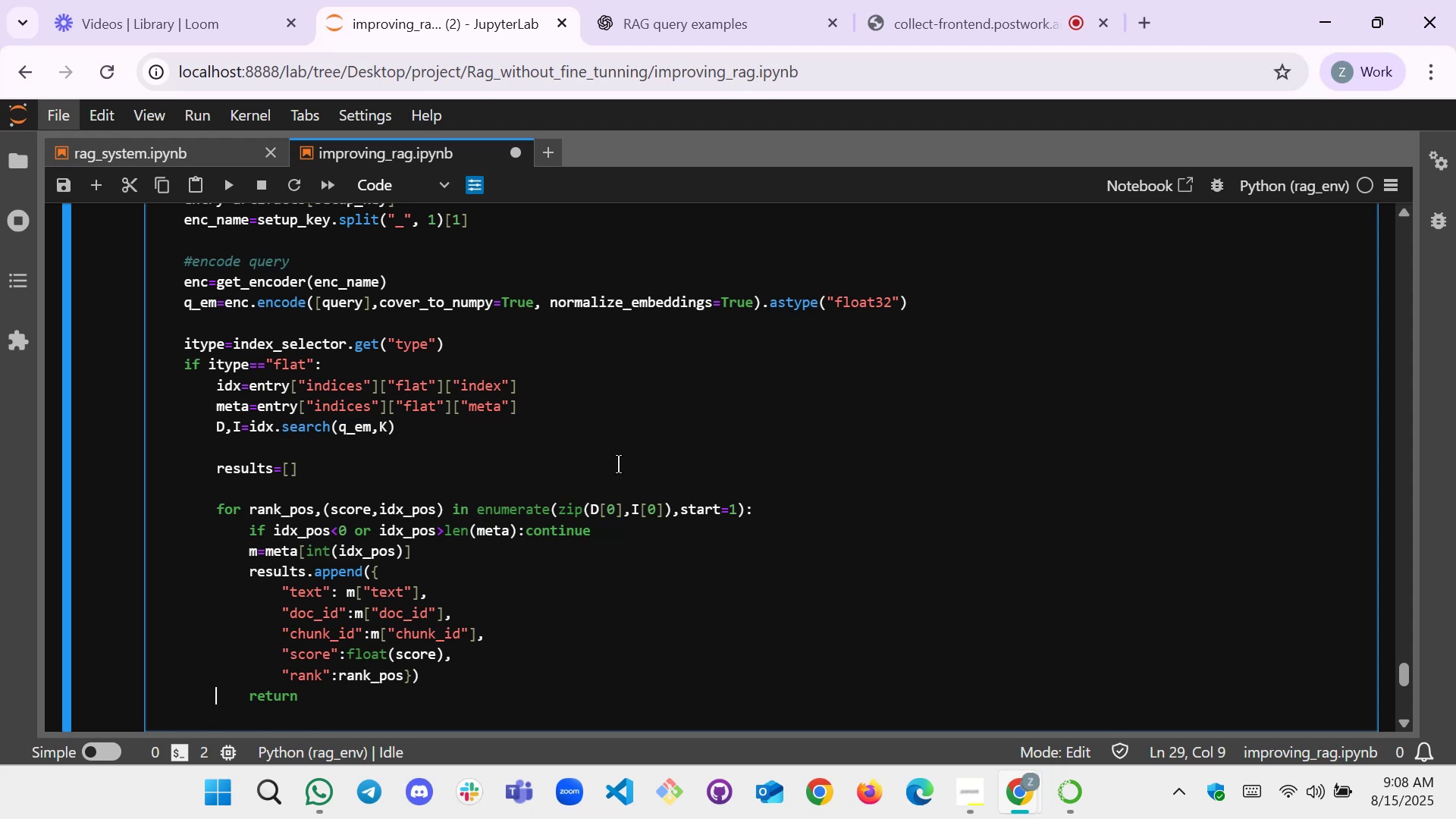 
key(ArrowRight)
 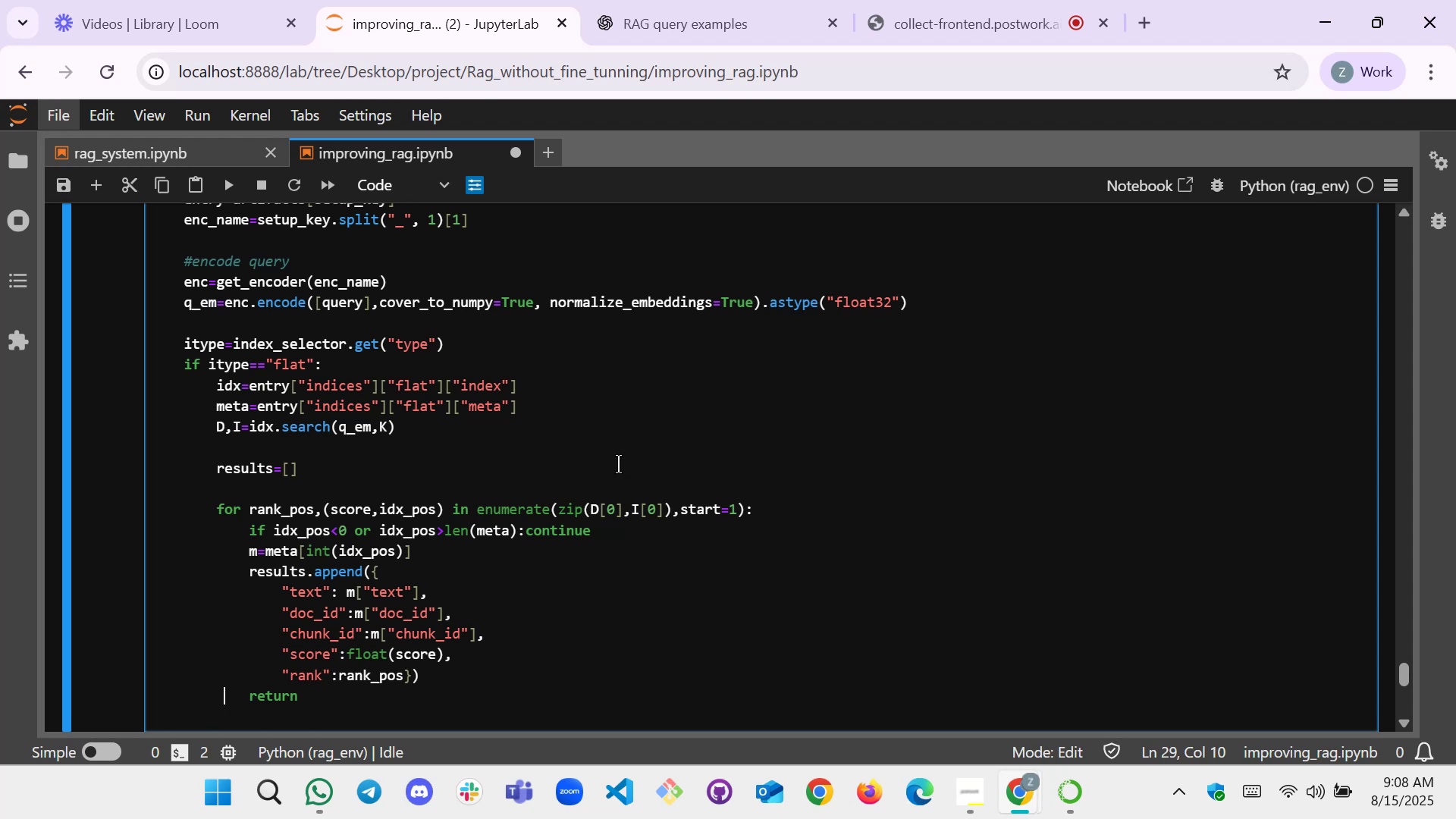 
key(ArrowRight)
 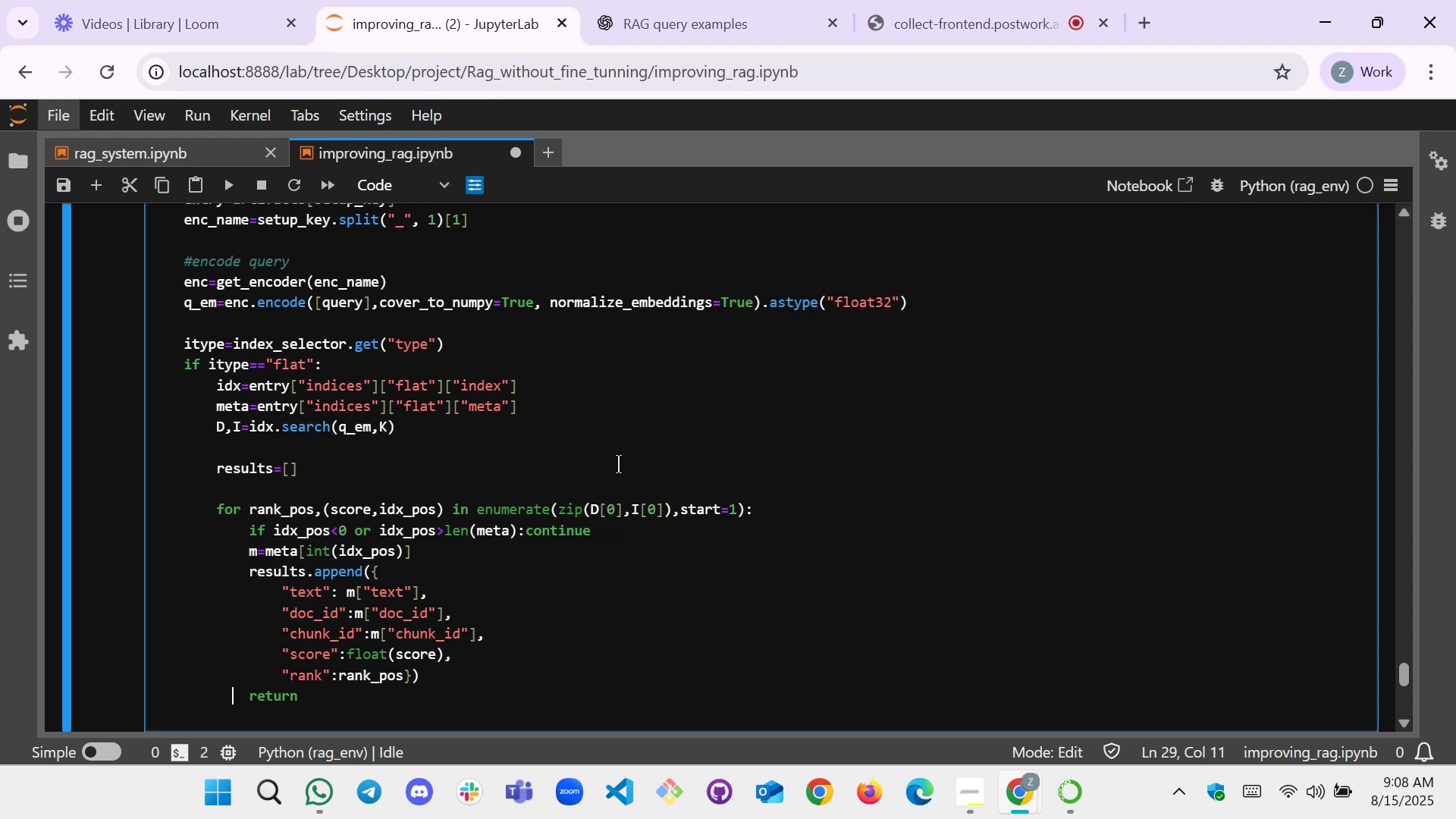 
key(ArrowRight)
 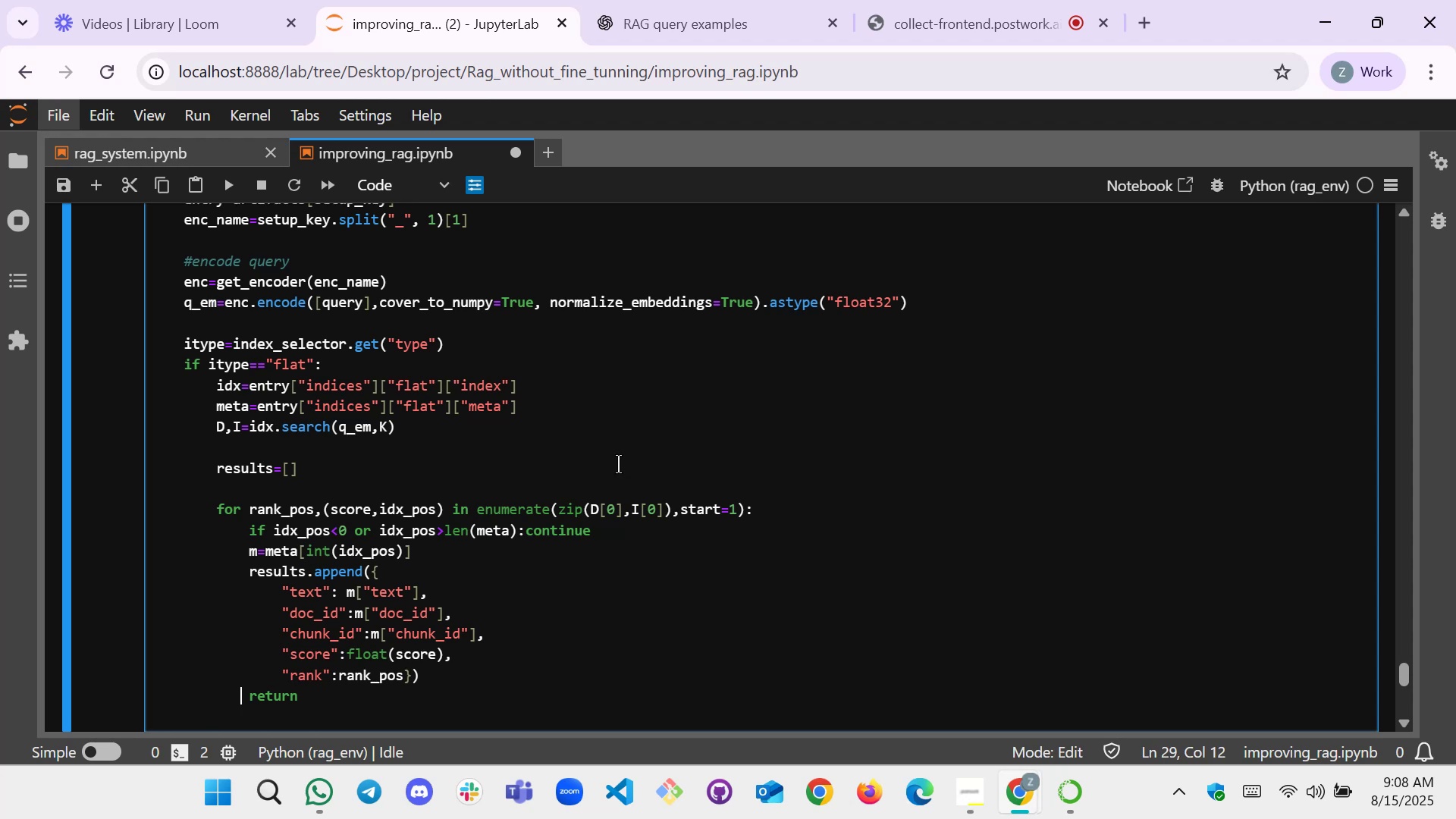 
key(ArrowRight)
 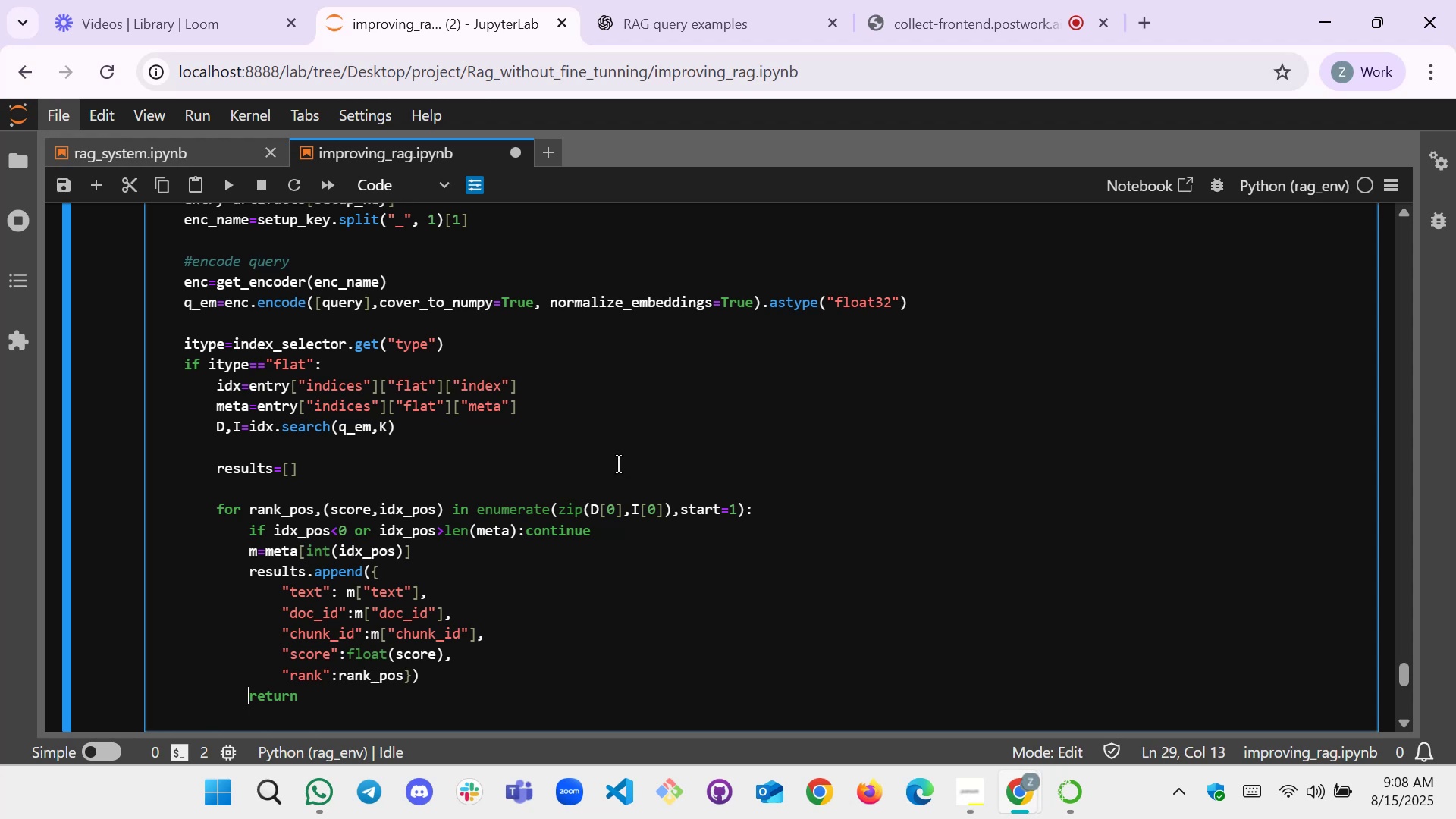 
key(Backspace)
 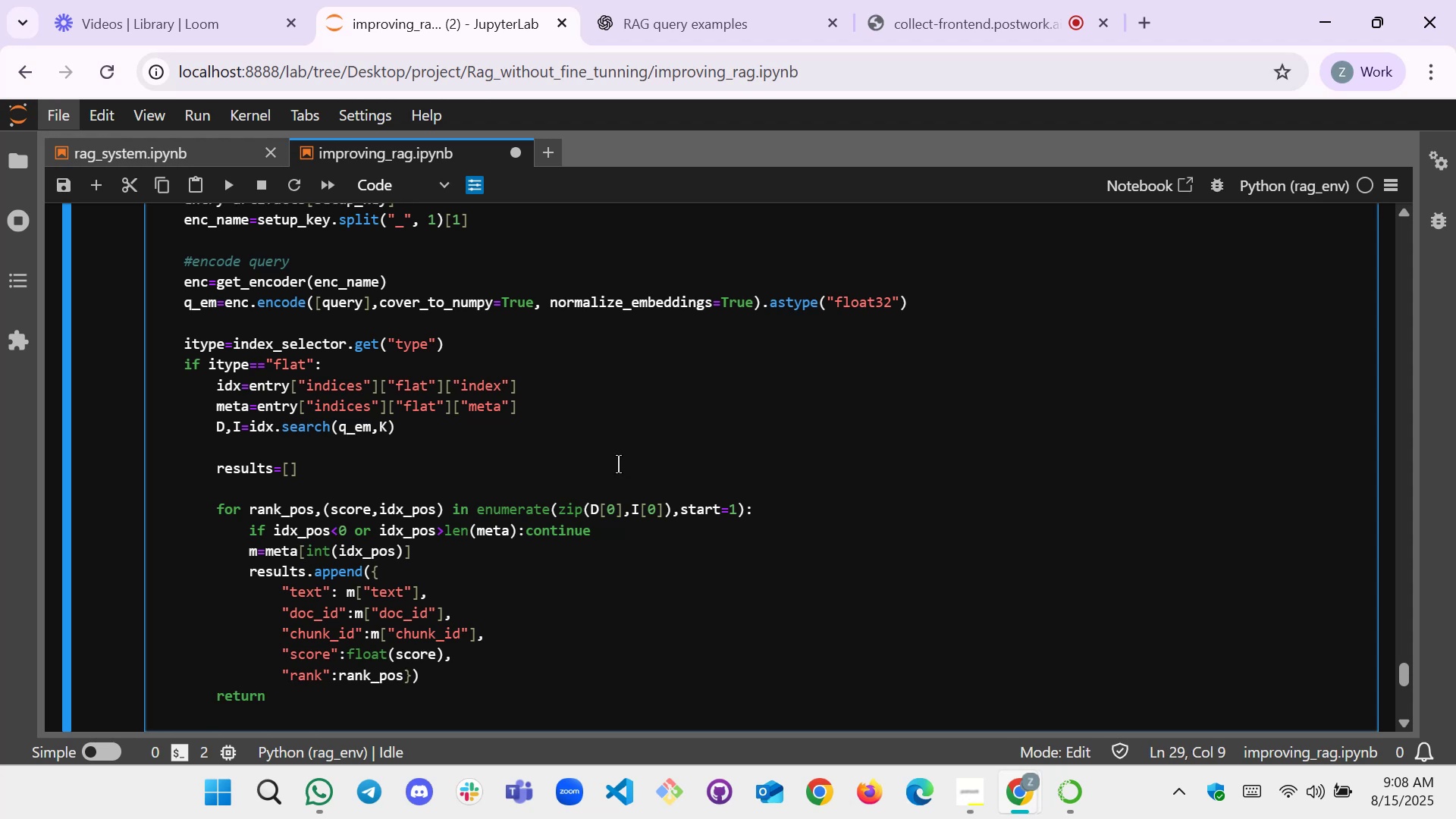 
key(Enter)
 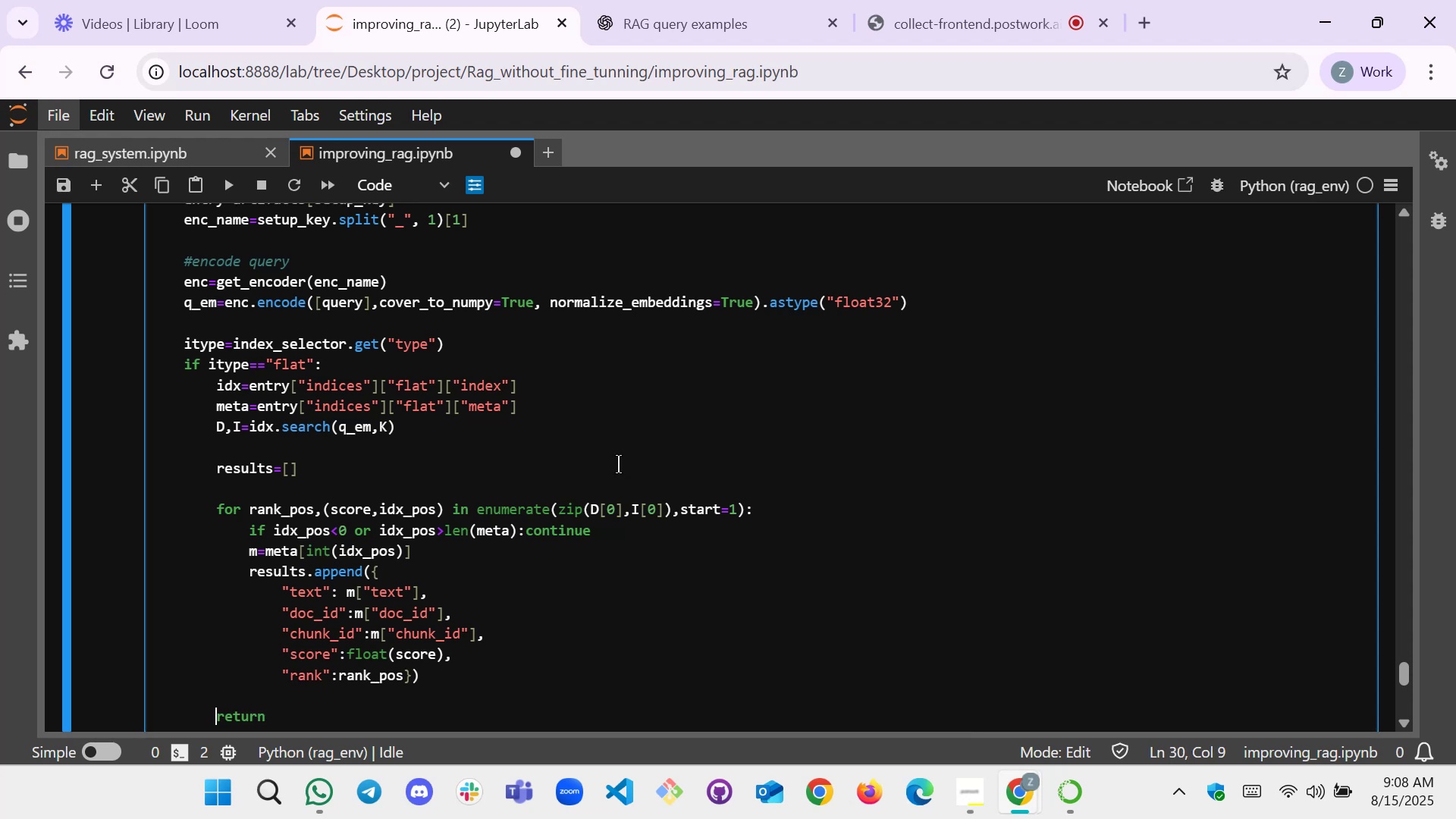 
key(ArrowRight)
 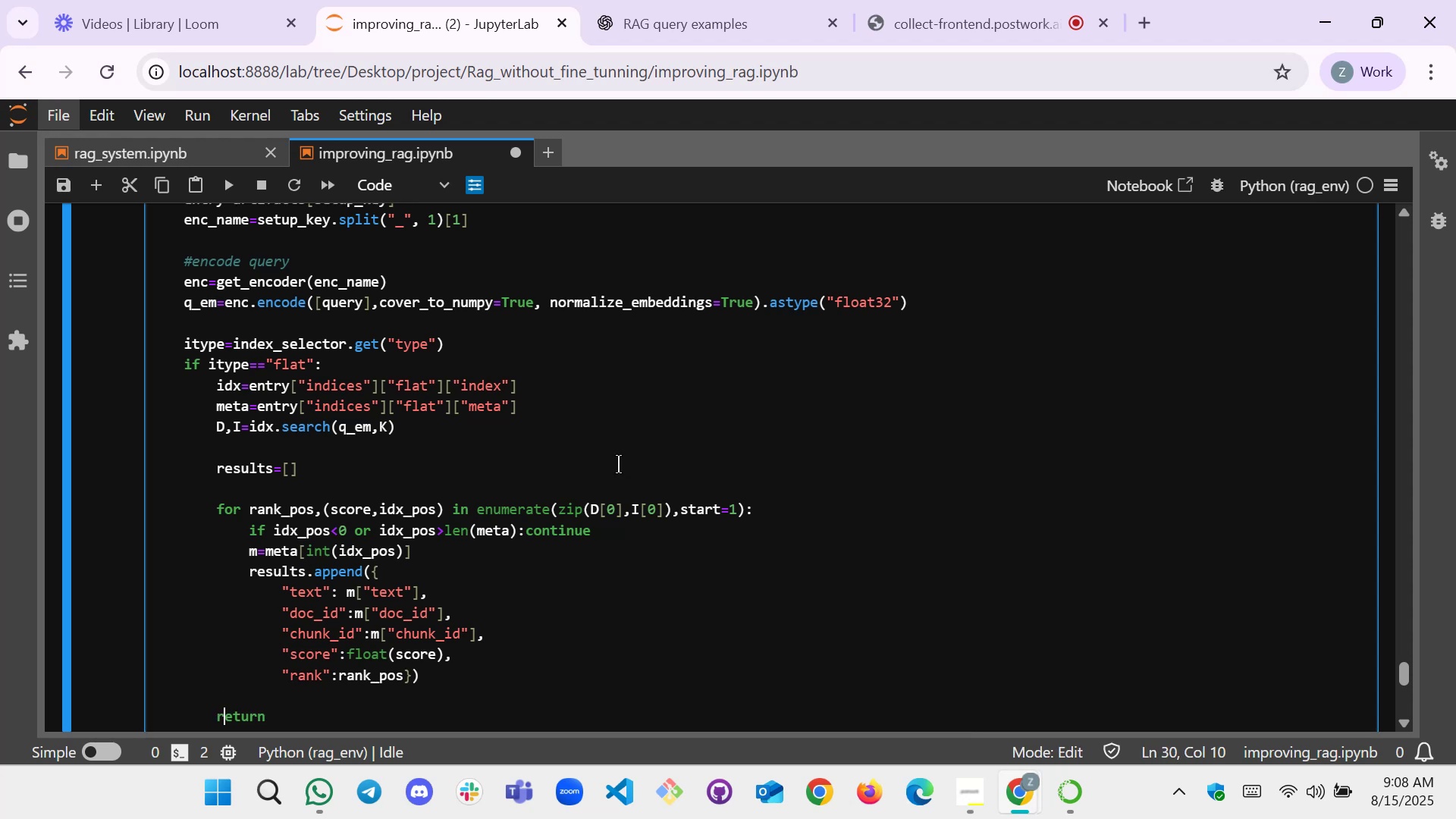 
key(ArrowRight)
 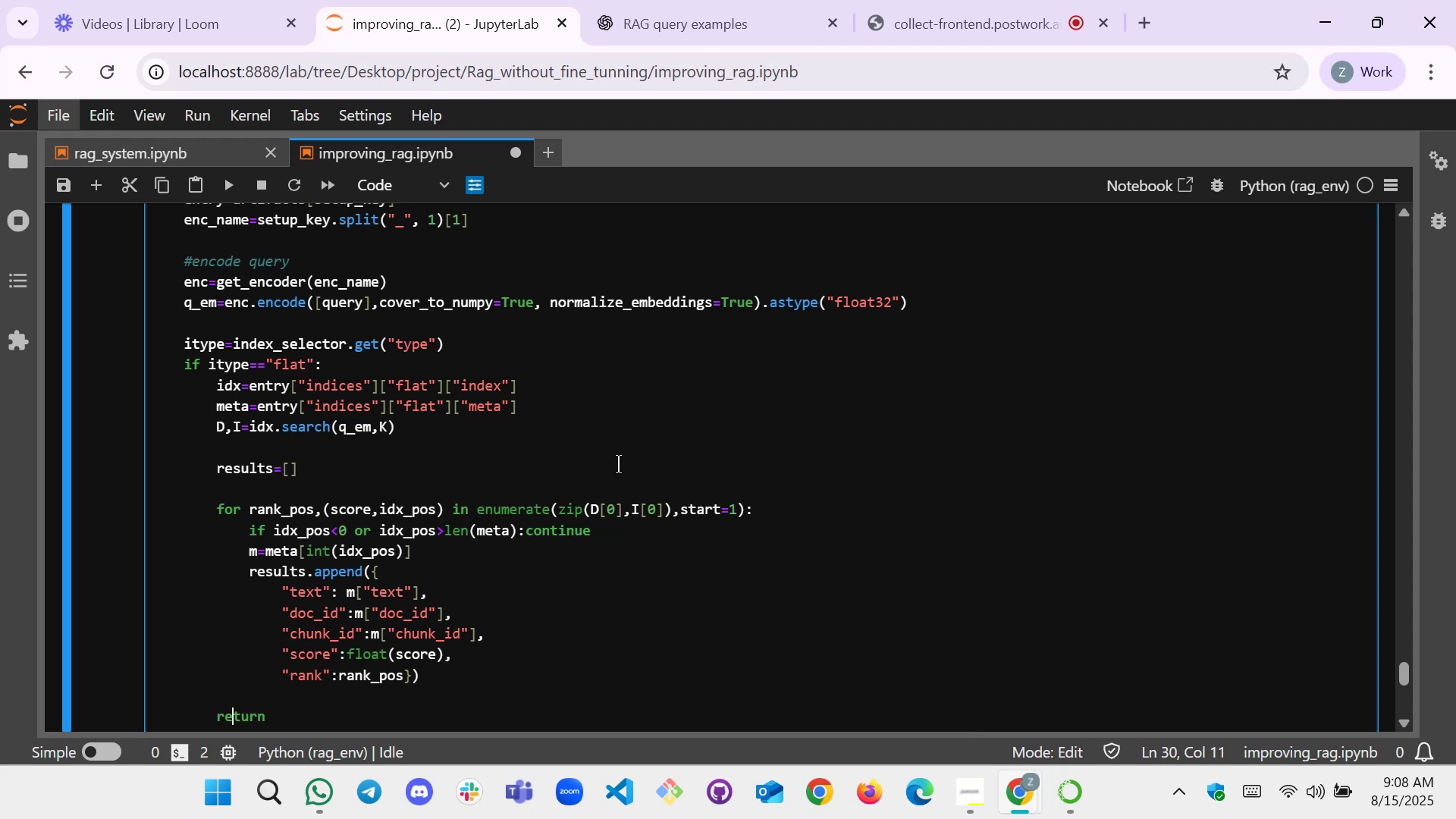 
key(ArrowRight)
 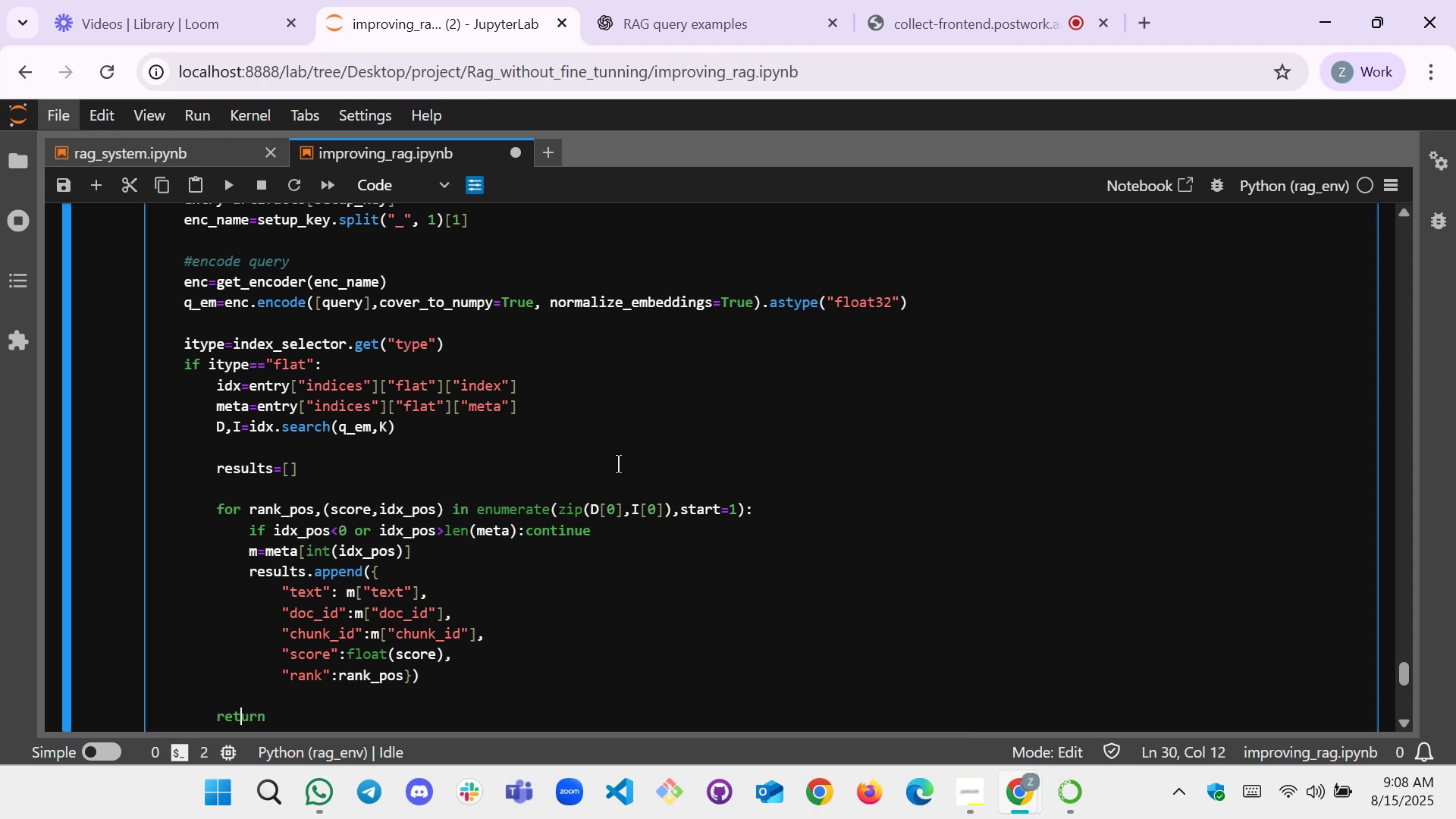 
key(ArrowRight)
 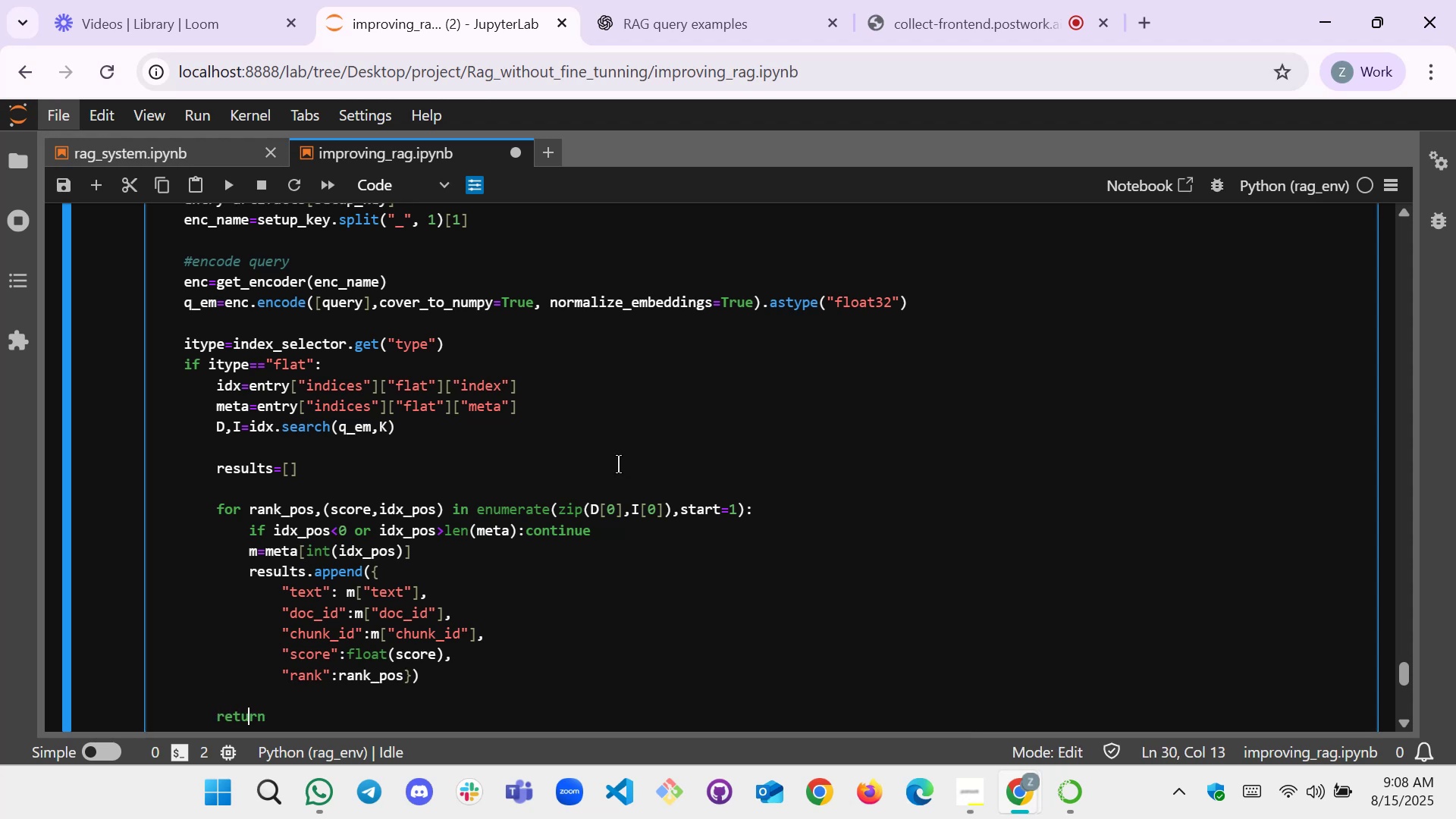 
key(ArrowRight)
 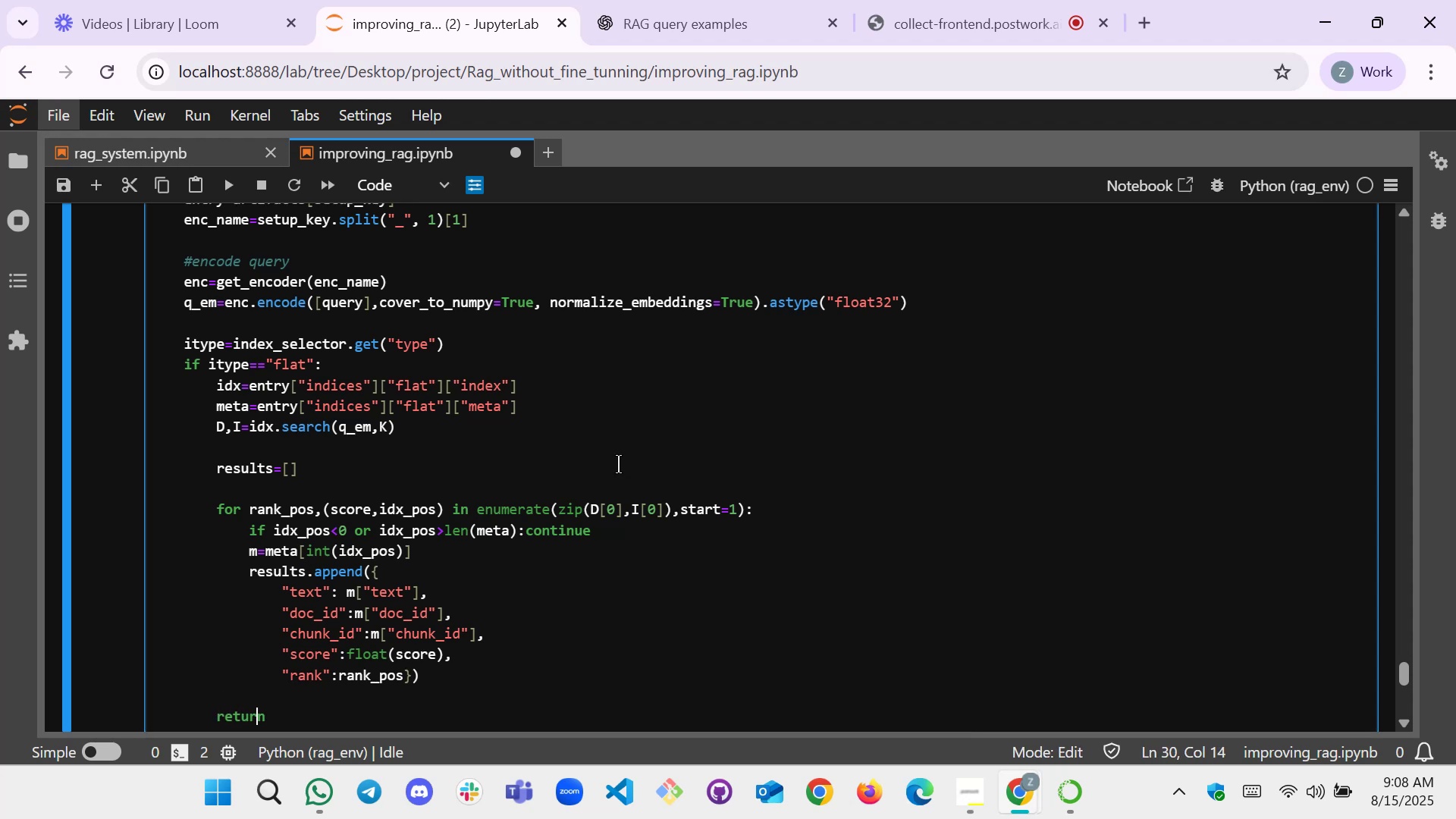 
key(ArrowRight)
 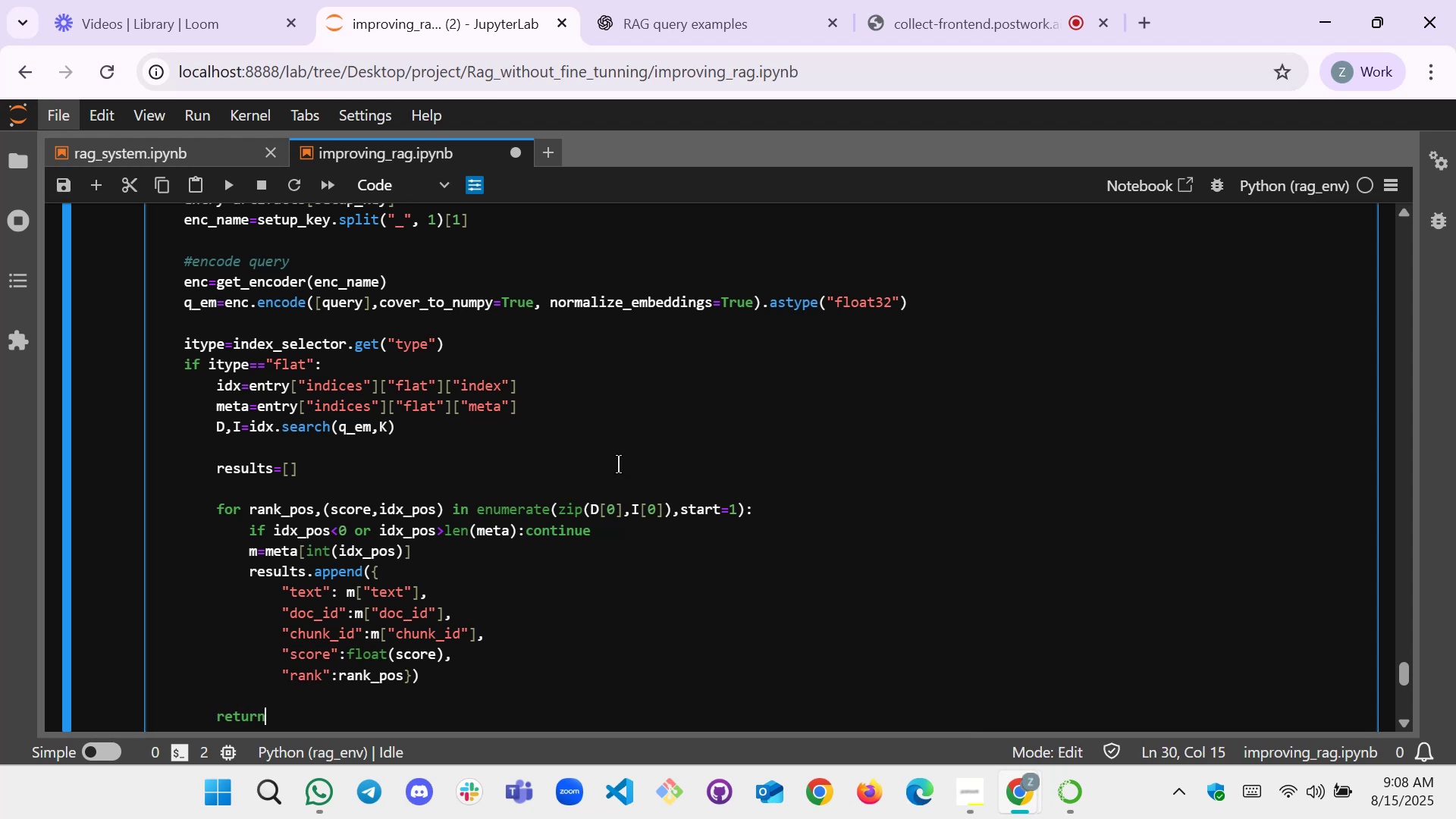 
type( results)
 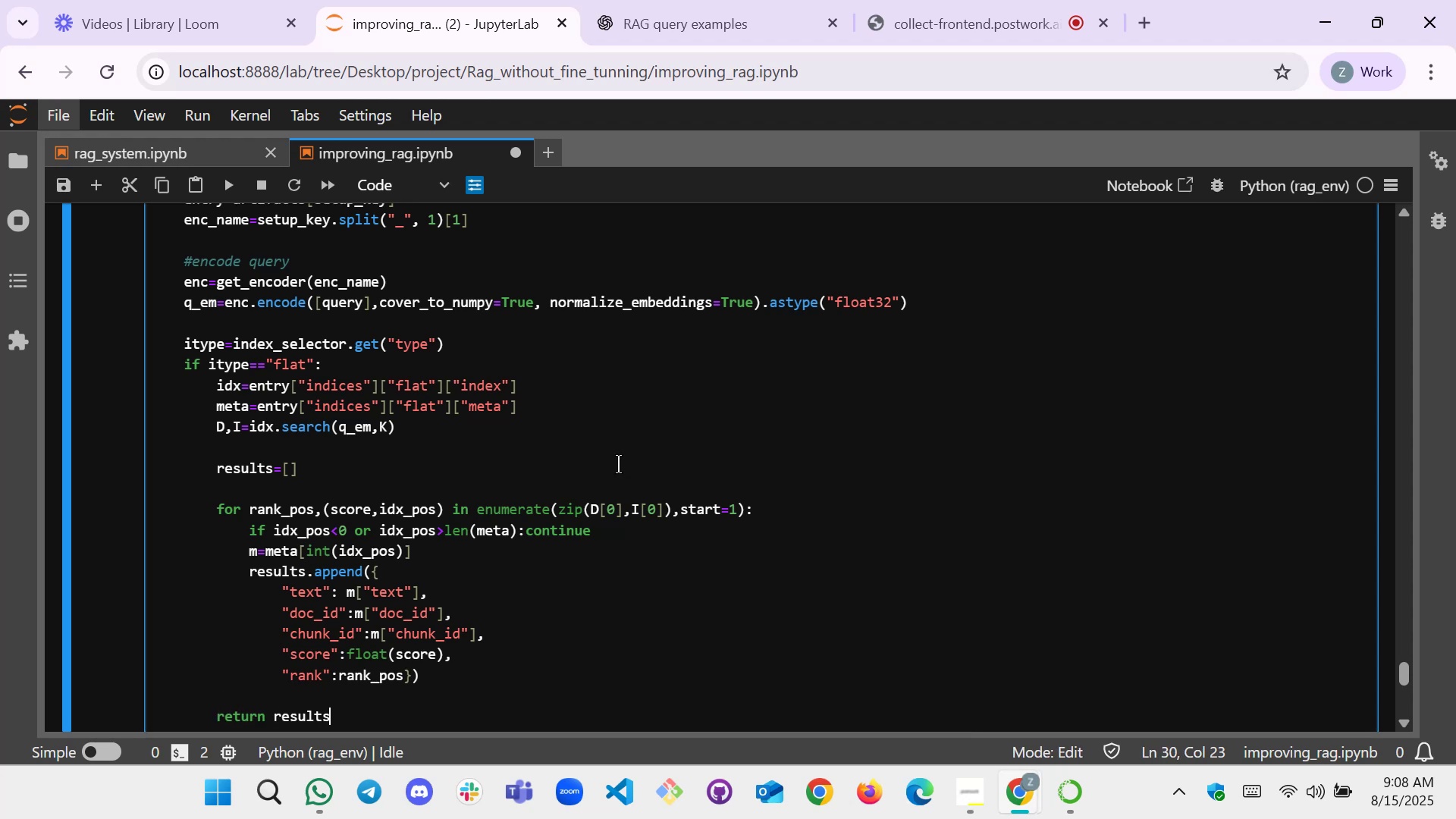 
key(Enter)
 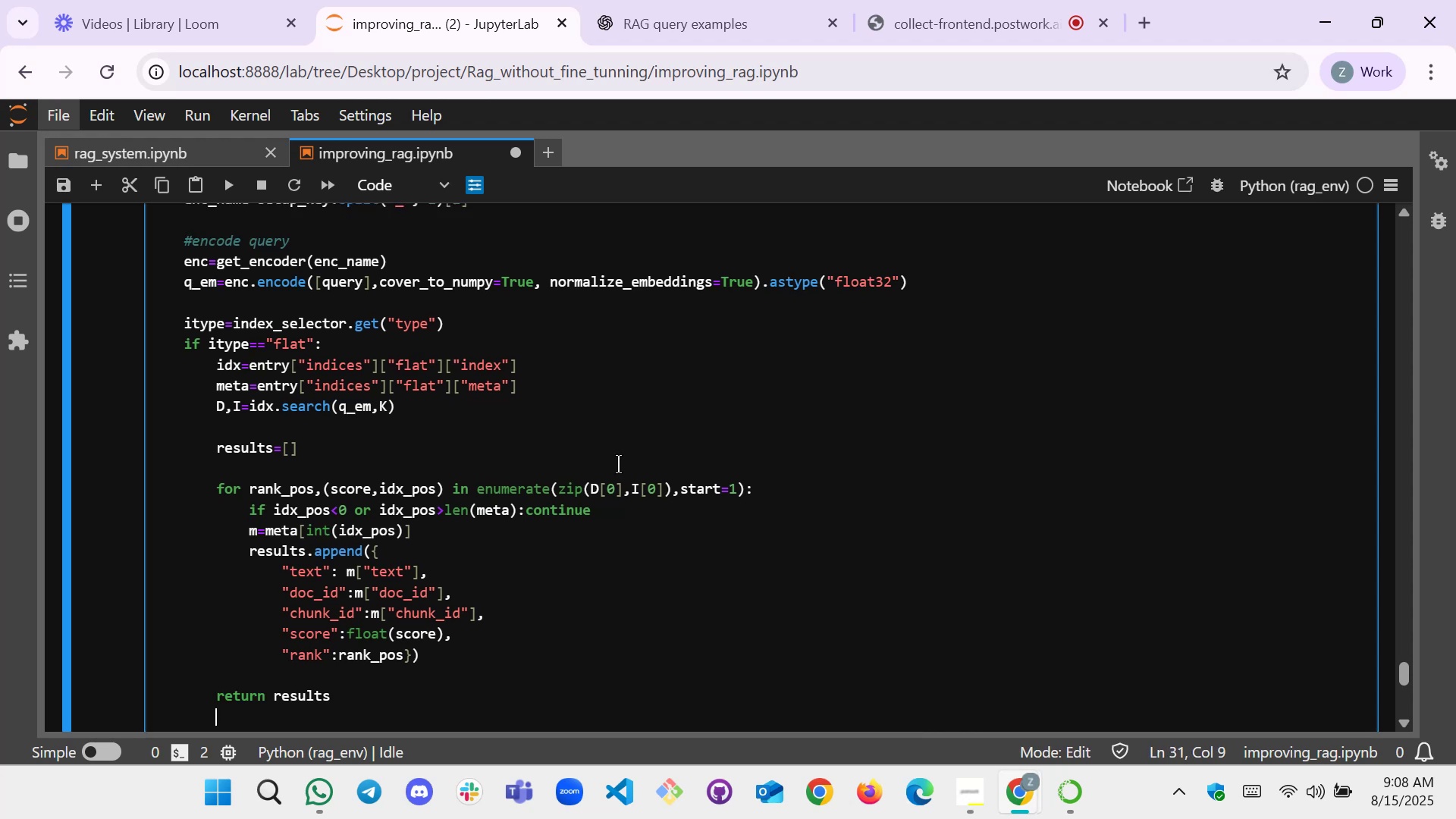 
key(Enter)
 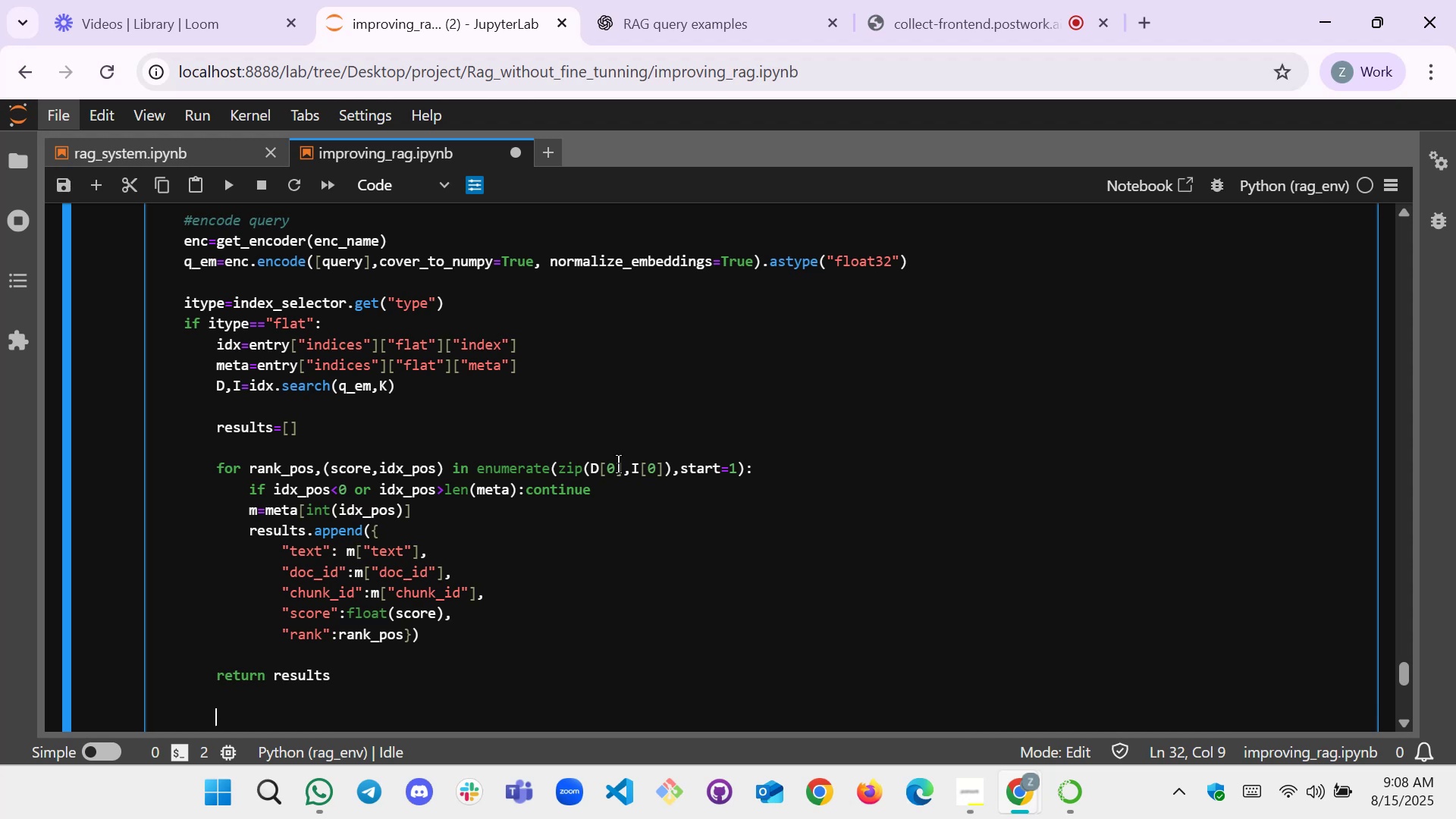 
wait(8.71)
 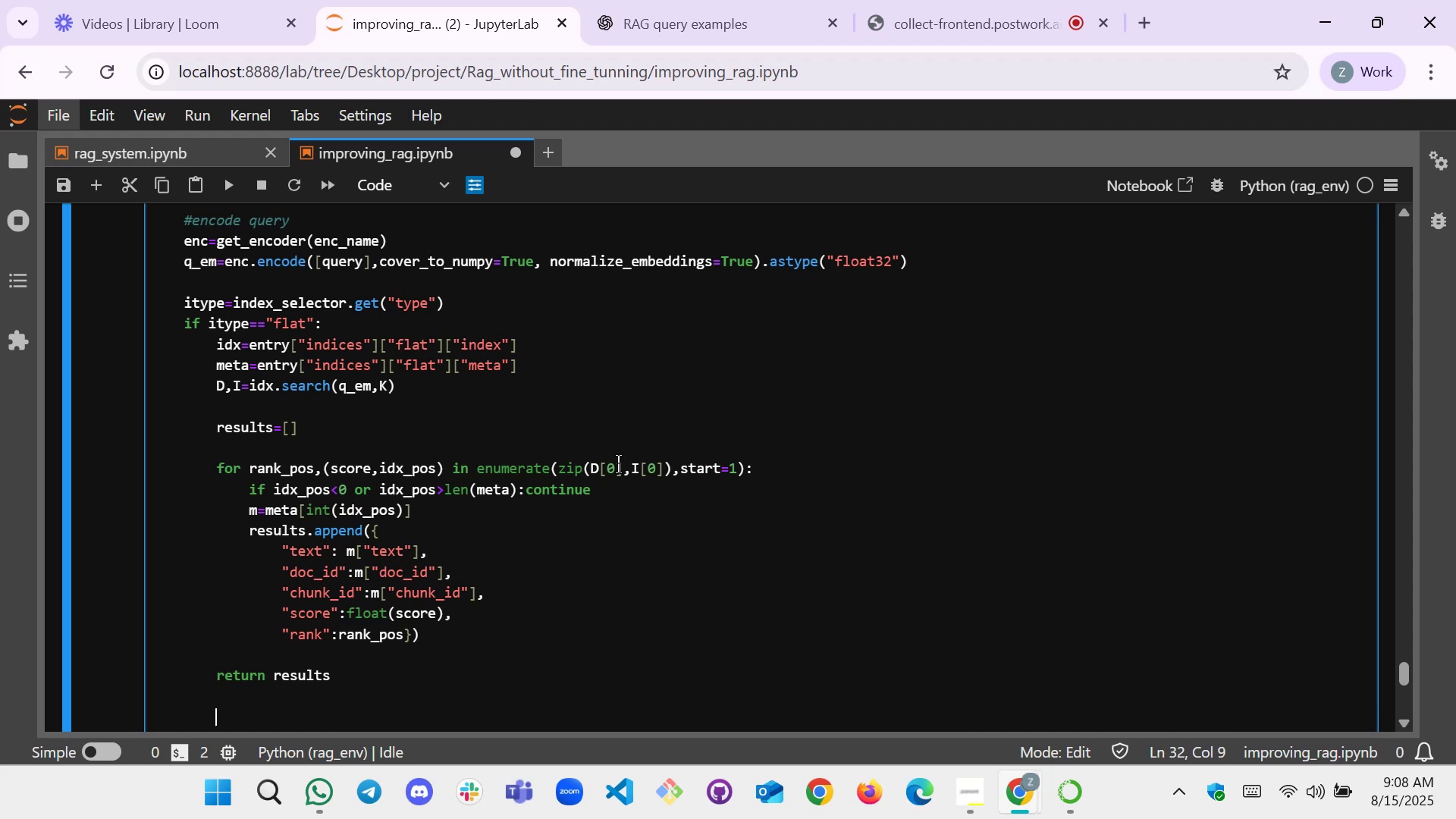 
scroll: coordinate [261, 649], scroll_direction: down, amount: 2.0
 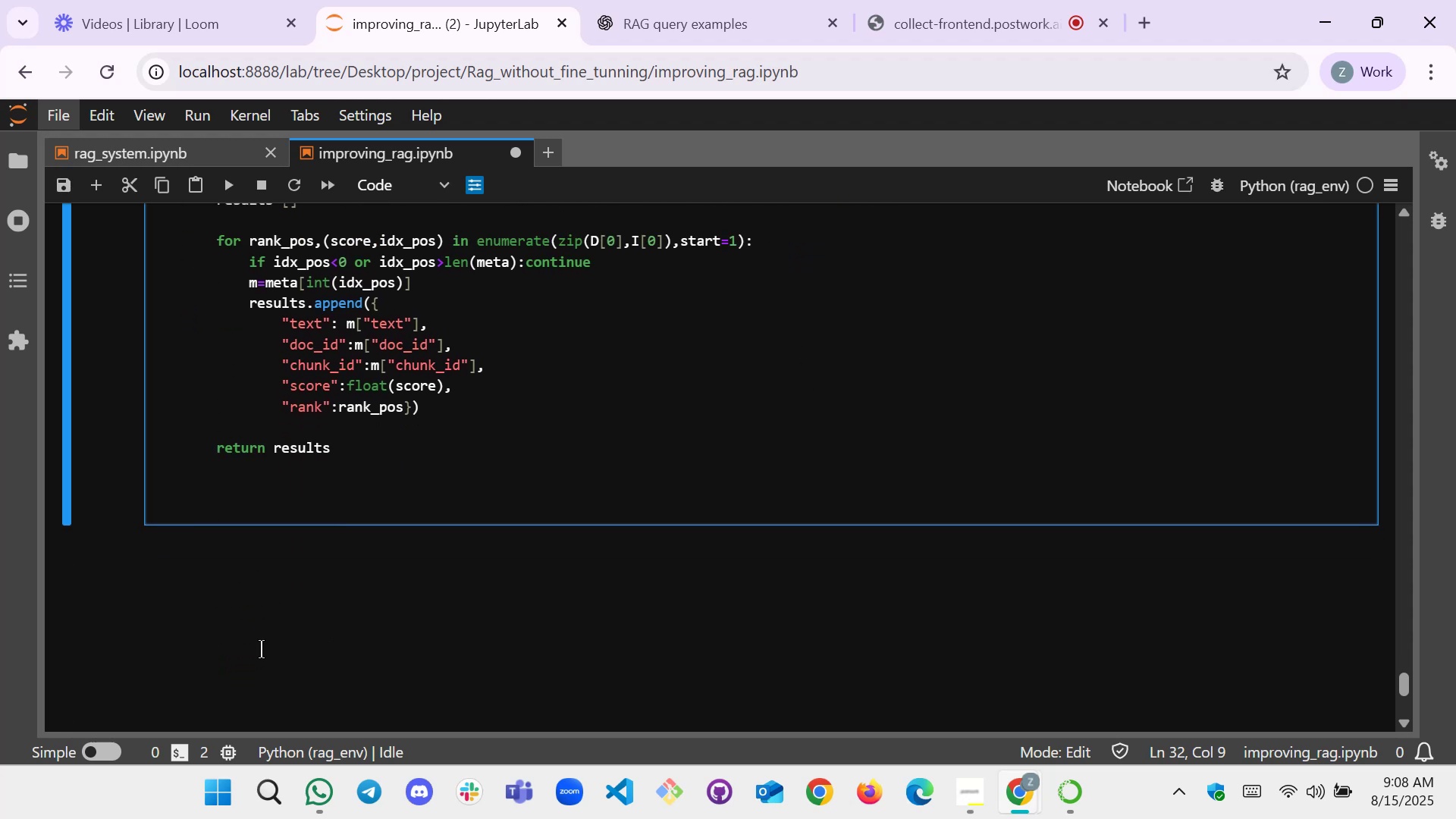 
scroll: coordinate [261, 649], scroll_direction: up, amount: 1.0
 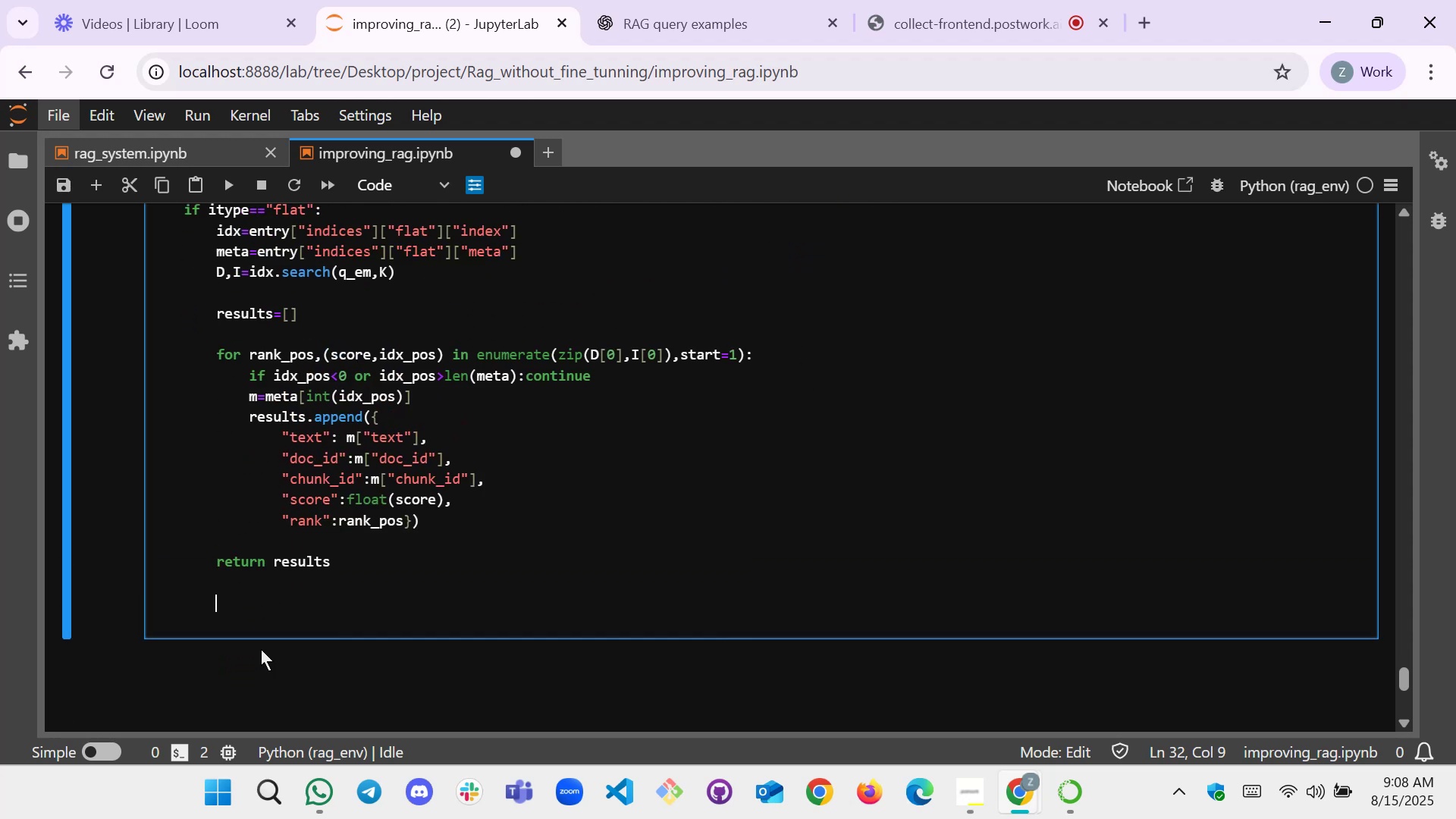 
key(Backspace)
type(elif )
 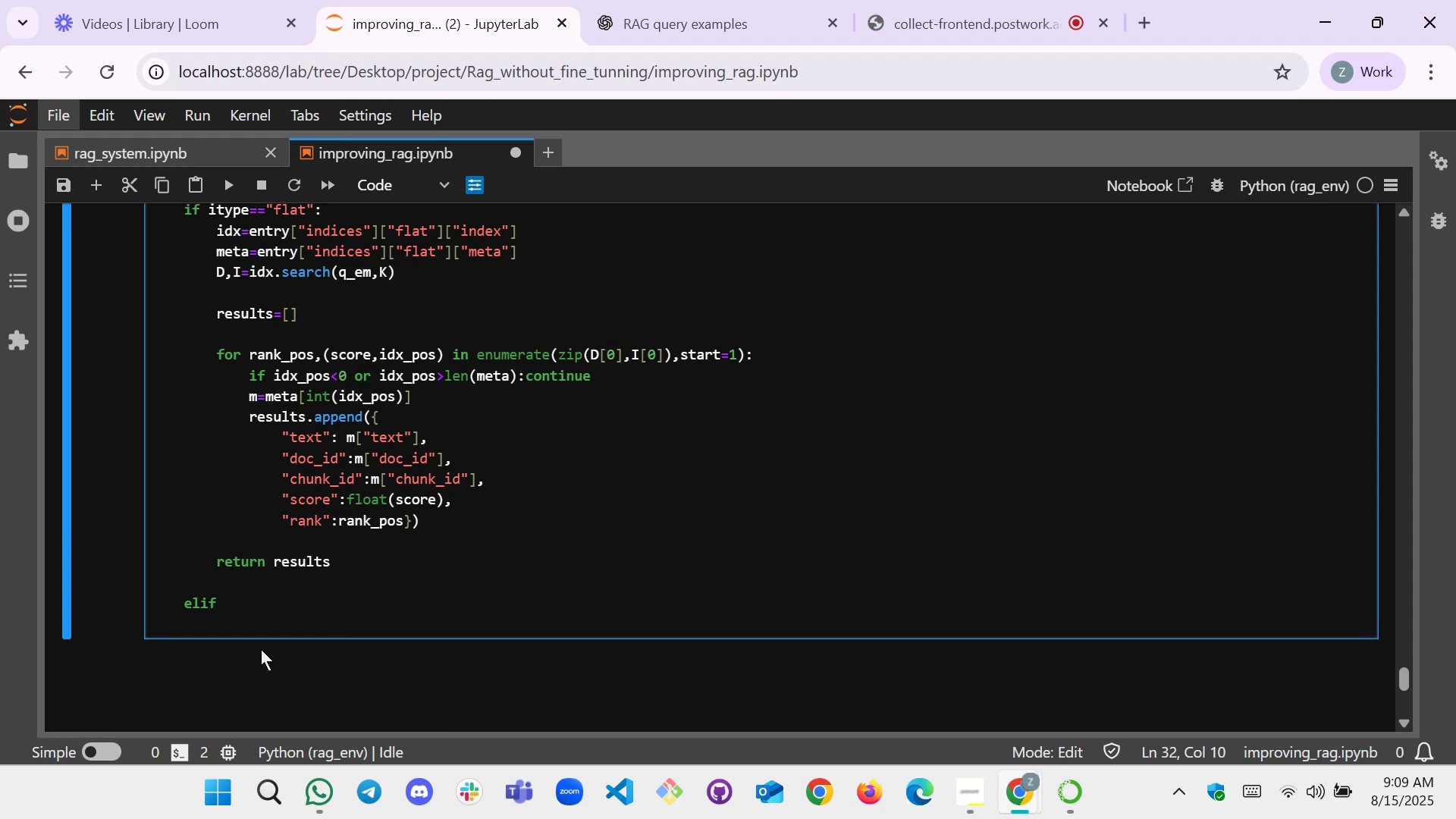 
type(itype=={)
key(Backspace)
type("")
 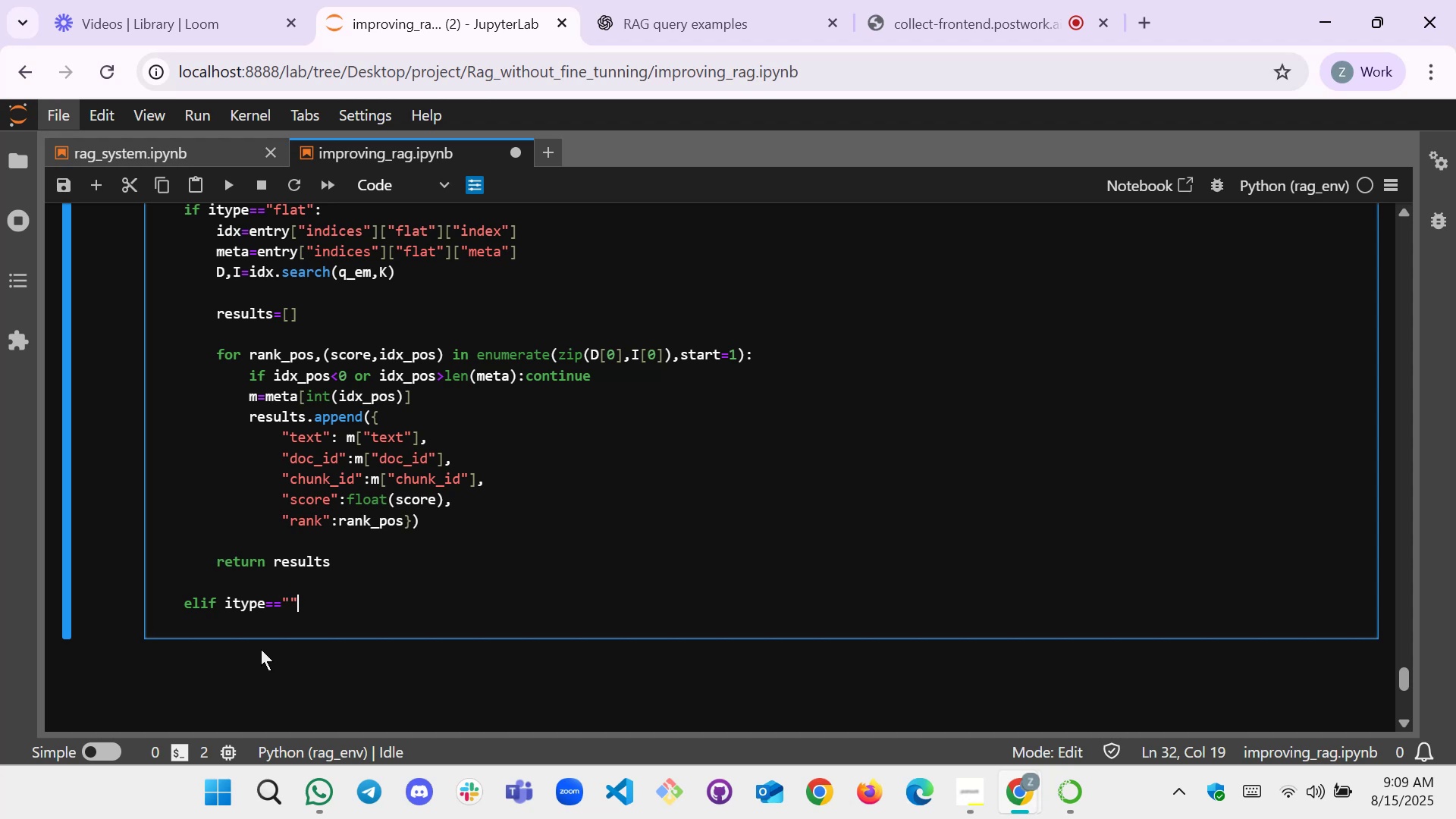 
 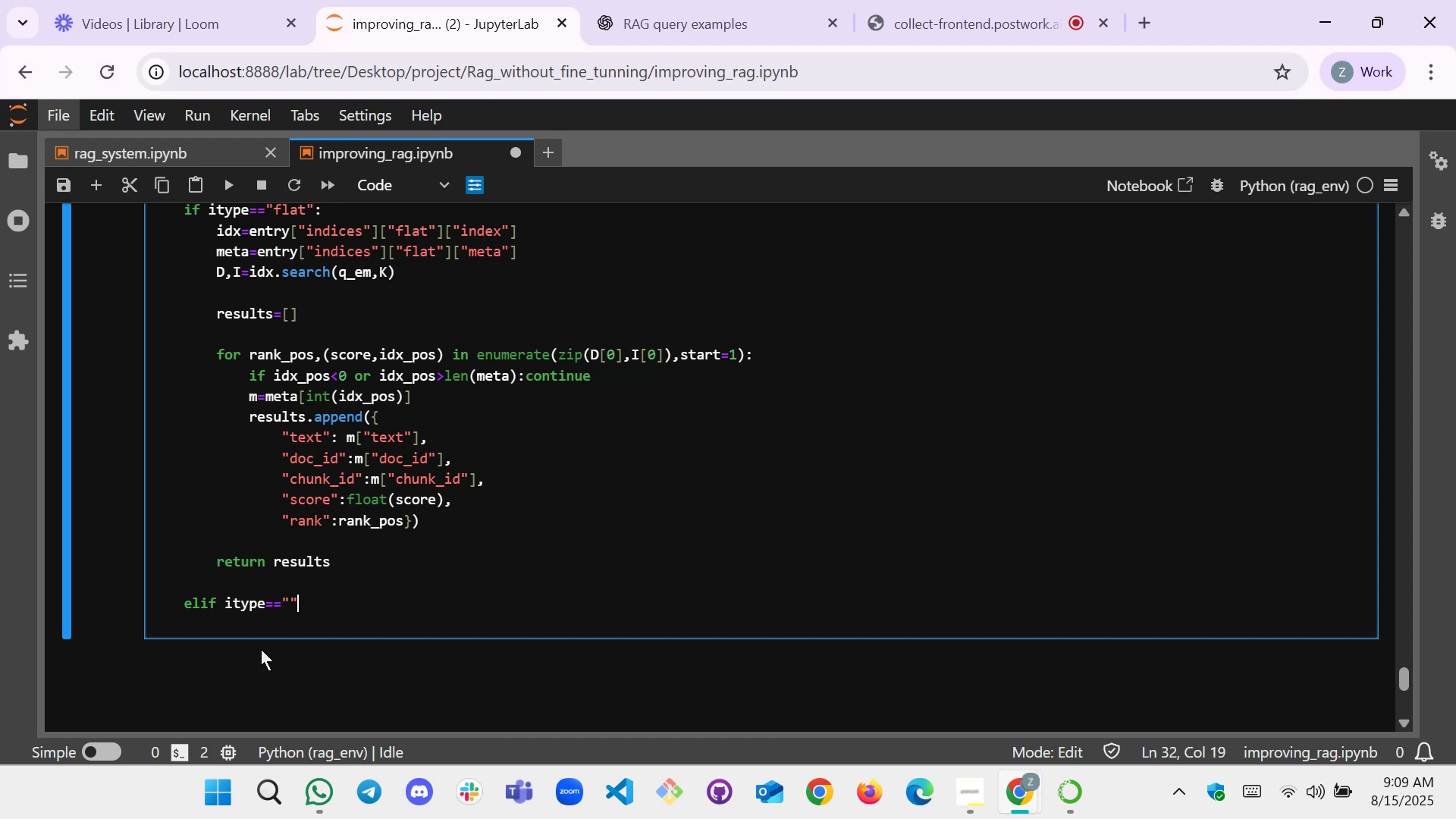 
key(ArrowLeft)
 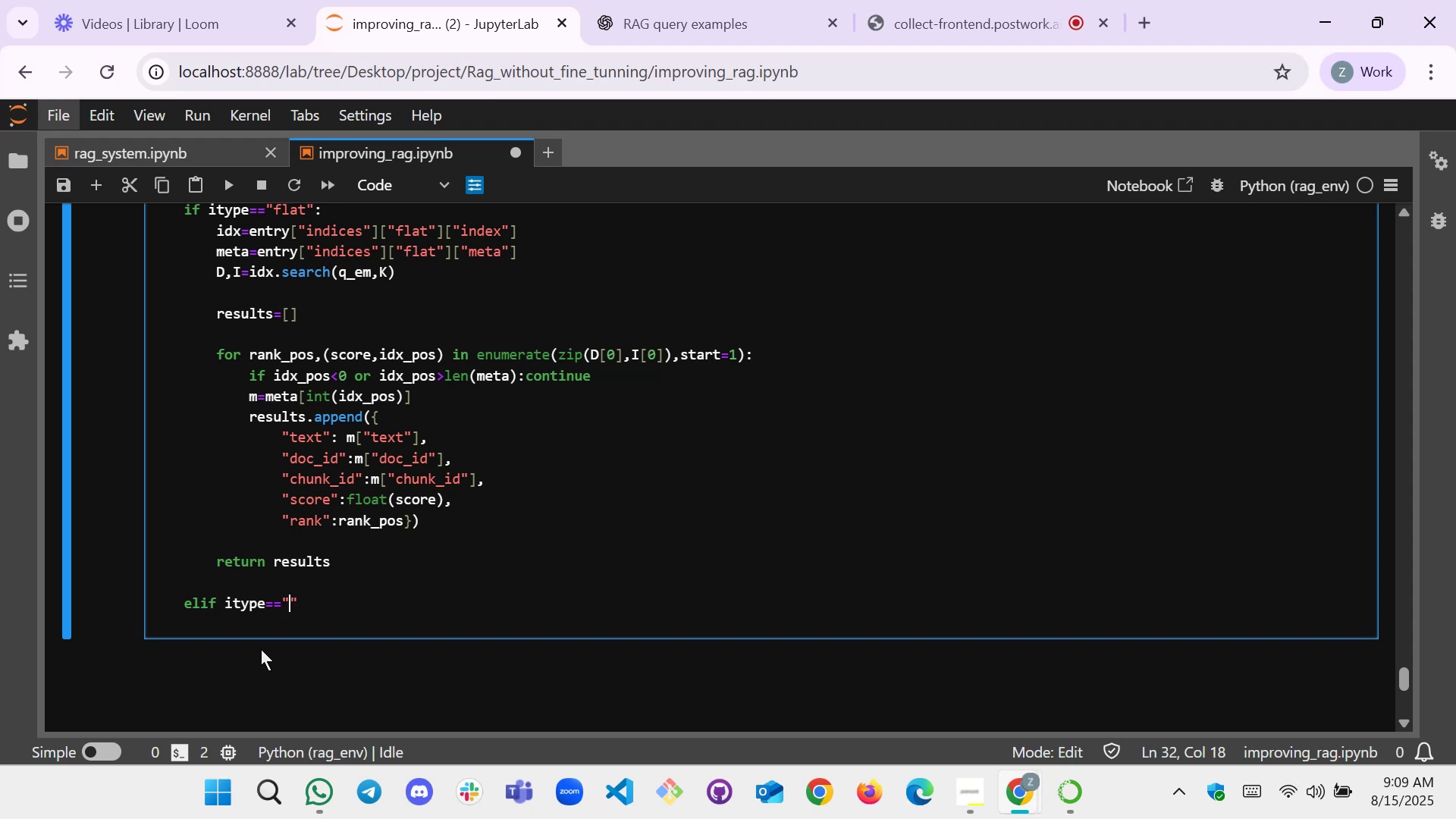 
type(ivf)
 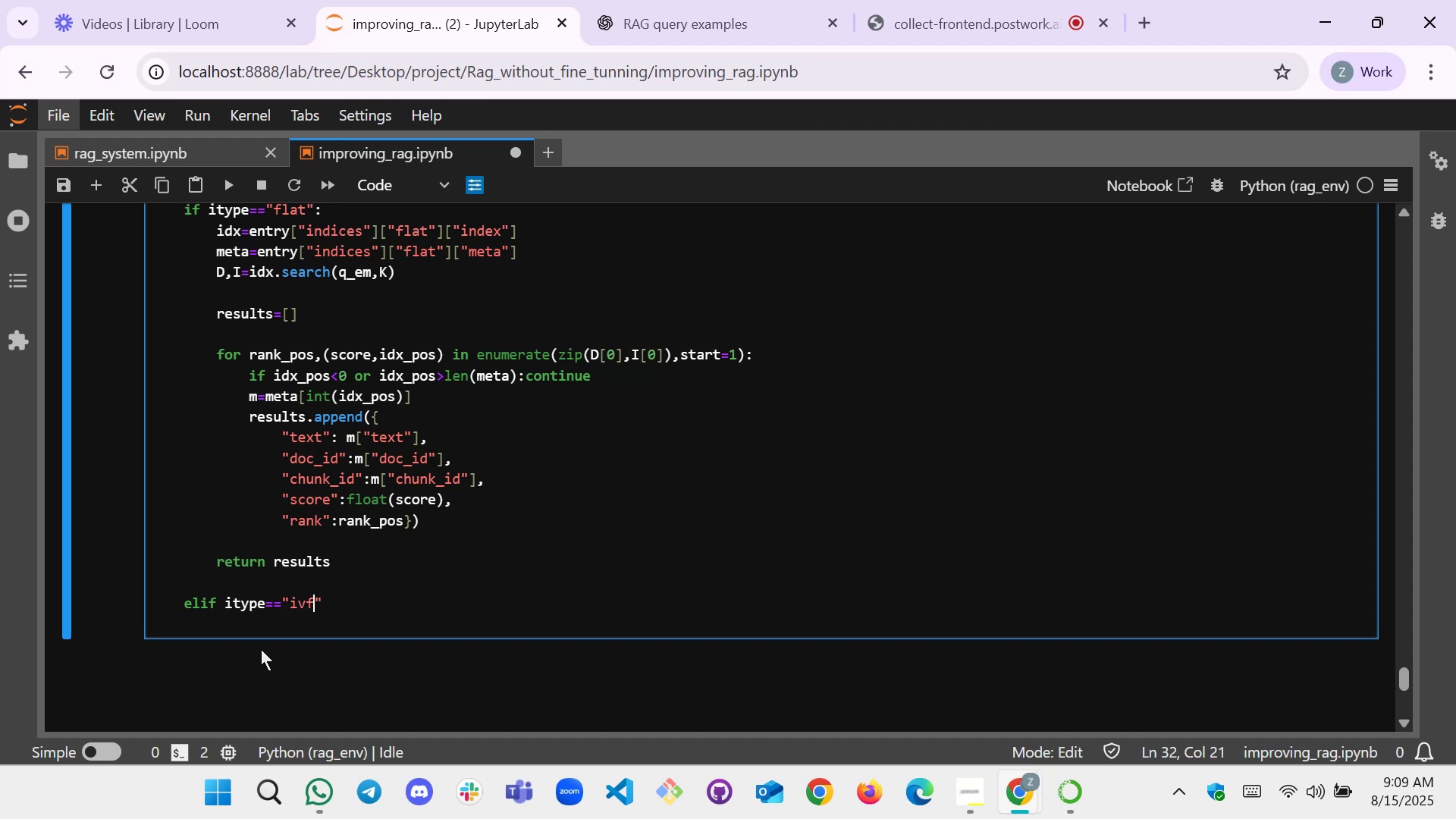 
key(ArrowRight)
 